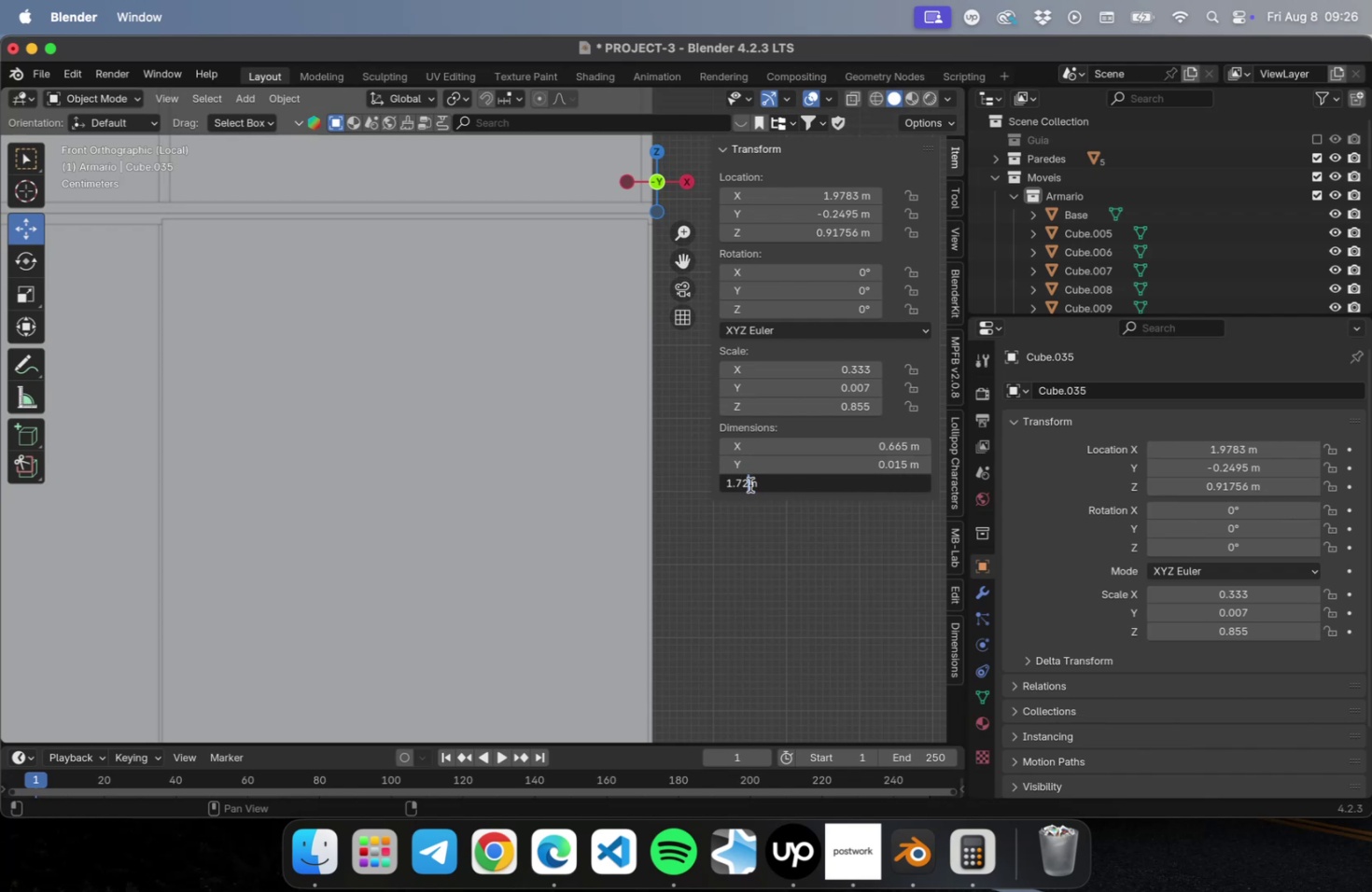 
key(Enter)
 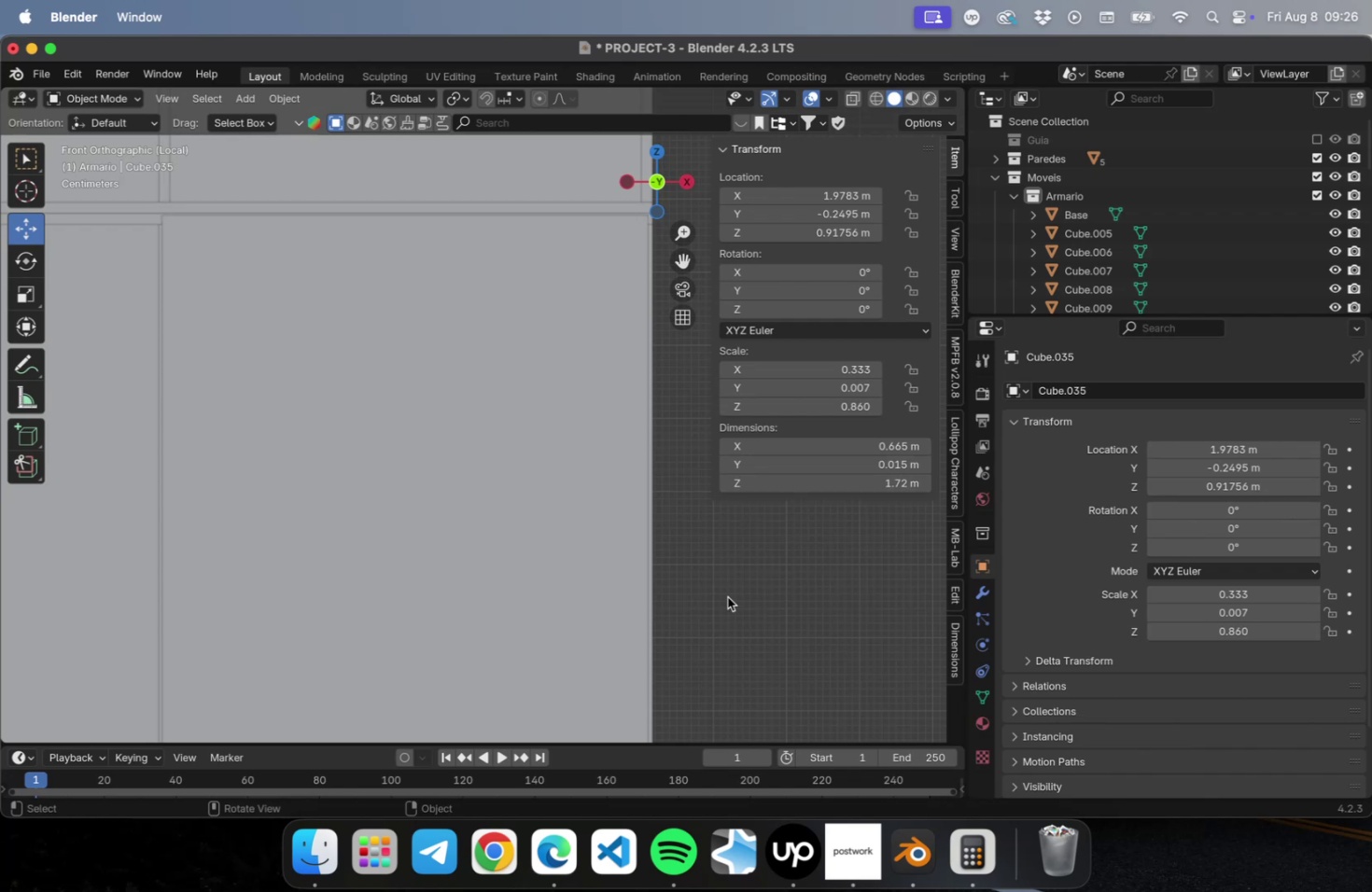 
left_click([727, 657])
 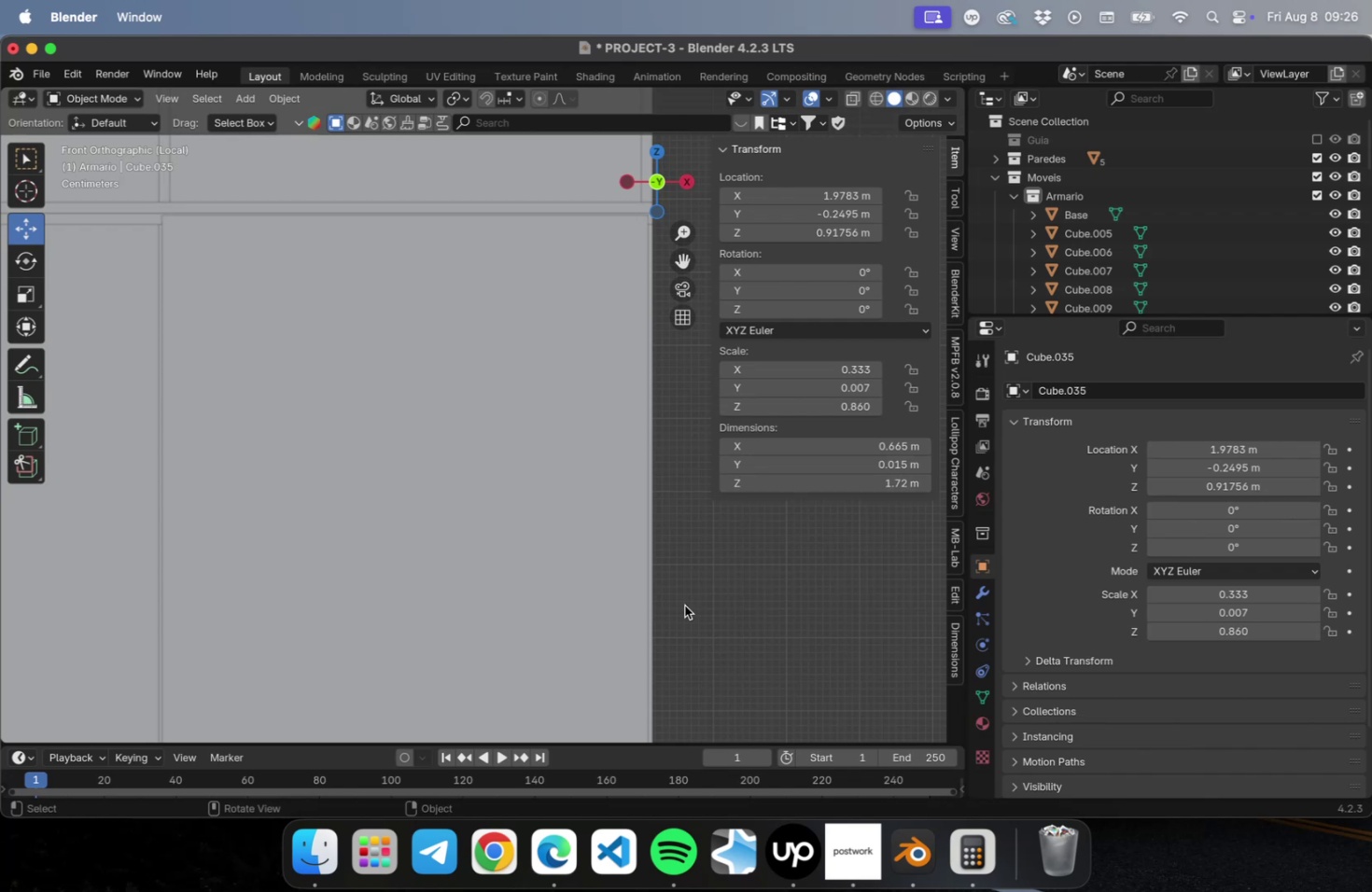 
scroll: coordinate [684, 605], scroll_direction: down, amount: 20.0
 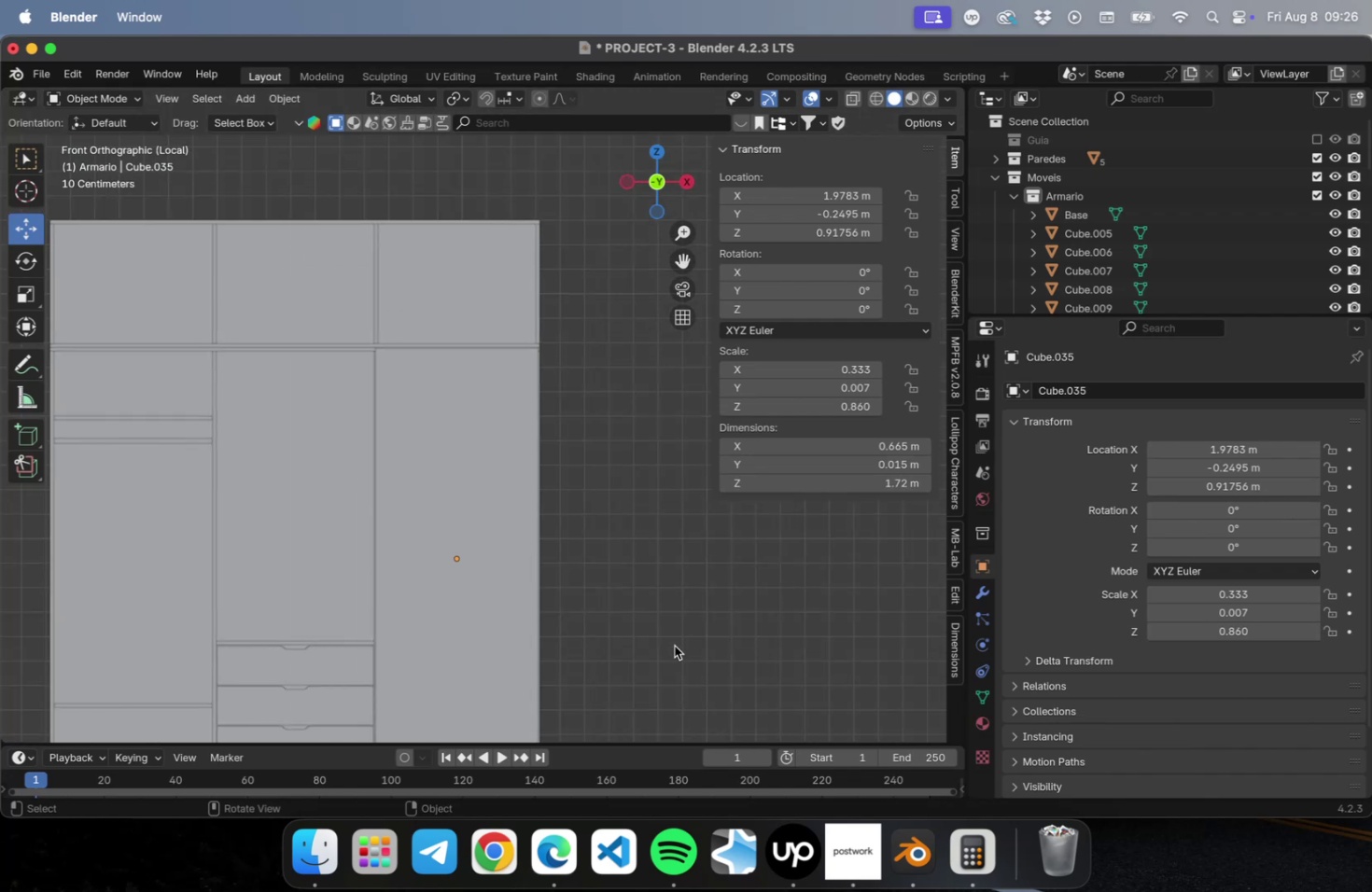 
hold_key(key=ShiftLeft, duration=0.48)
 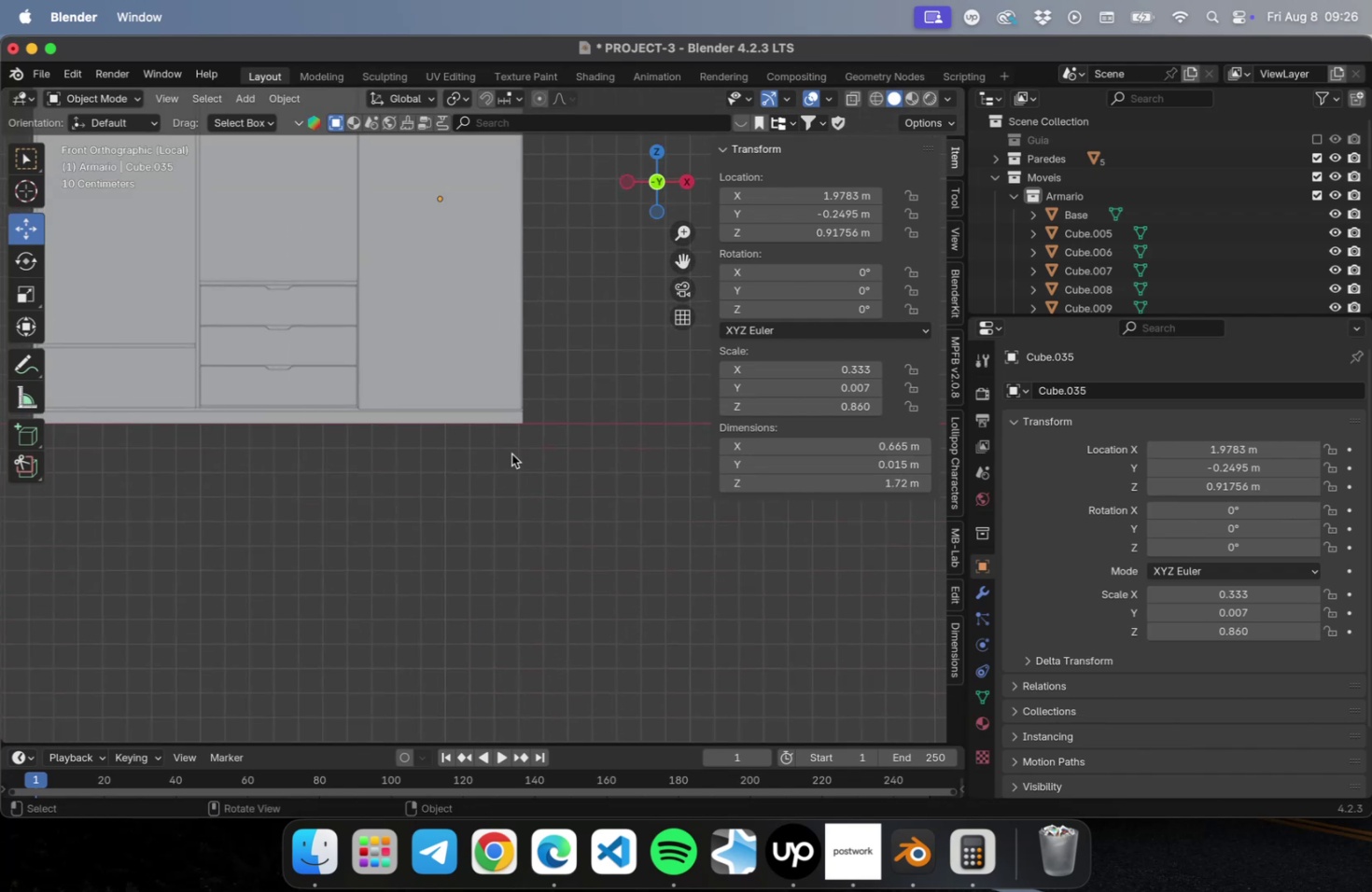 
scroll: coordinate [505, 438], scroll_direction: up, amount: 15.0
 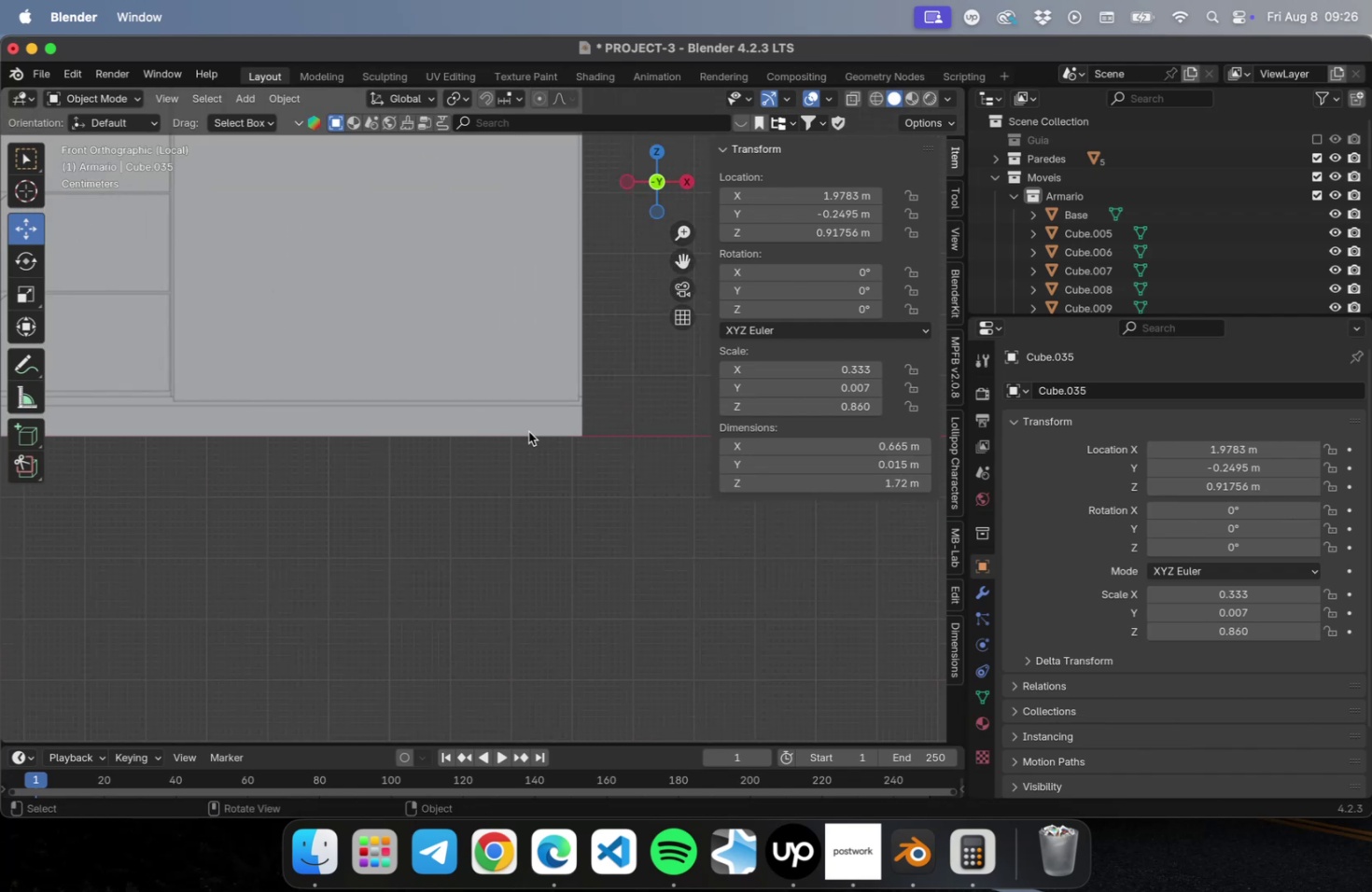 
scroll: coordinate [551, 437], scroll_direction: down, amount: 2.0
 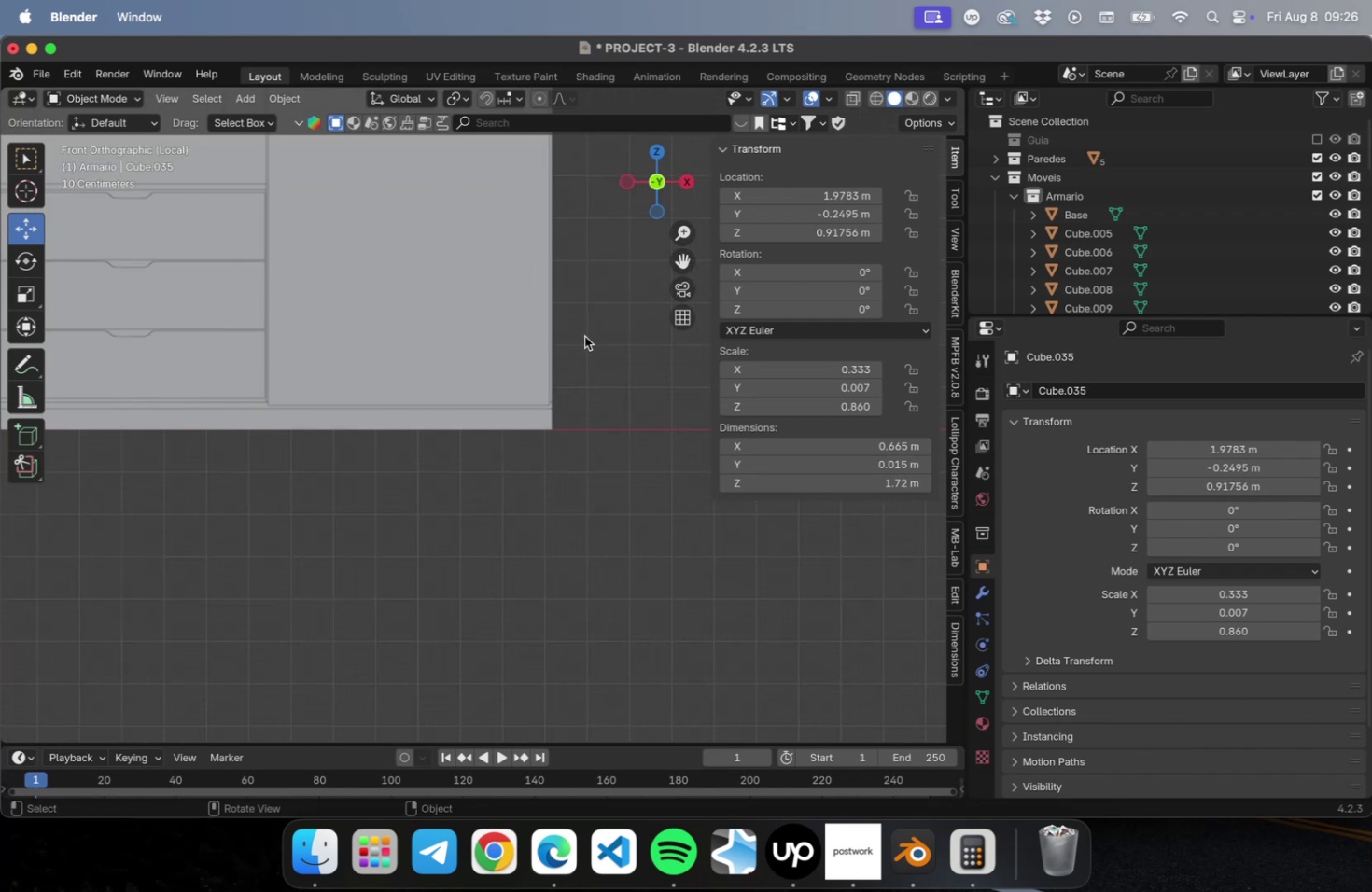 
hold_key(key=ShiftLeft, duration=0.57)
 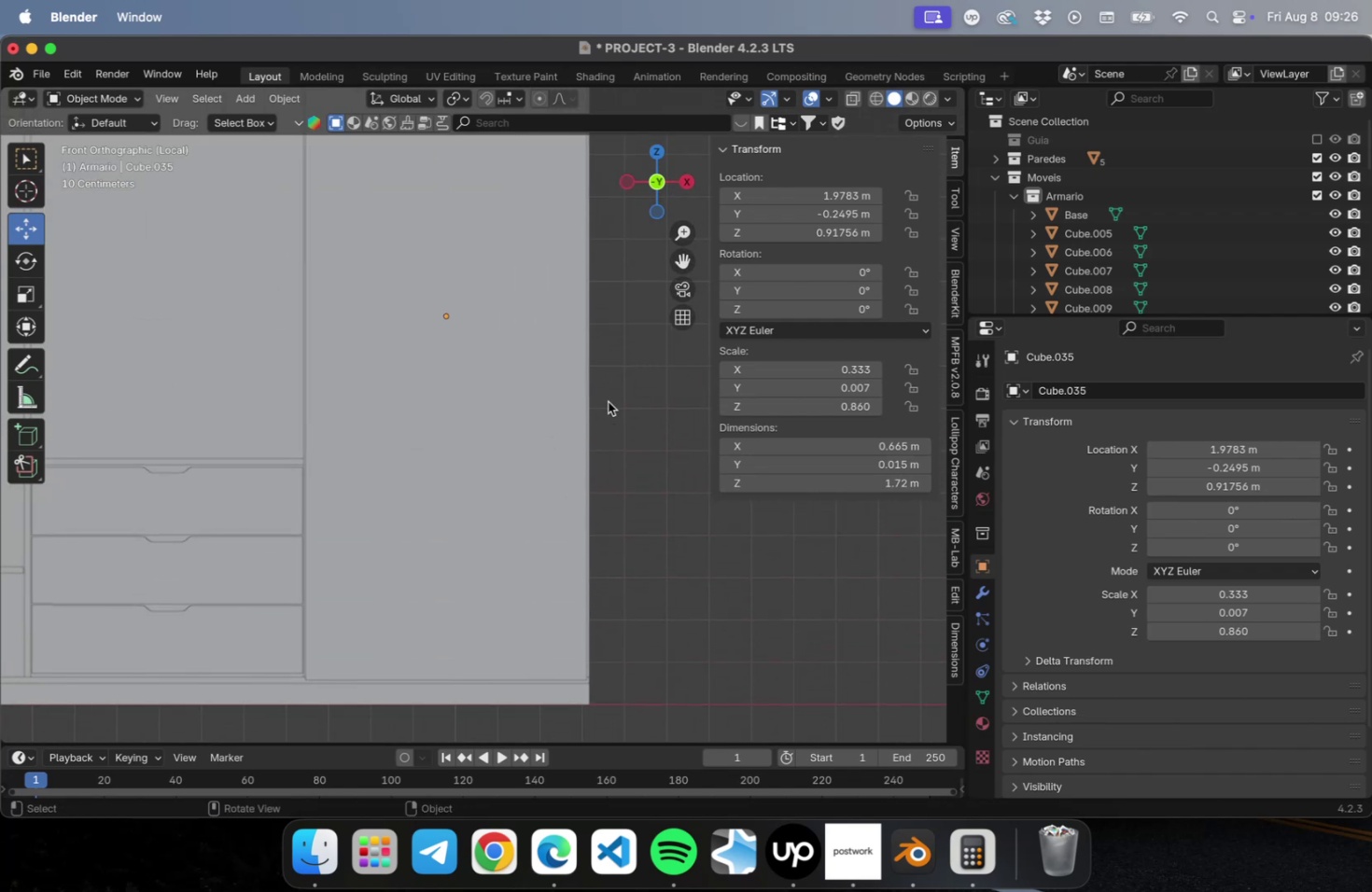 
hold_key(key=ShiftLeft, duration=0.5)
 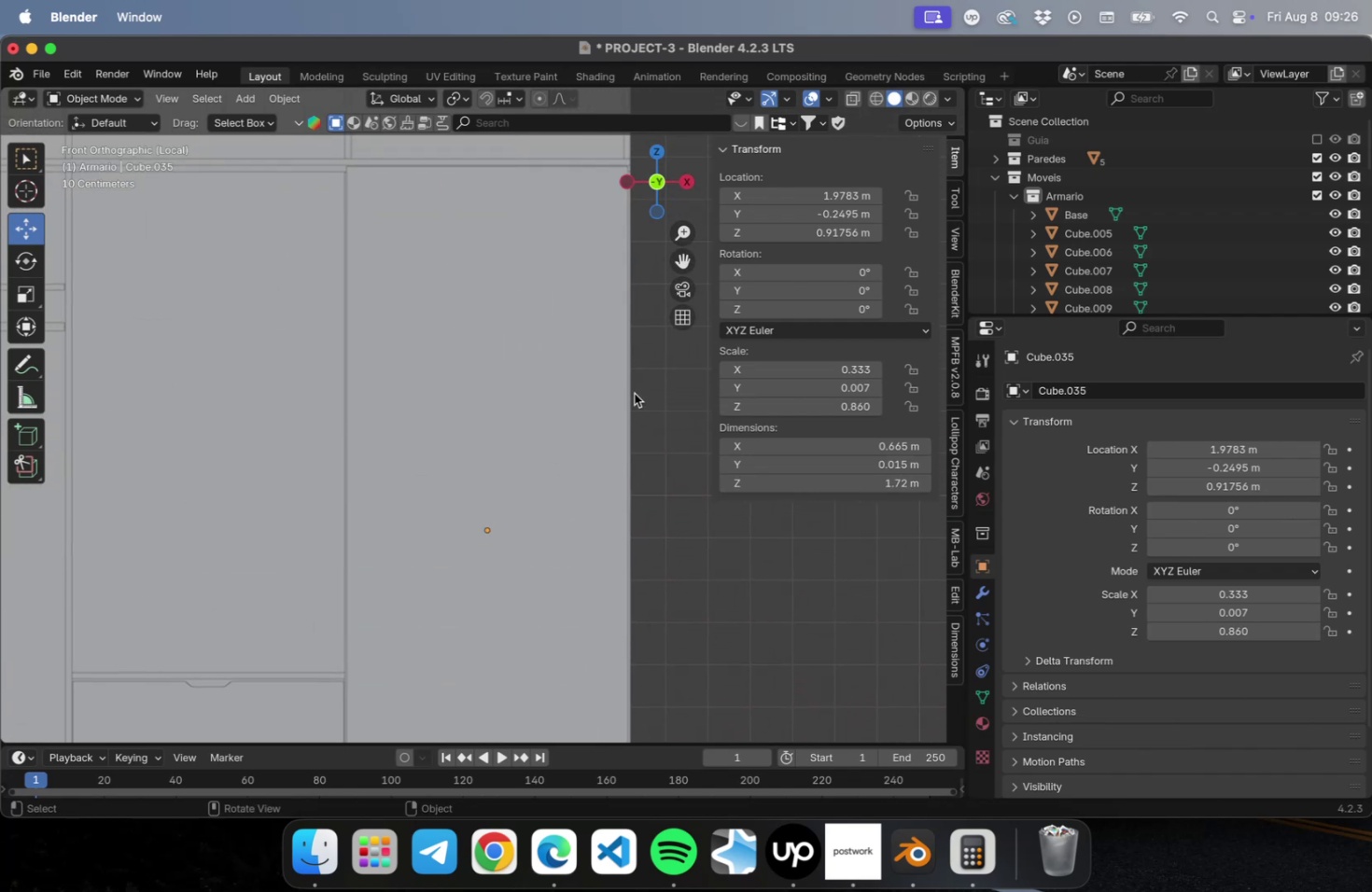 
key(Shift+ShiftLeft)
 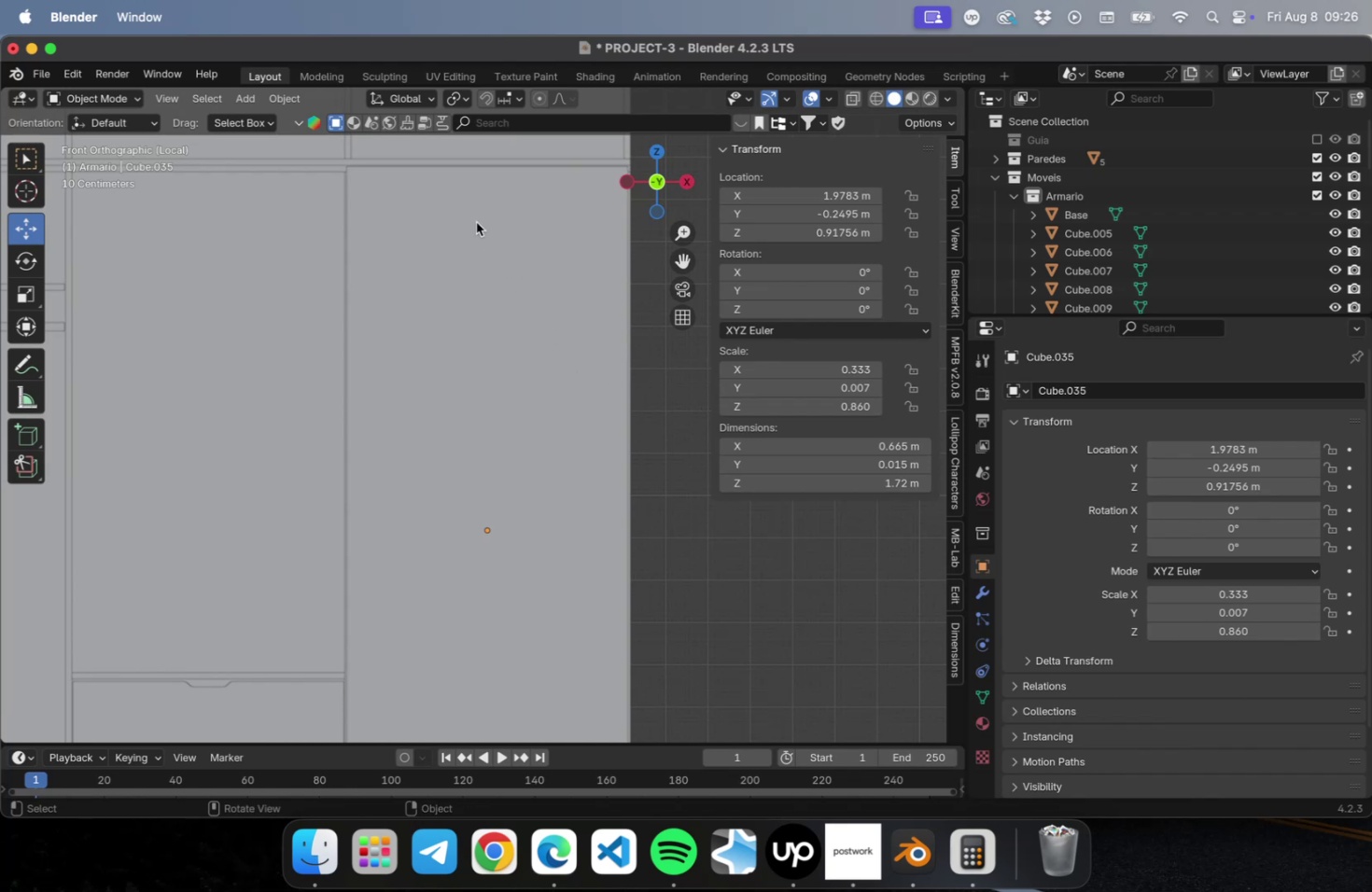 
left_click([476, 222])
 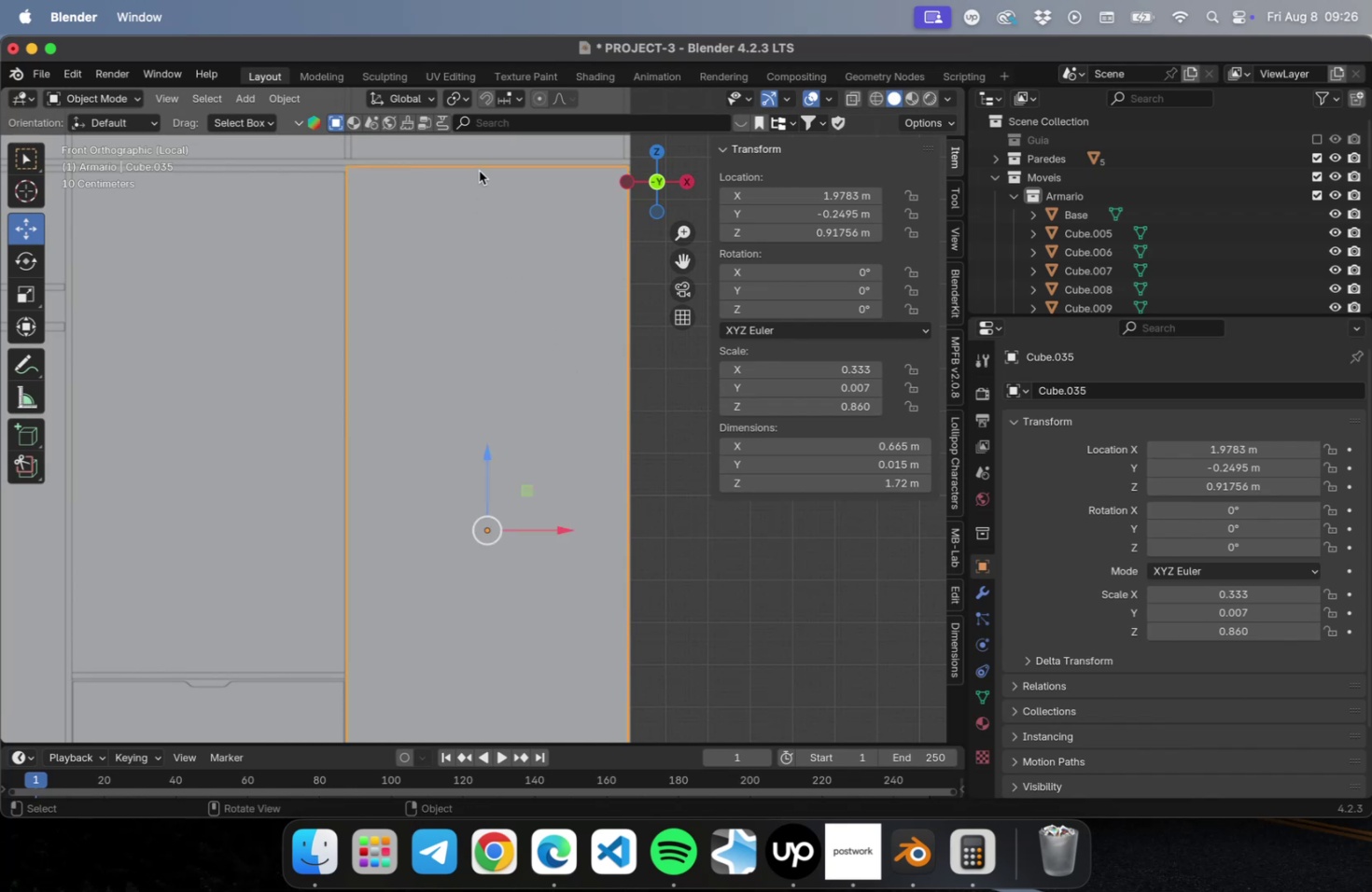 
scroll: coordinate [481, 166], scroll_direction: up, amount: 9.0
 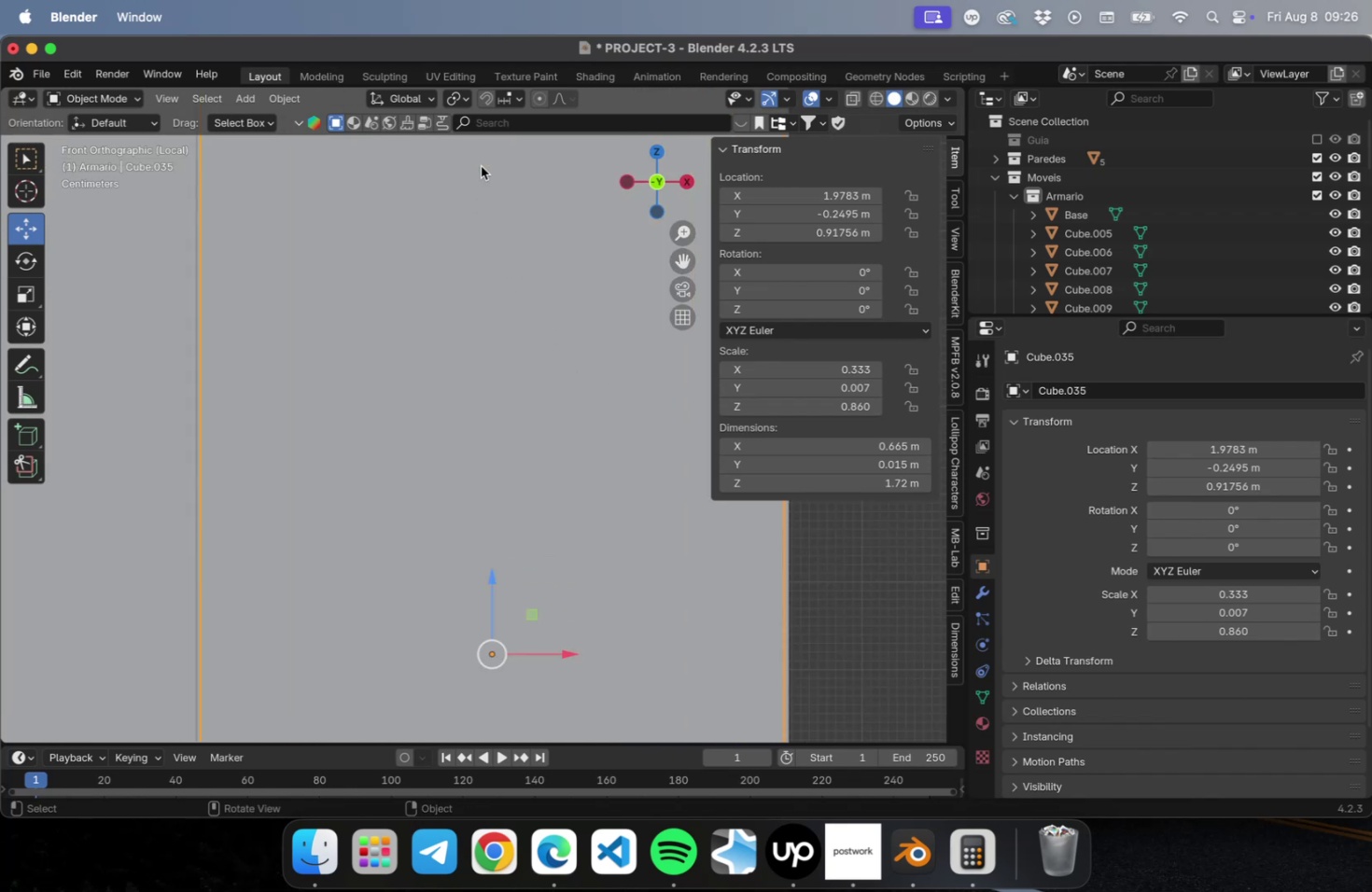 
hold_key(key=ShiftLeft, duration=0.74)
 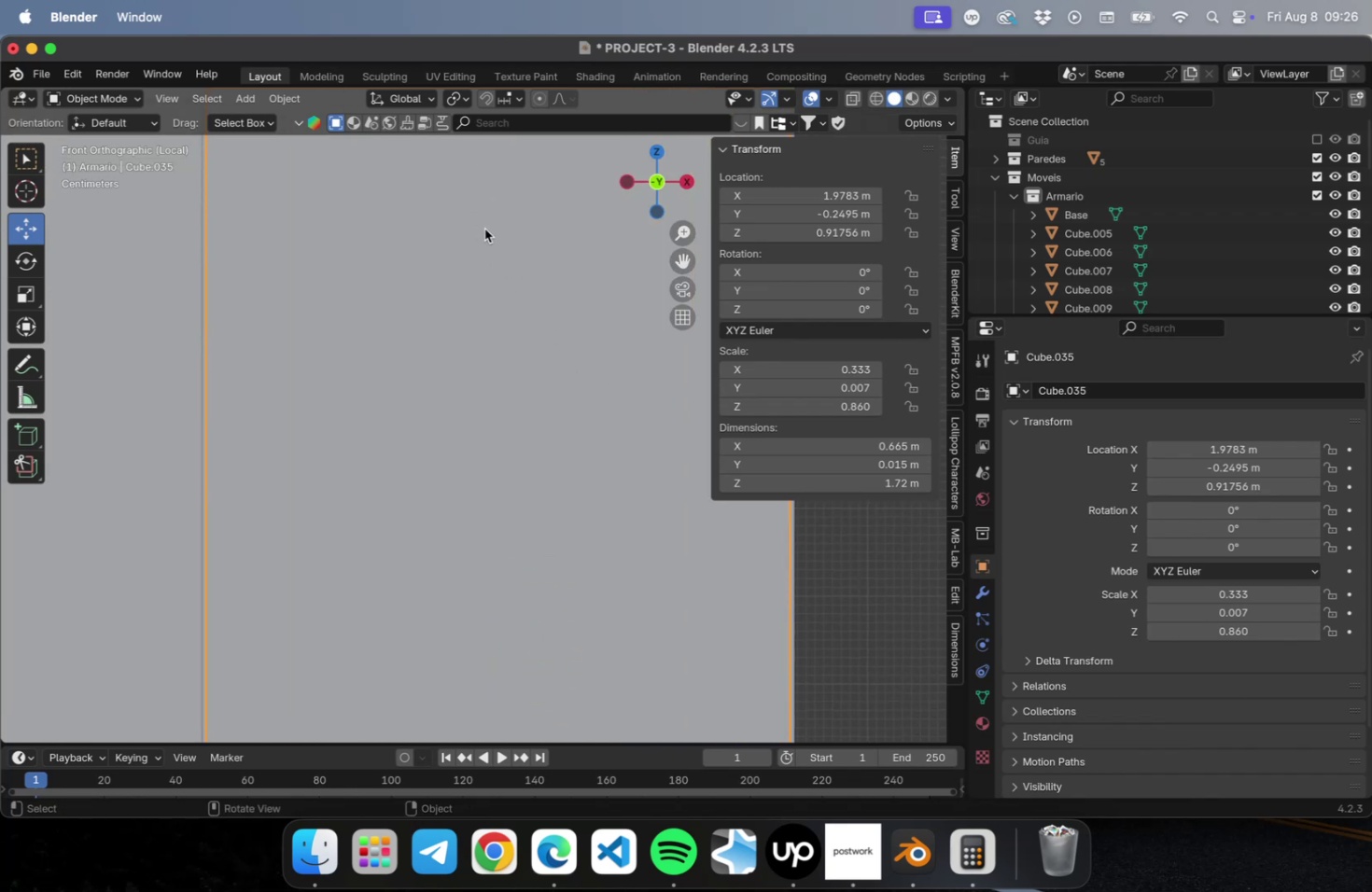 
hold_key(key=ShiftLeft, duration=0.66)
 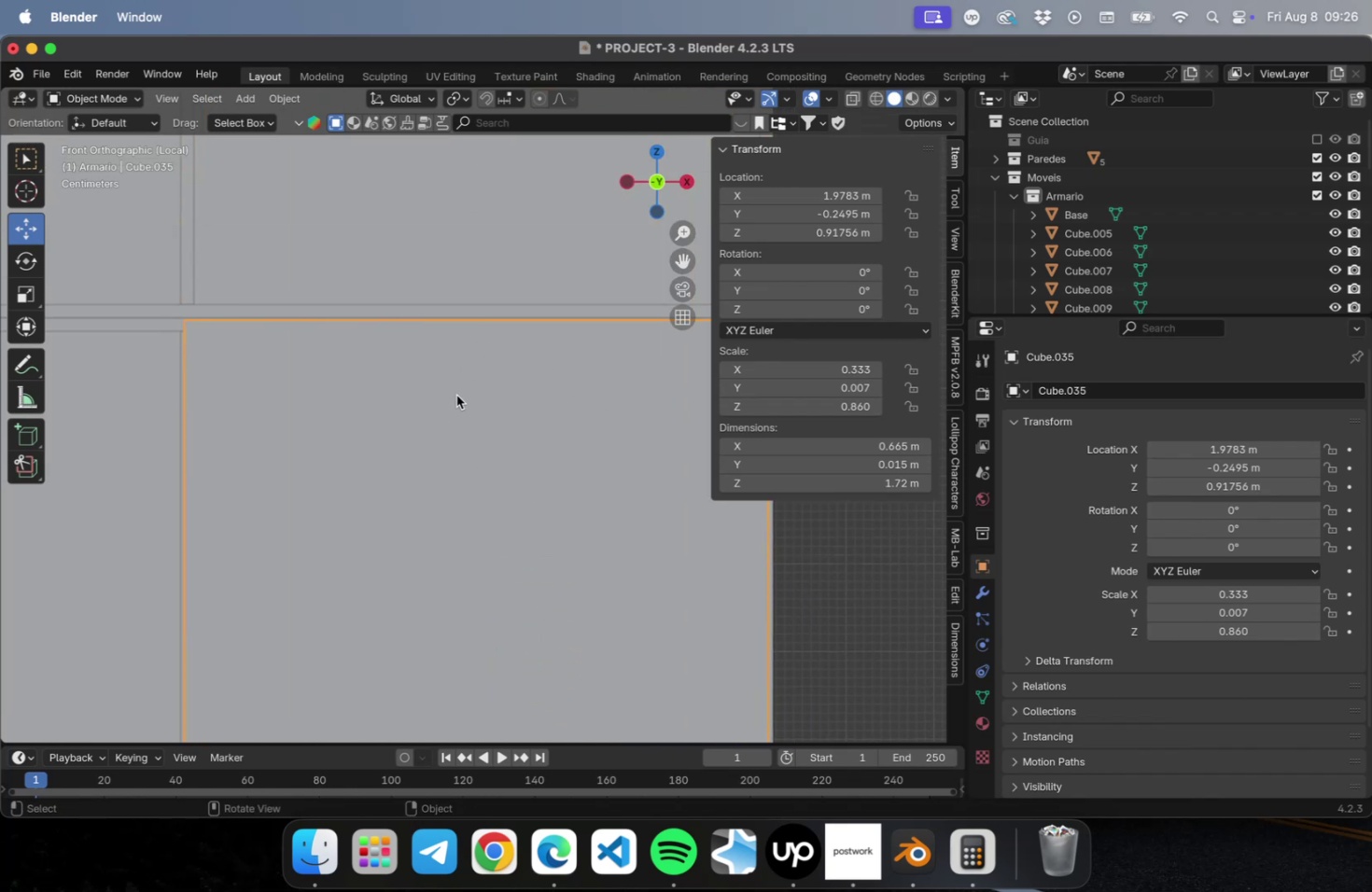 
type(gz)
 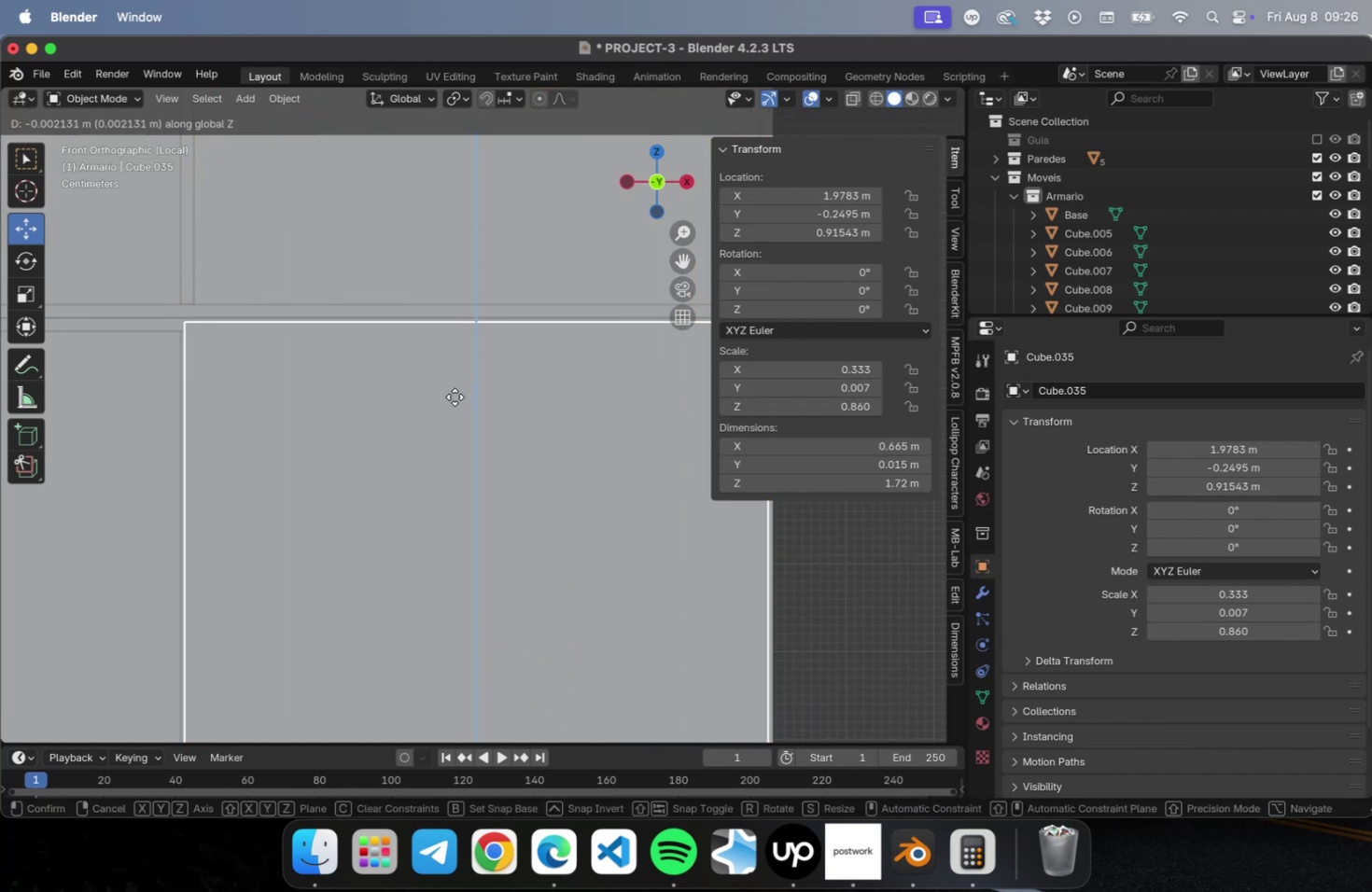 
left_click([455, 397])
 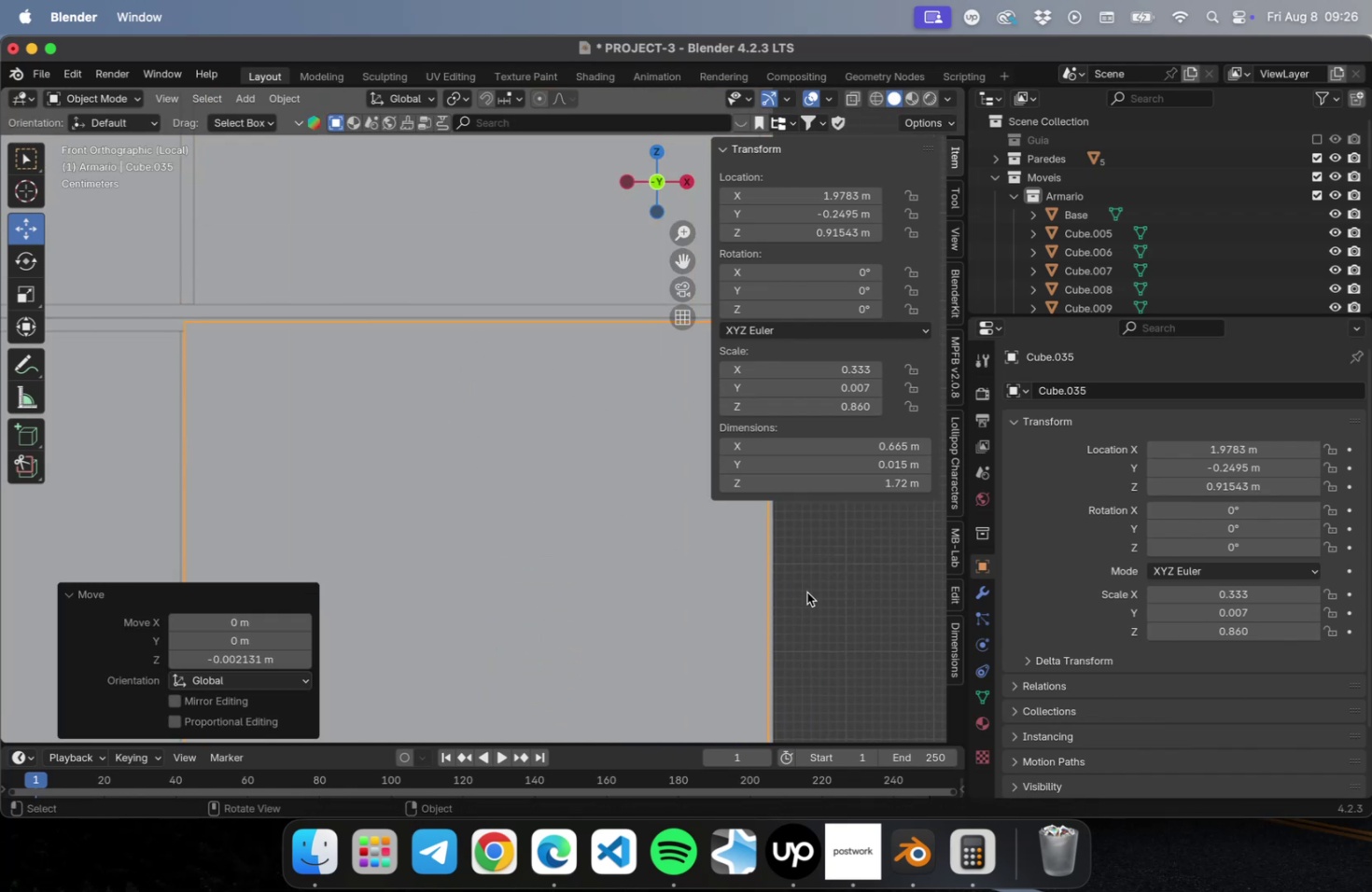 
left_click([806, 592])
 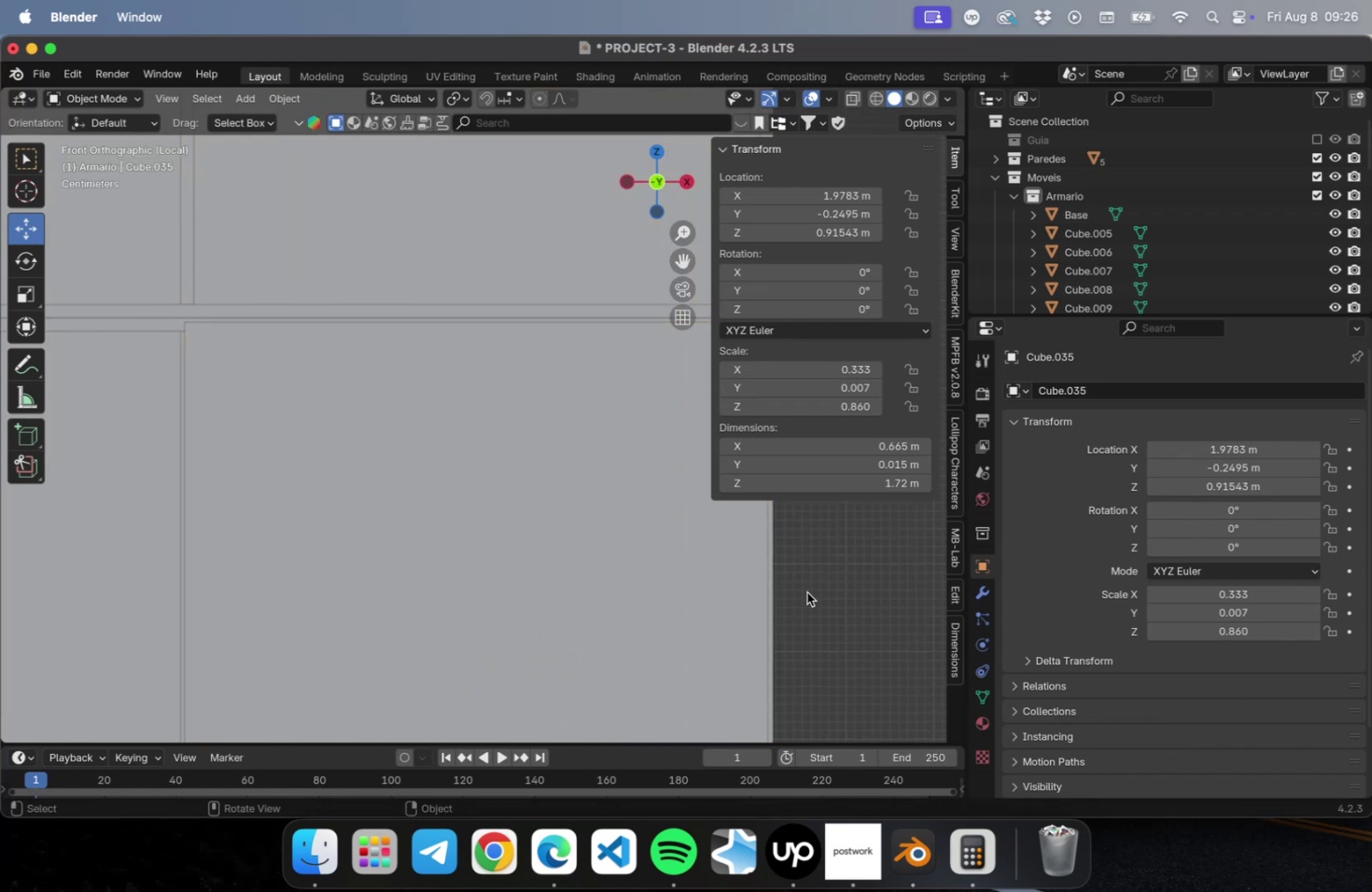 
key(Meta+CommandLeft)
 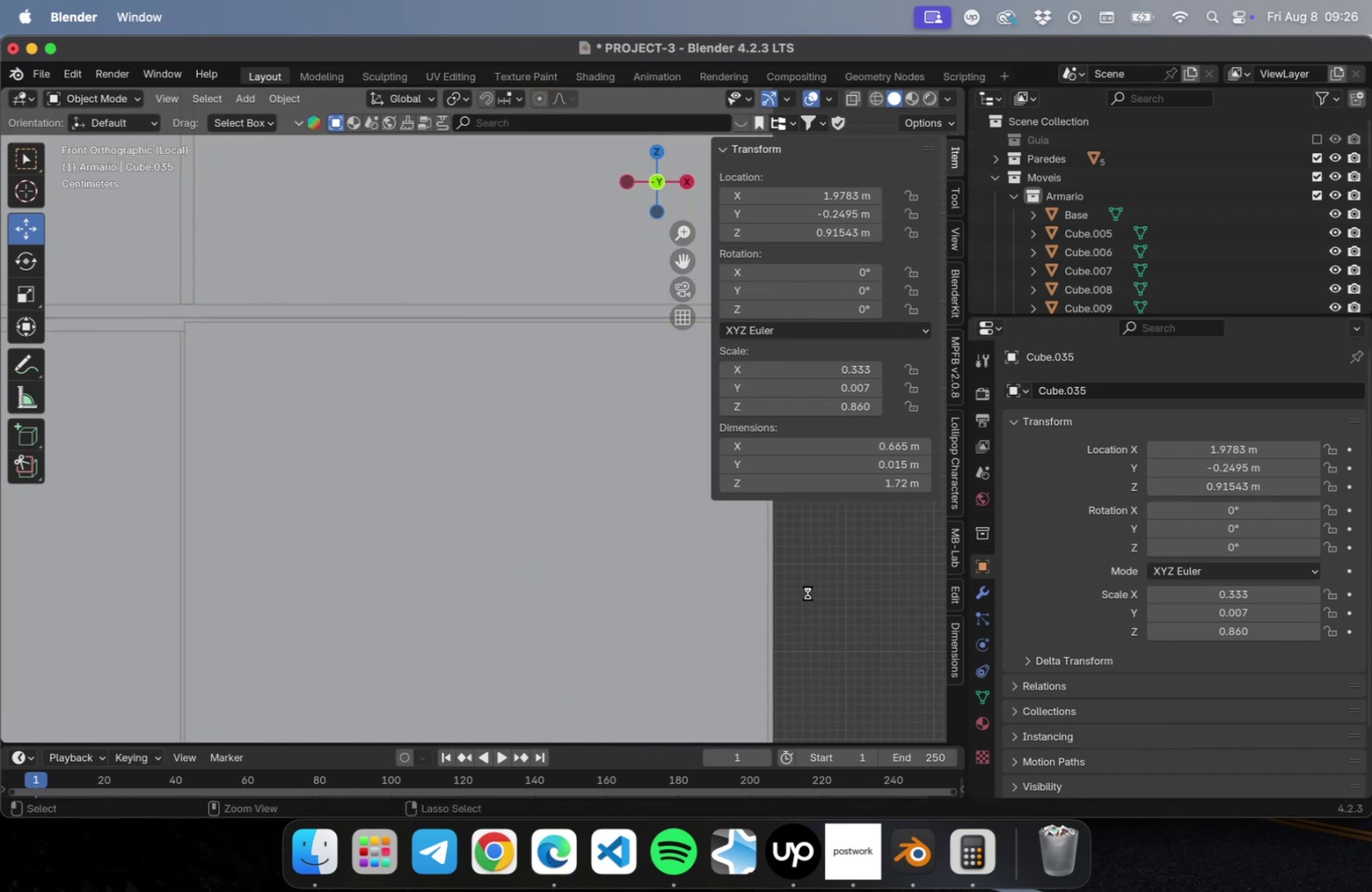 
key(Meta+S)
 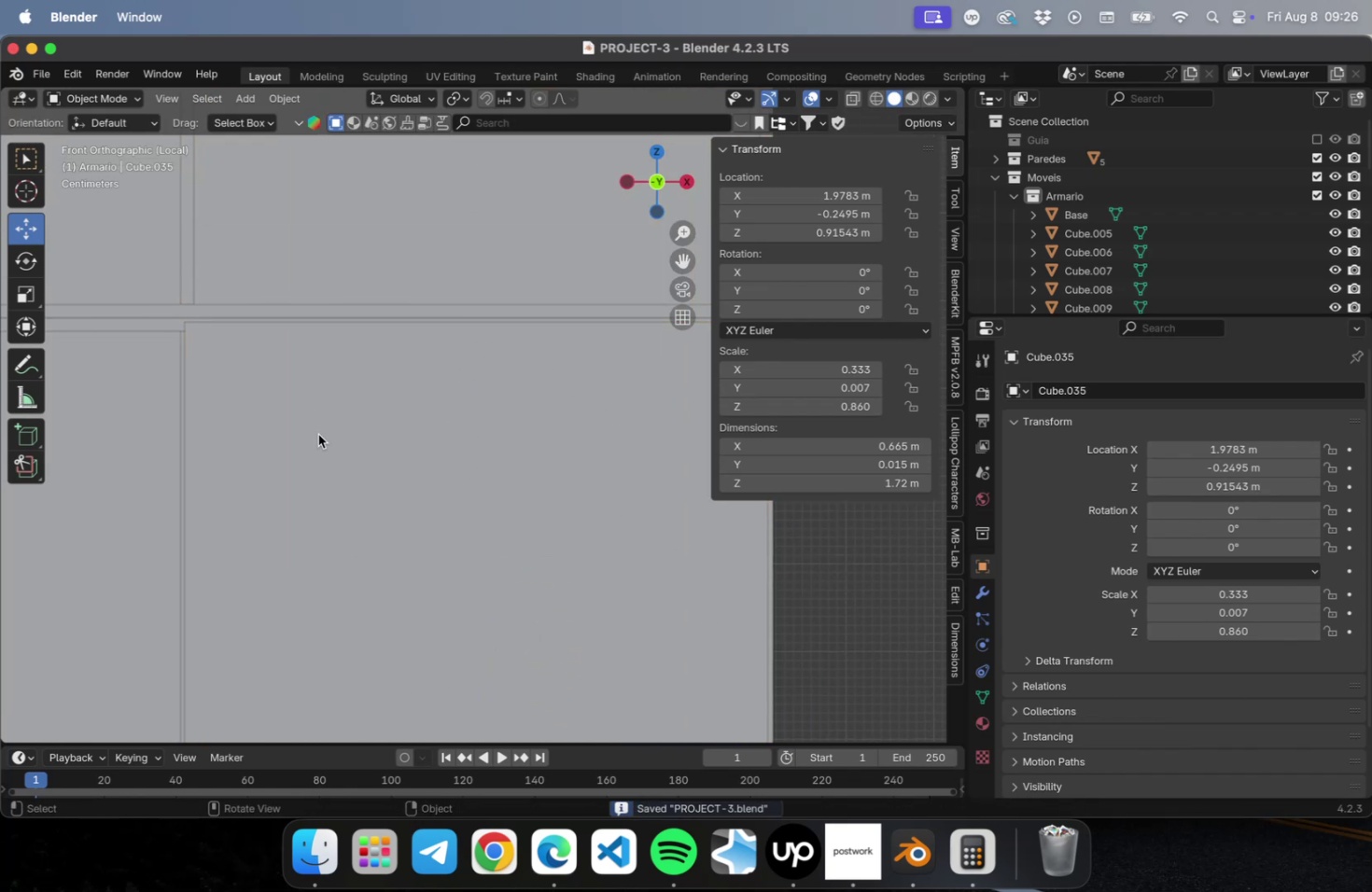 
scroll: coordinate [639, 519], scroll_direction: down, amount: 16.0
 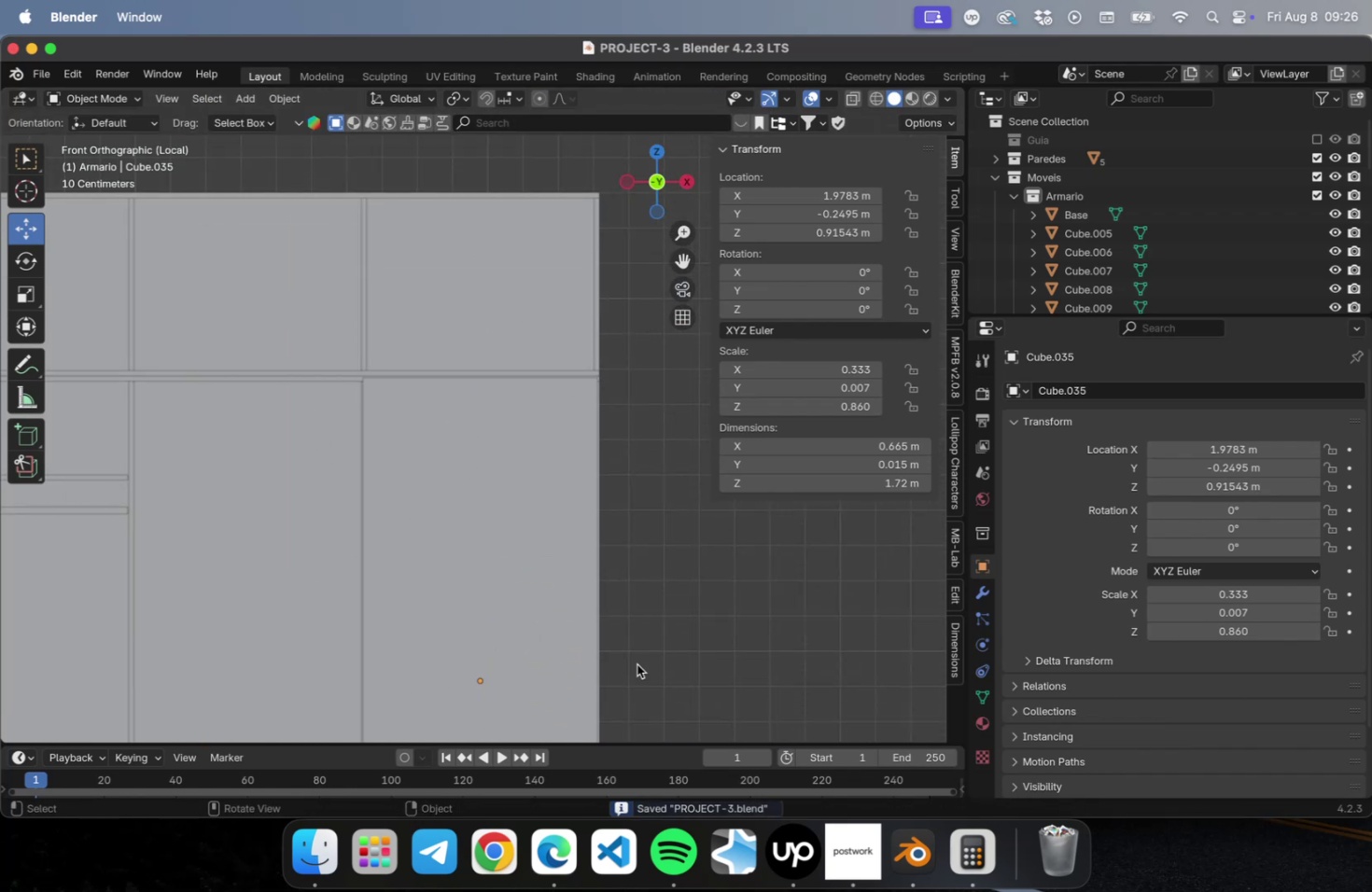 
hold_key(key=ShiftLeft, duration=0.43)
 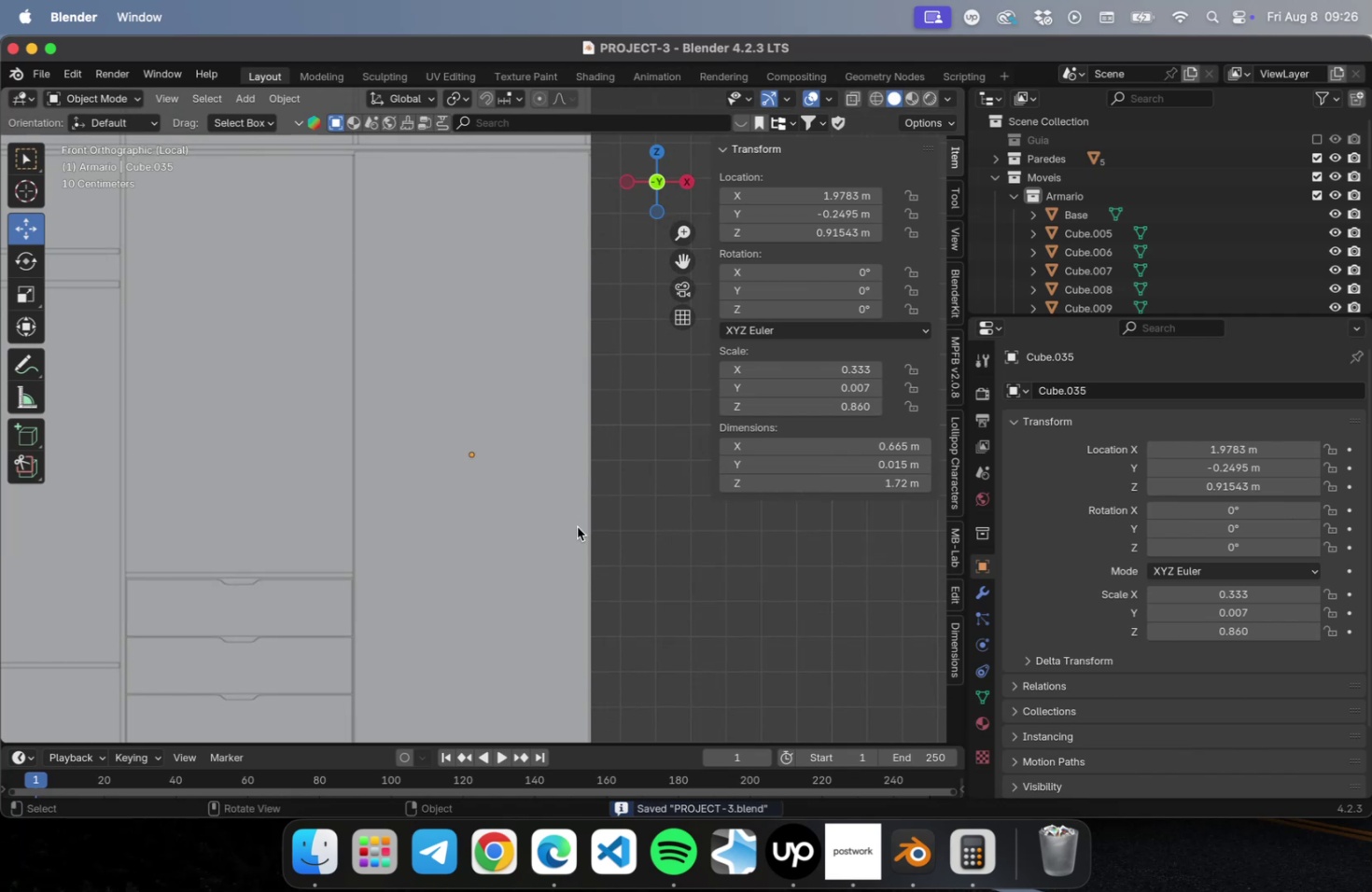 
scroll: coordinate [581, 526], scroll_direction: down, amount: 10.0
 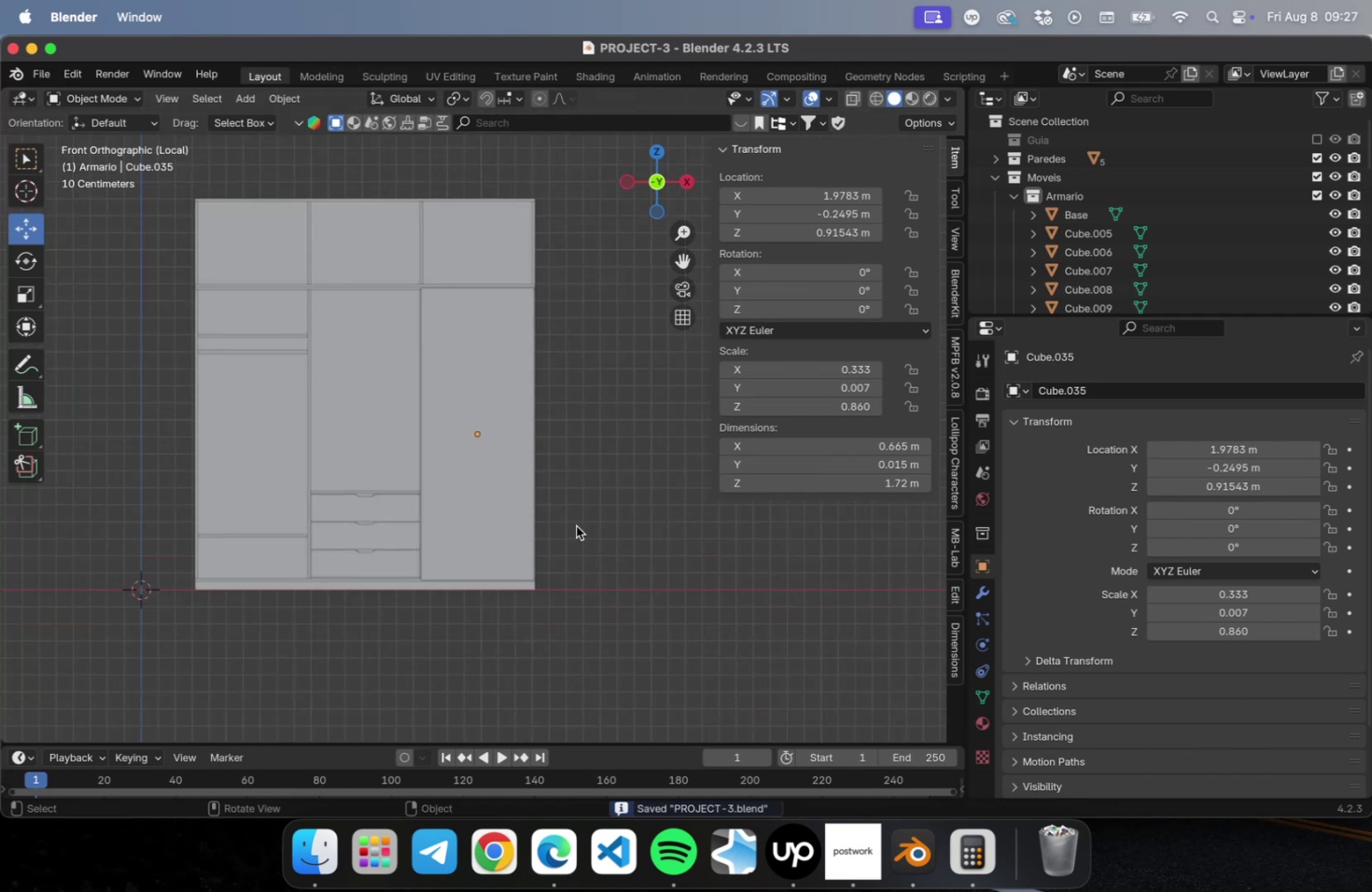 
key(Meta+CommandLeft)
 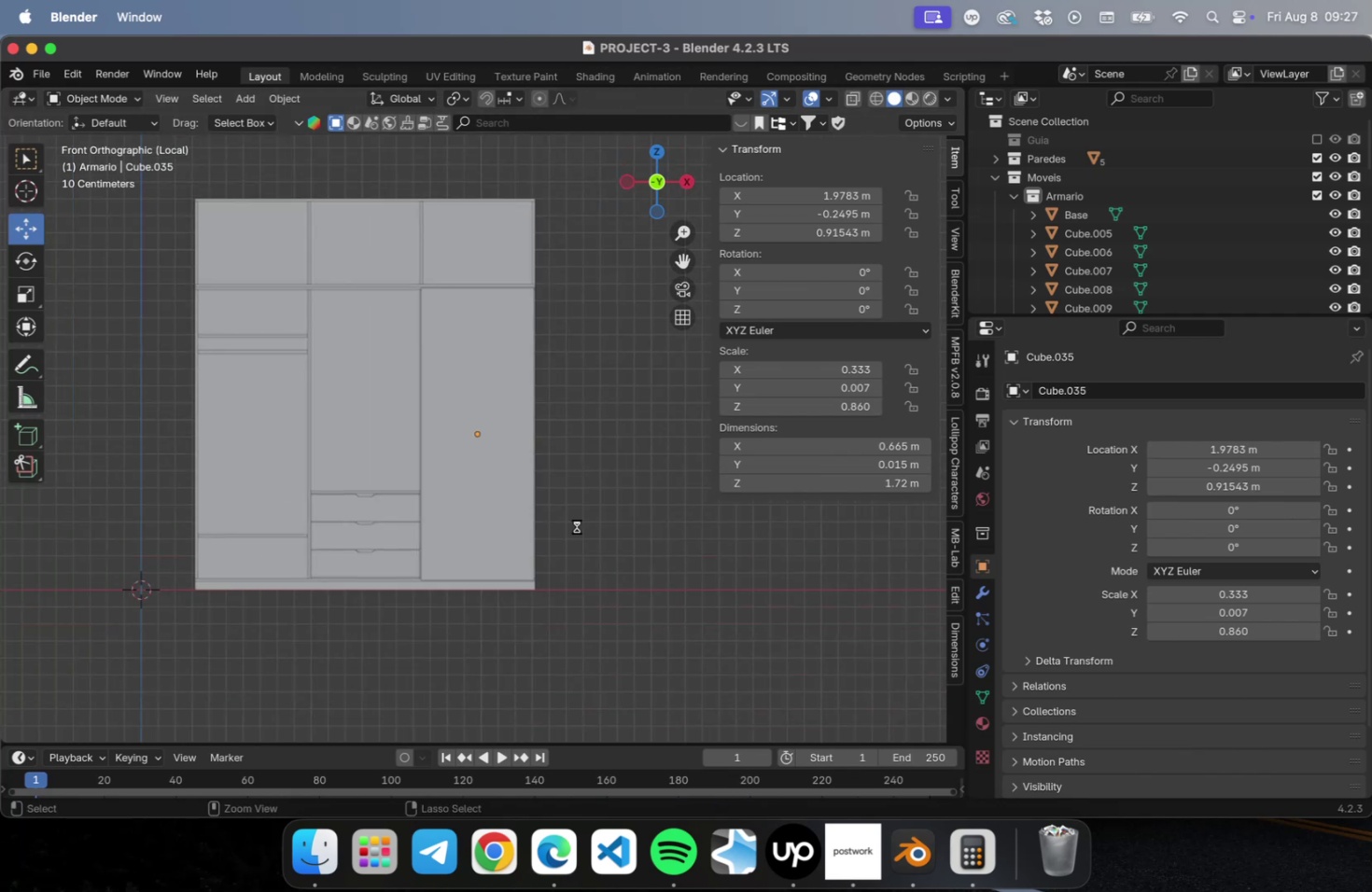 
key(Meta+S)
 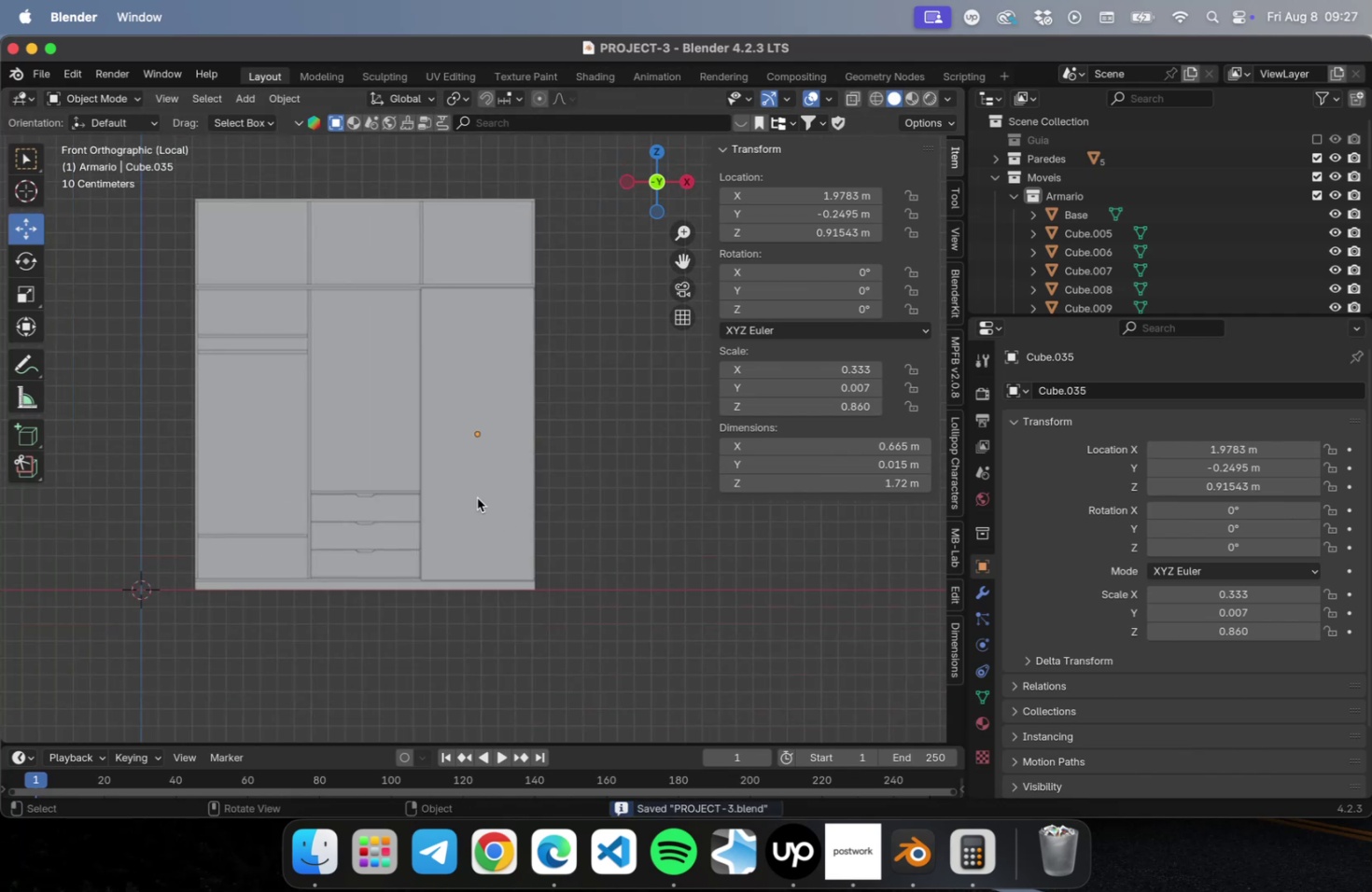 
left_click([477, 497])
 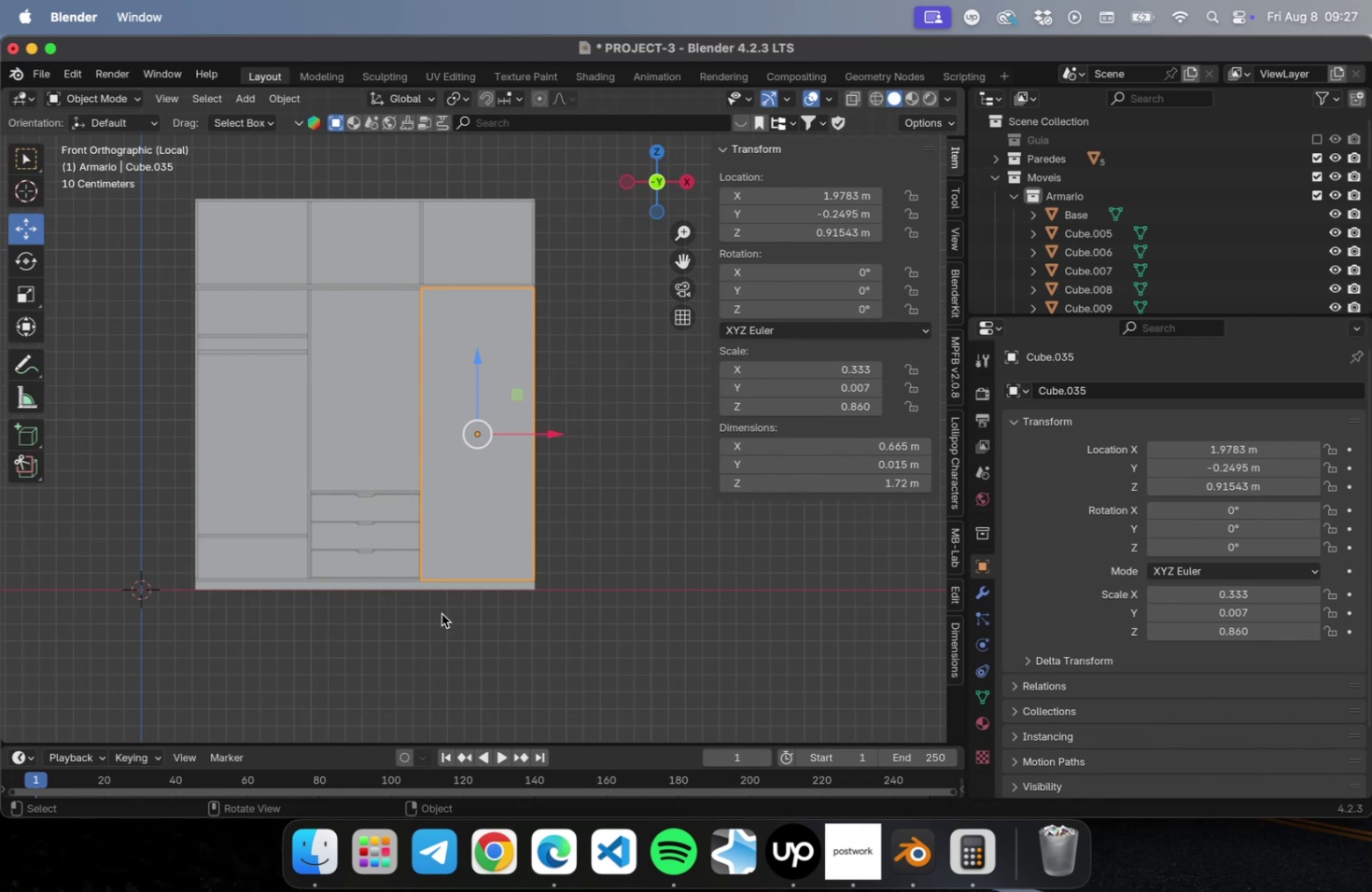 
wait(10.7)
 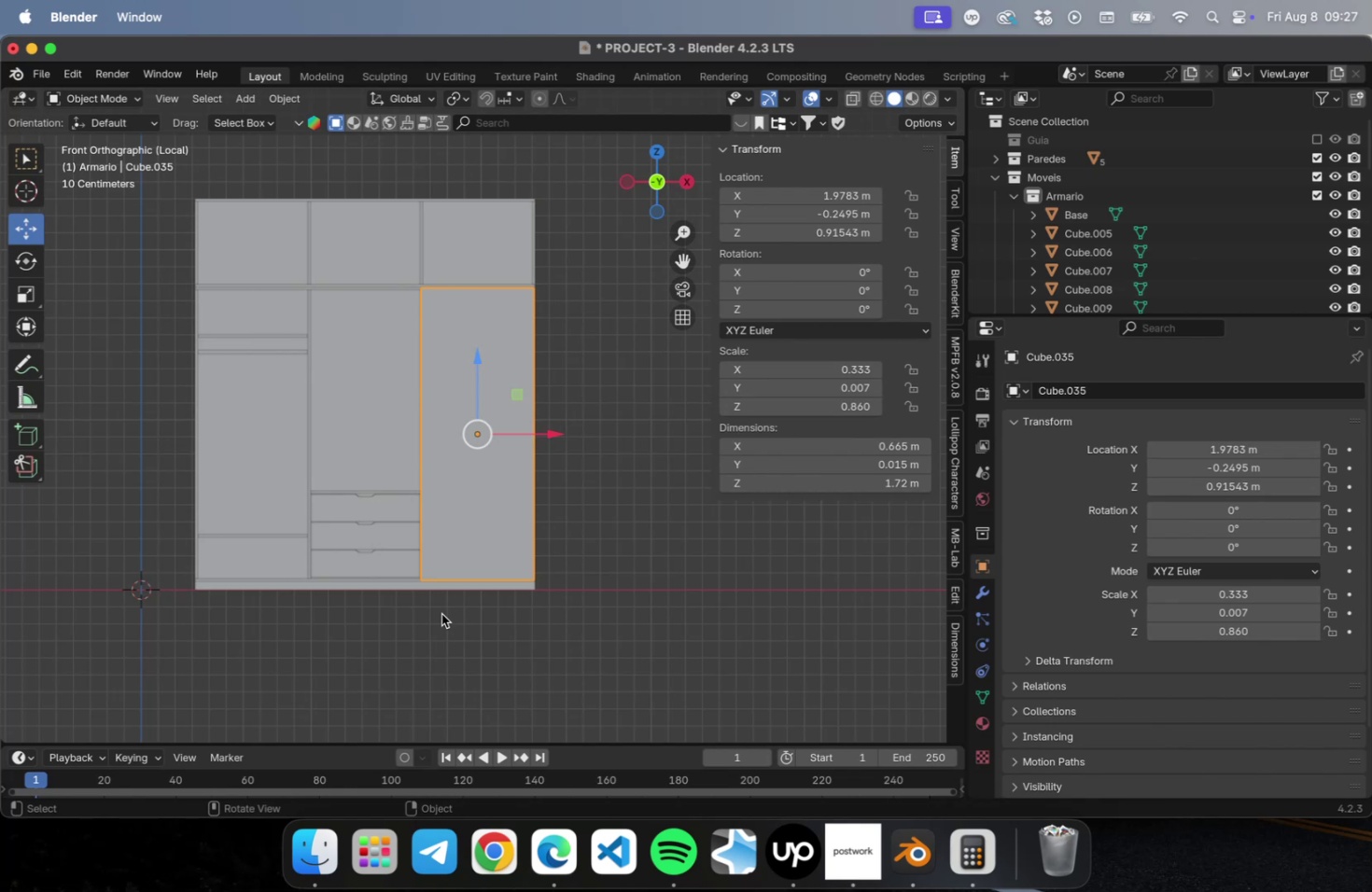 
key(NumLock)
 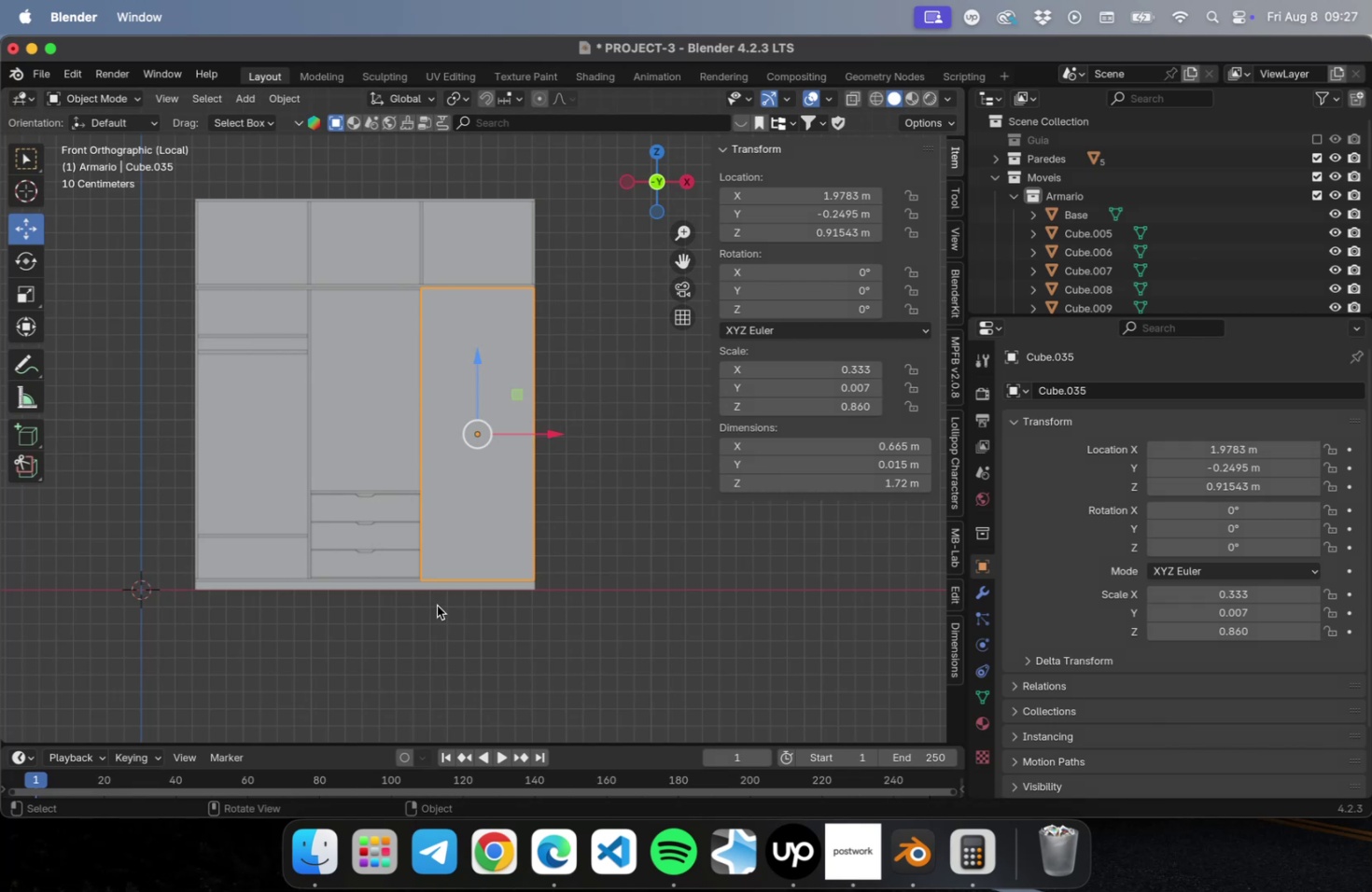 
key(Numpad7)
 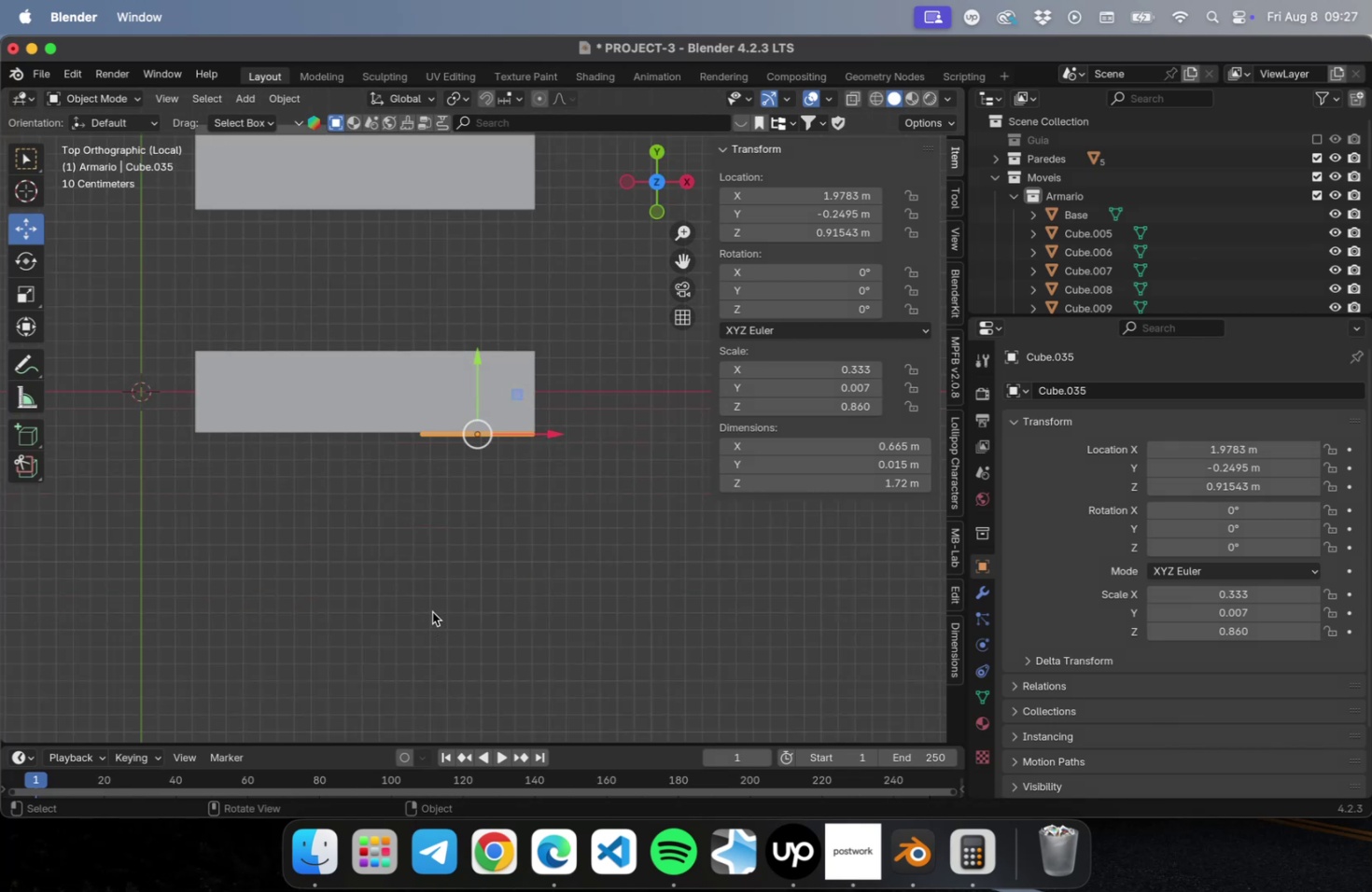 
key(NumLock)
 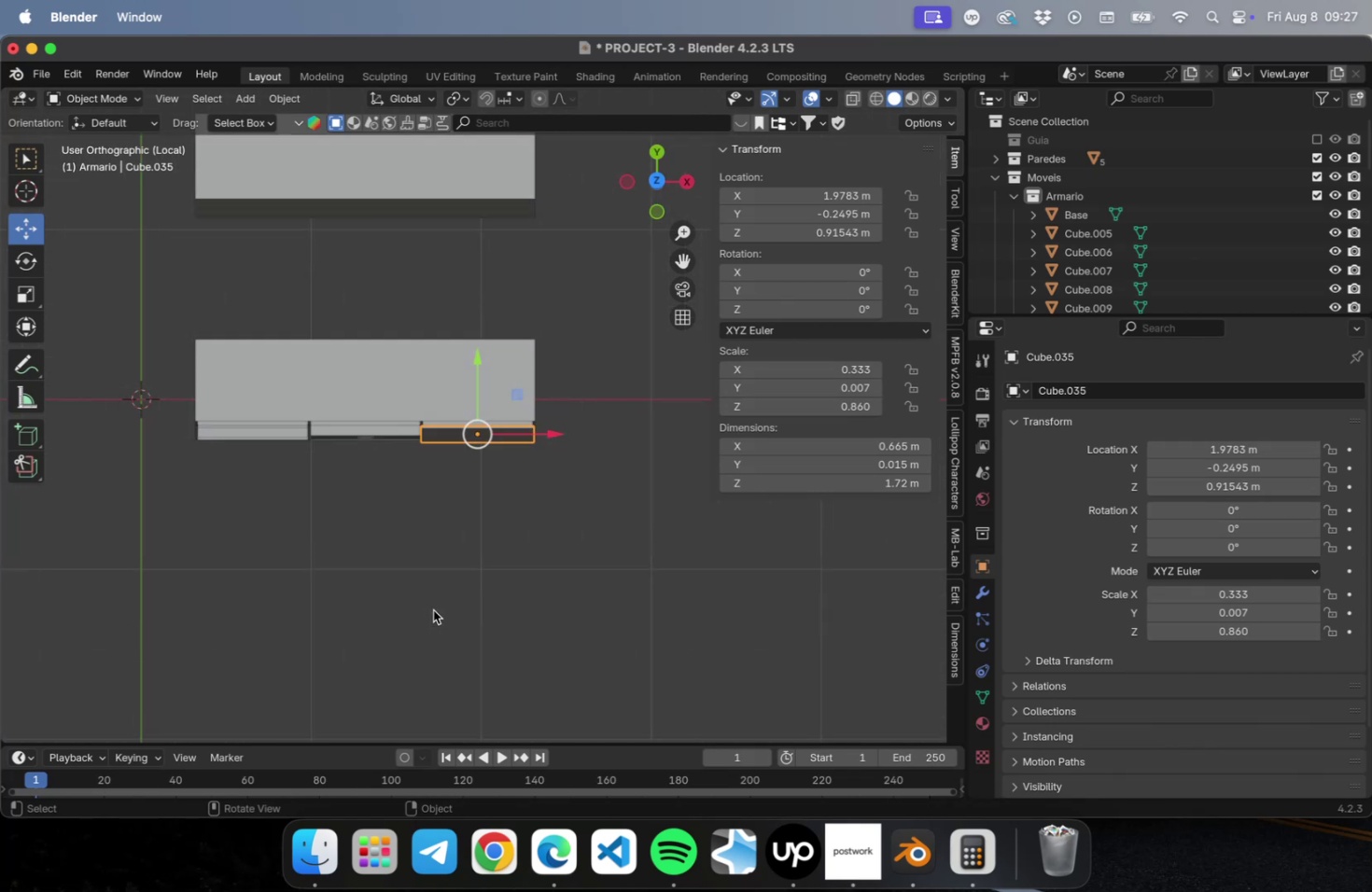 
key(Numpad1)
 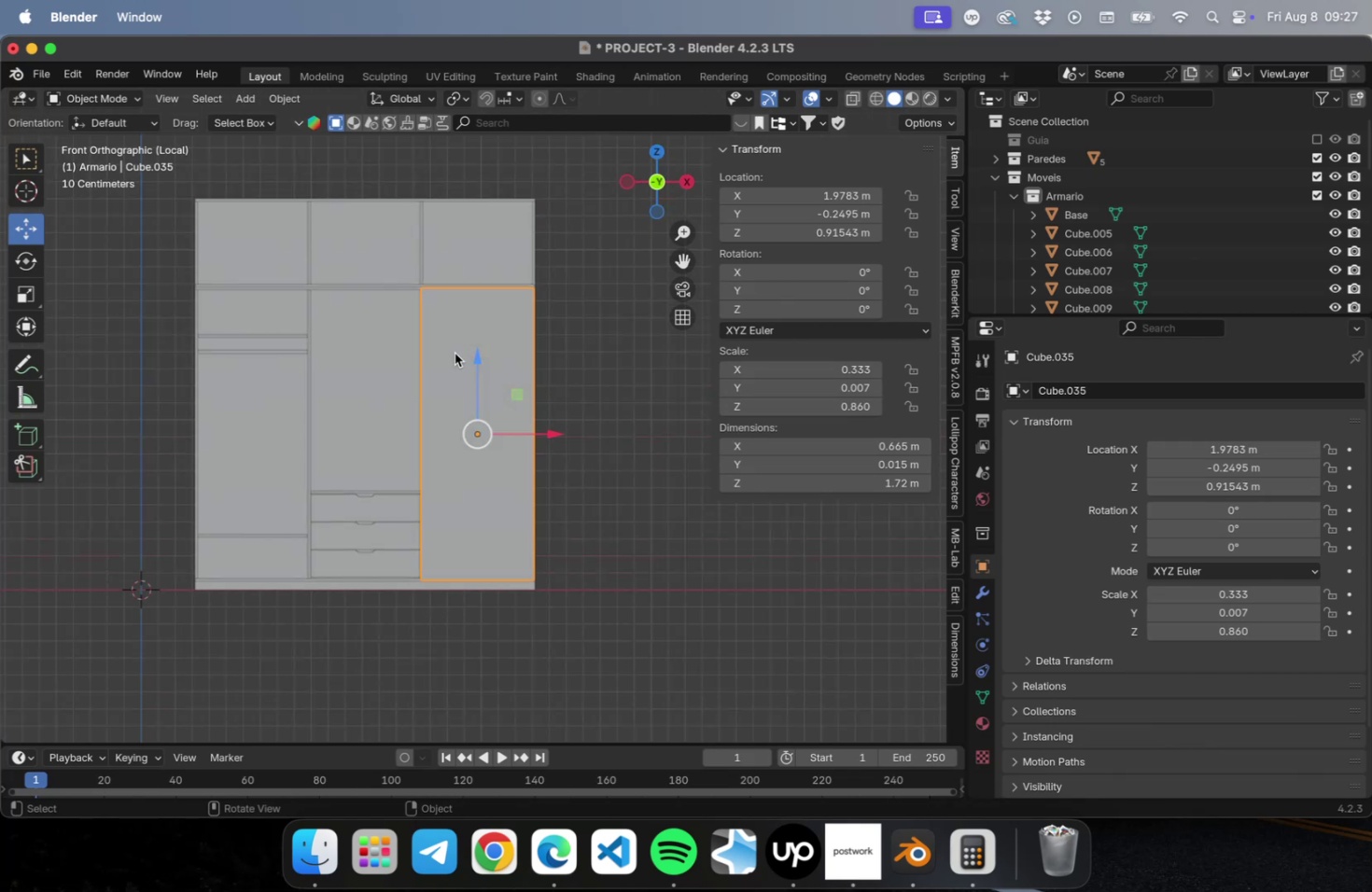 
scroll: coordinate [464, 351], scroll_direction: up, amount: 19.0
 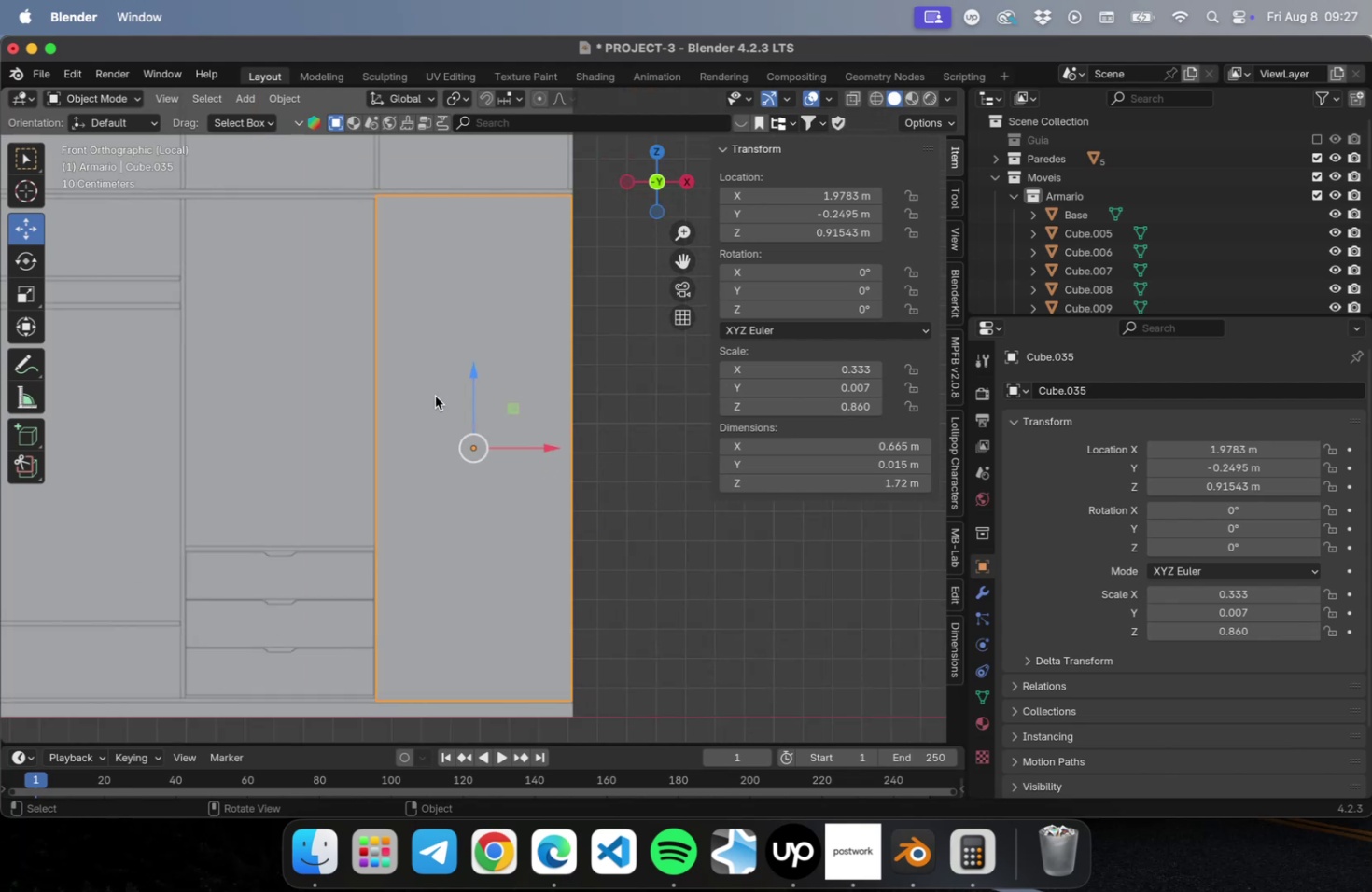 
key(Tab)
 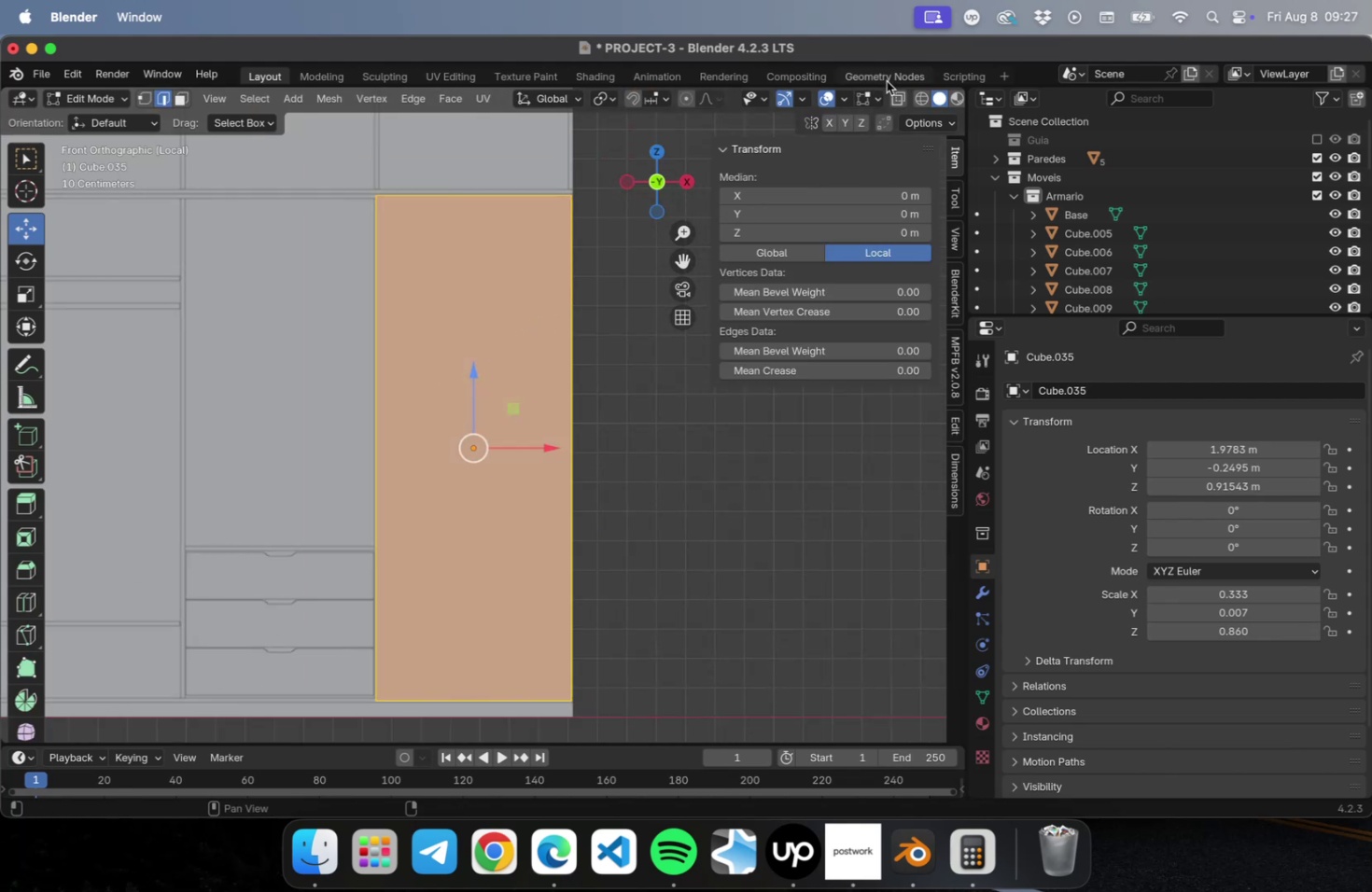 
left_click([896, 99])
 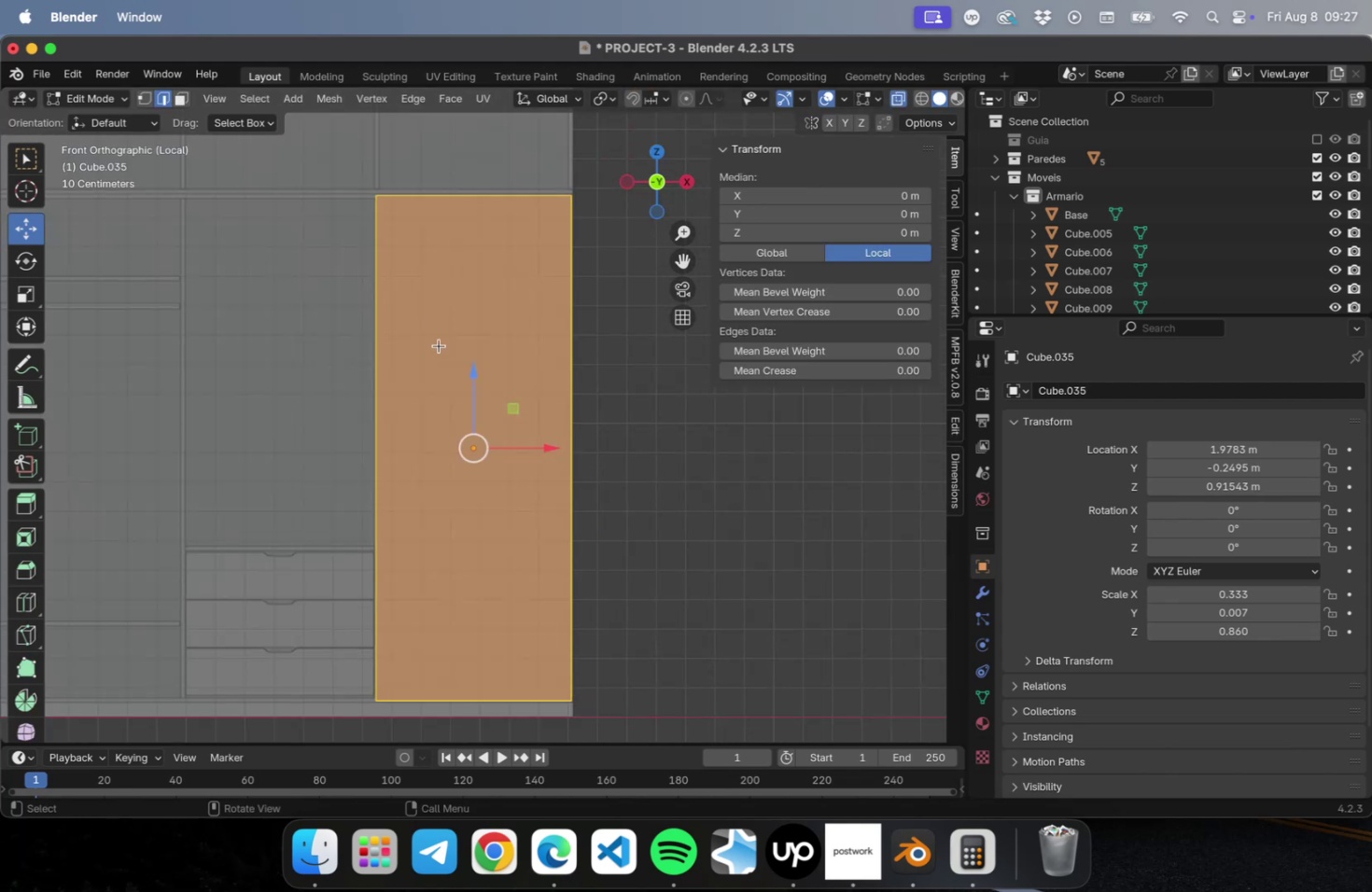 
hold_key(key=ShiftLeft, duration=0.41)
 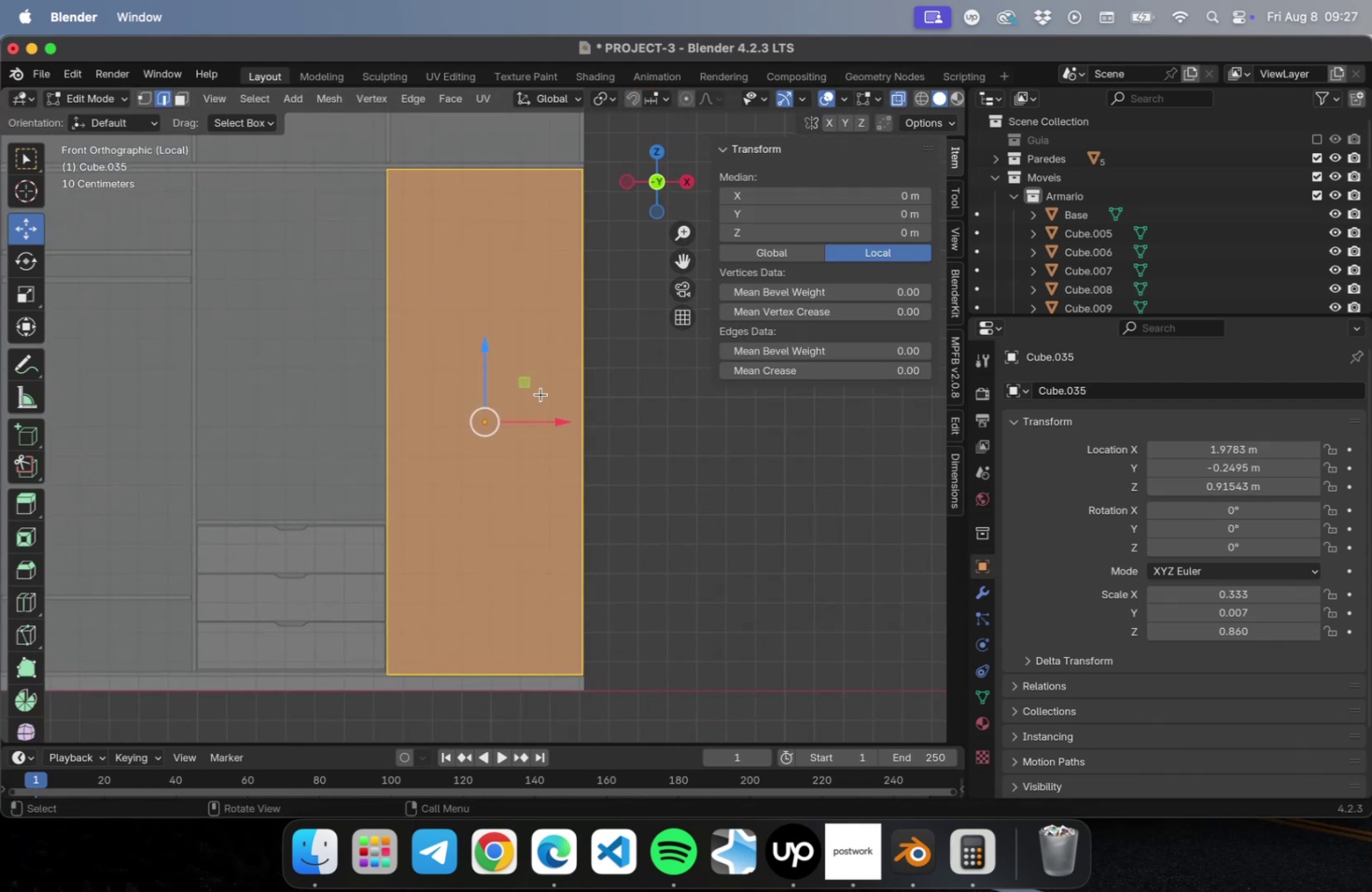 
wait(7.56)
 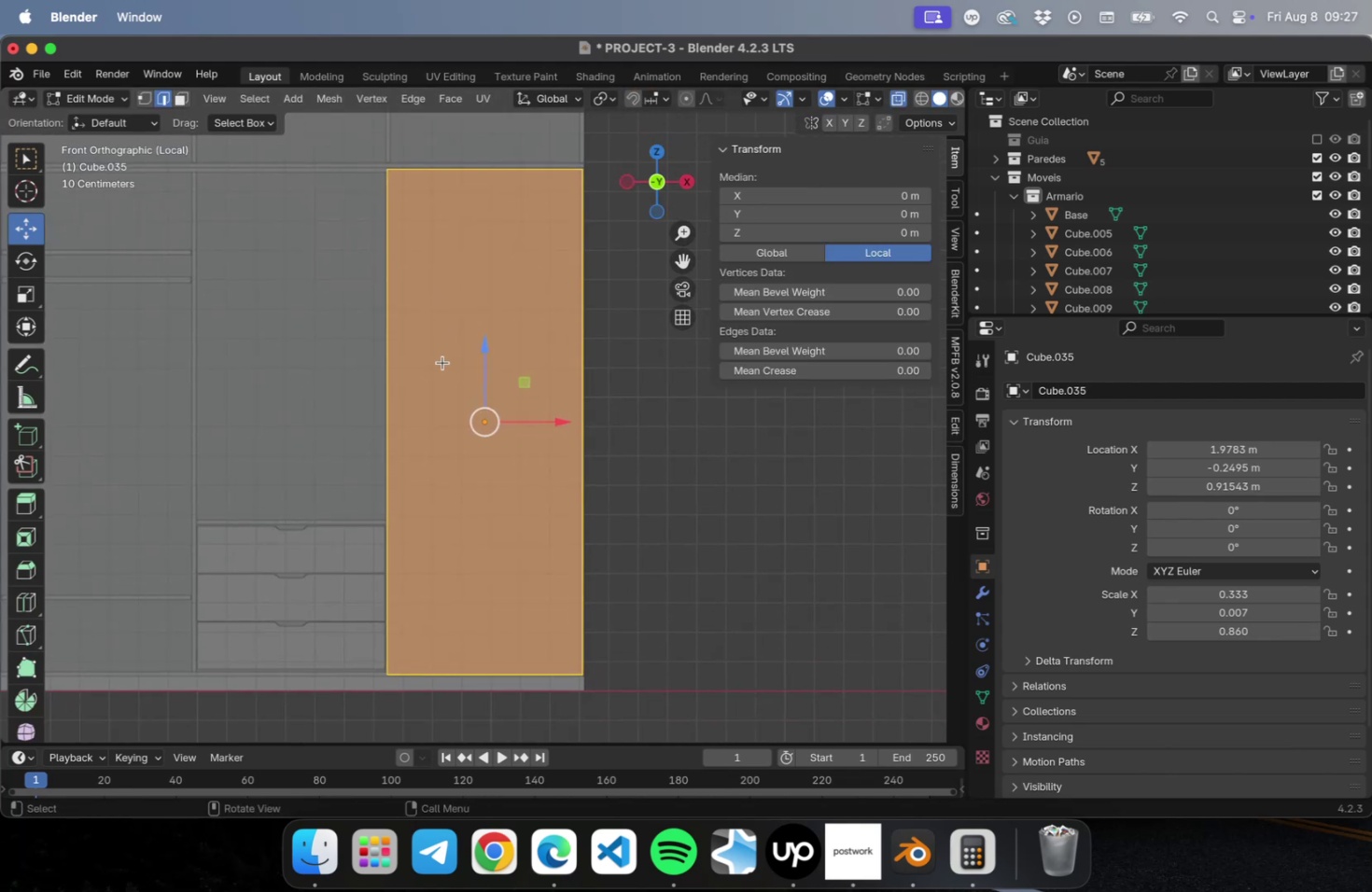 
key(Meta+R)
 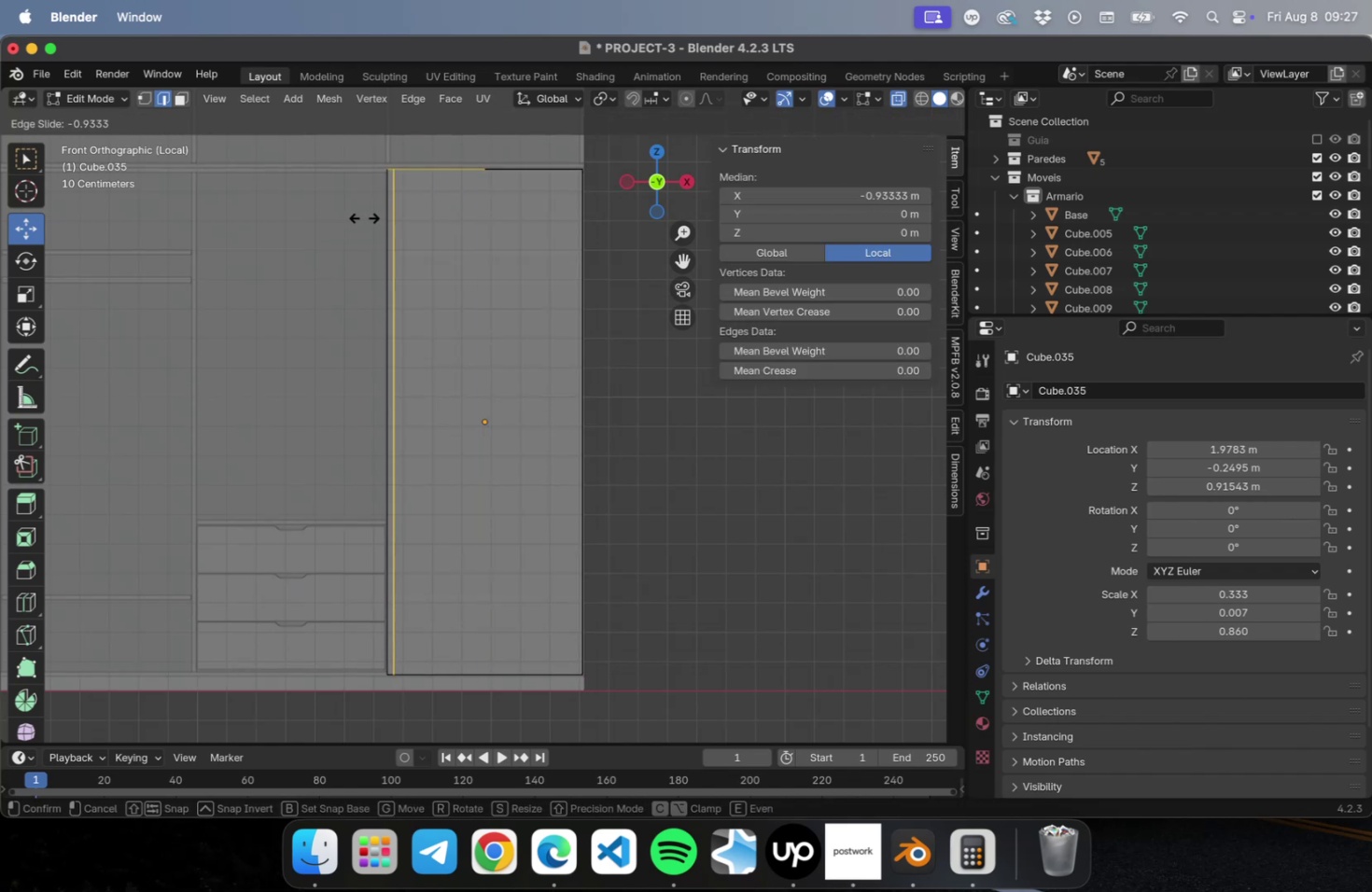 
left_click([372, 216])
 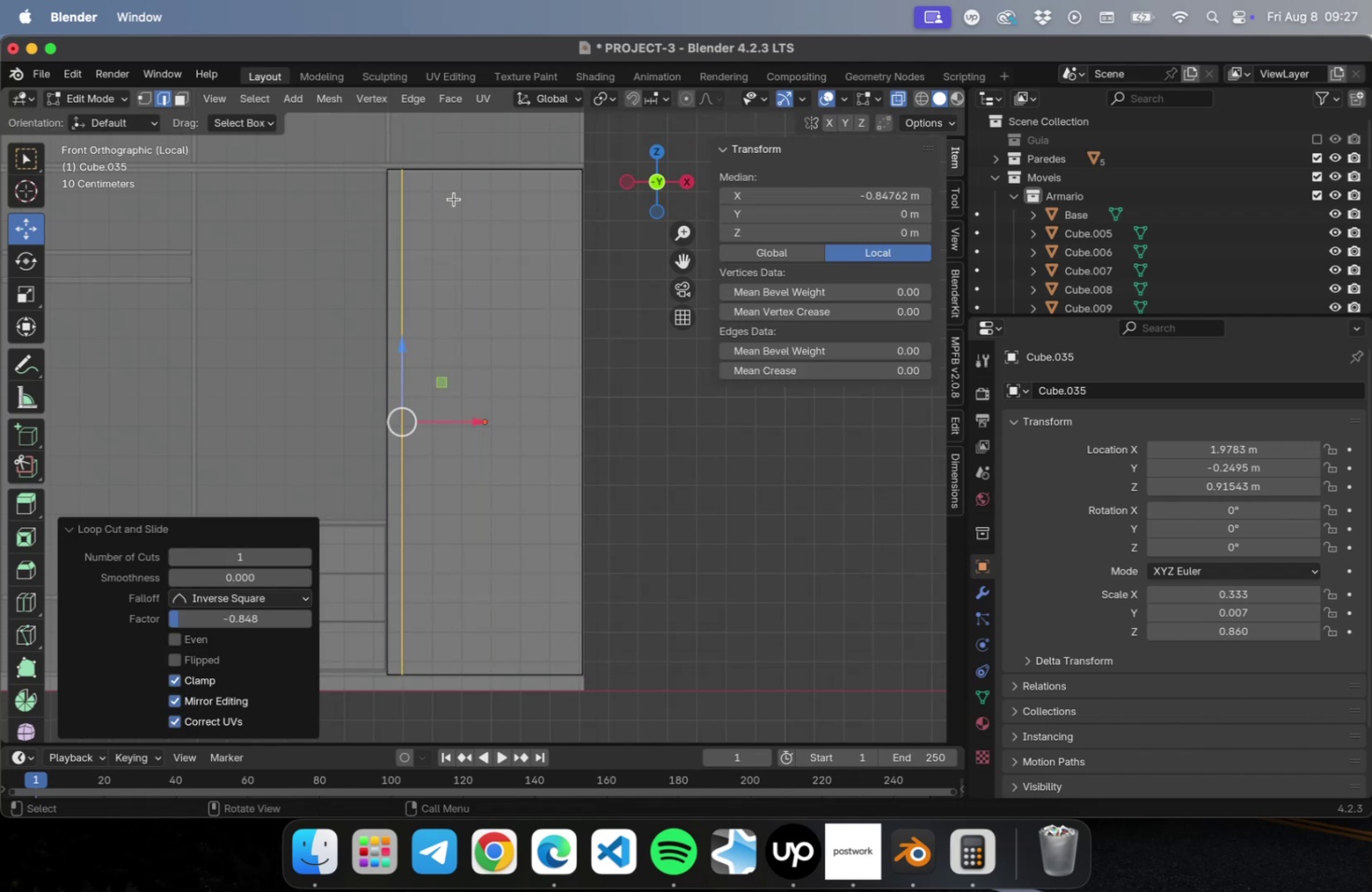 
key(Meta+CommandLeft)
 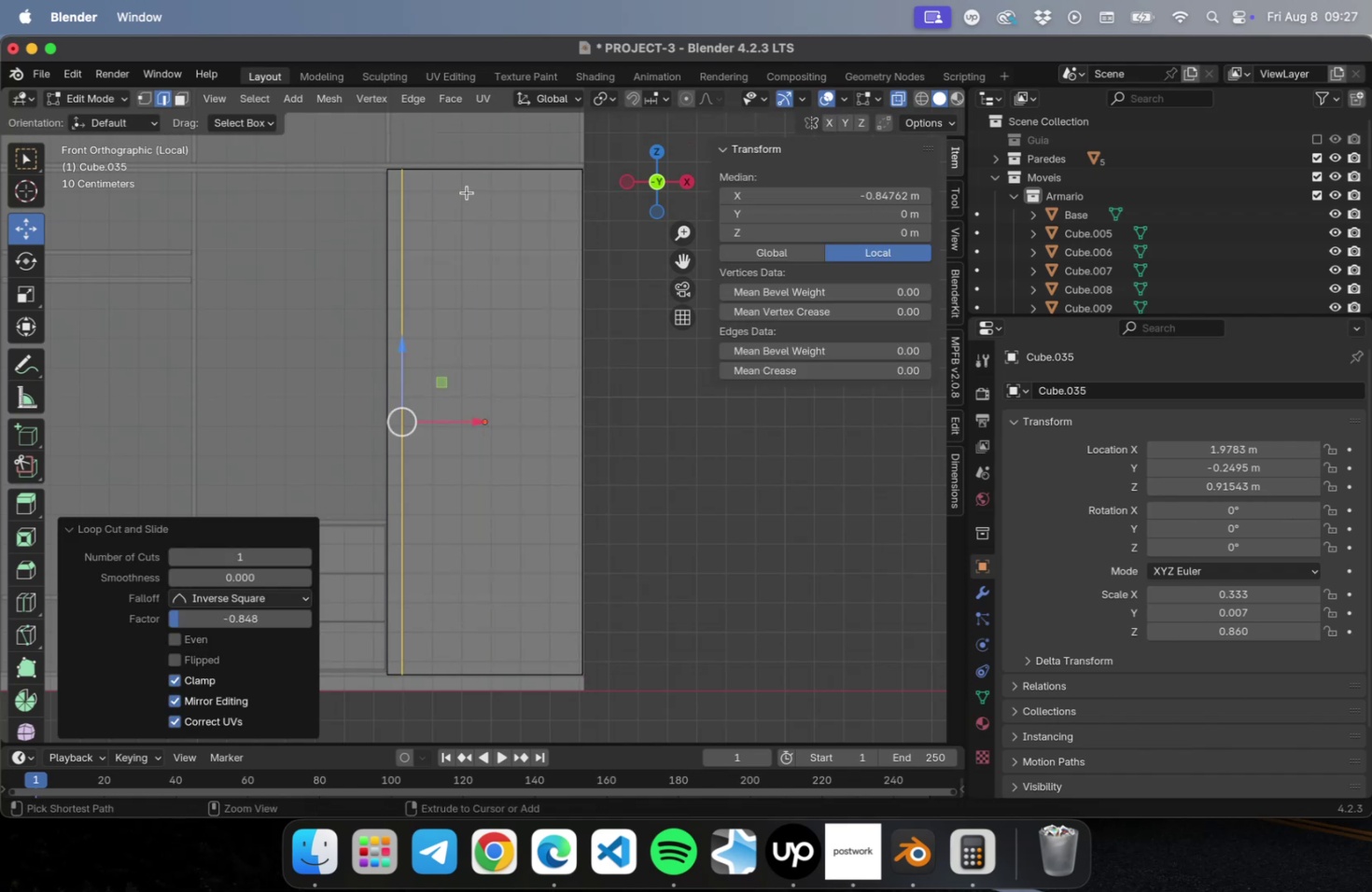 
key(Meta+R)
 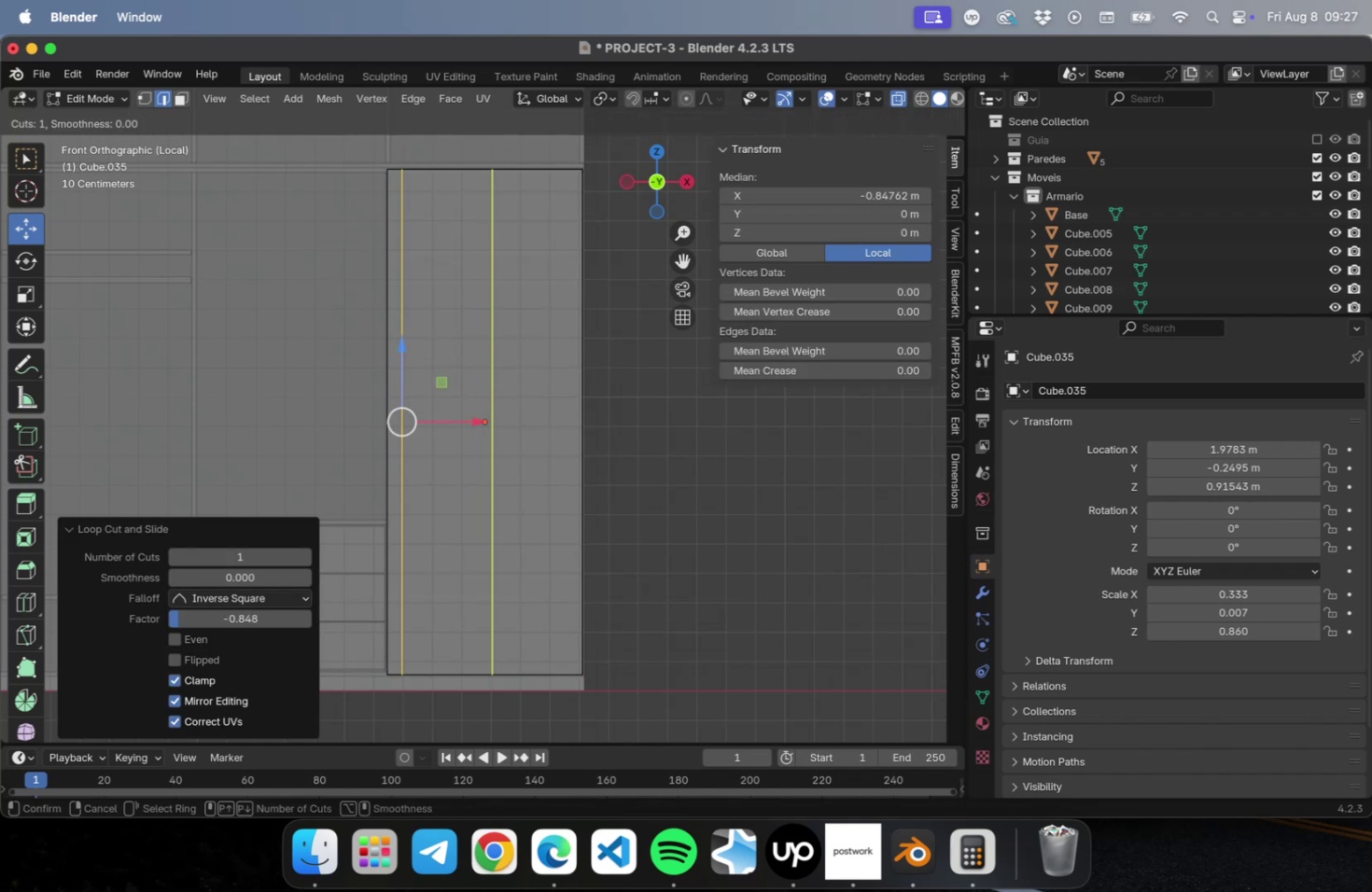 
left_click([466, 192])
 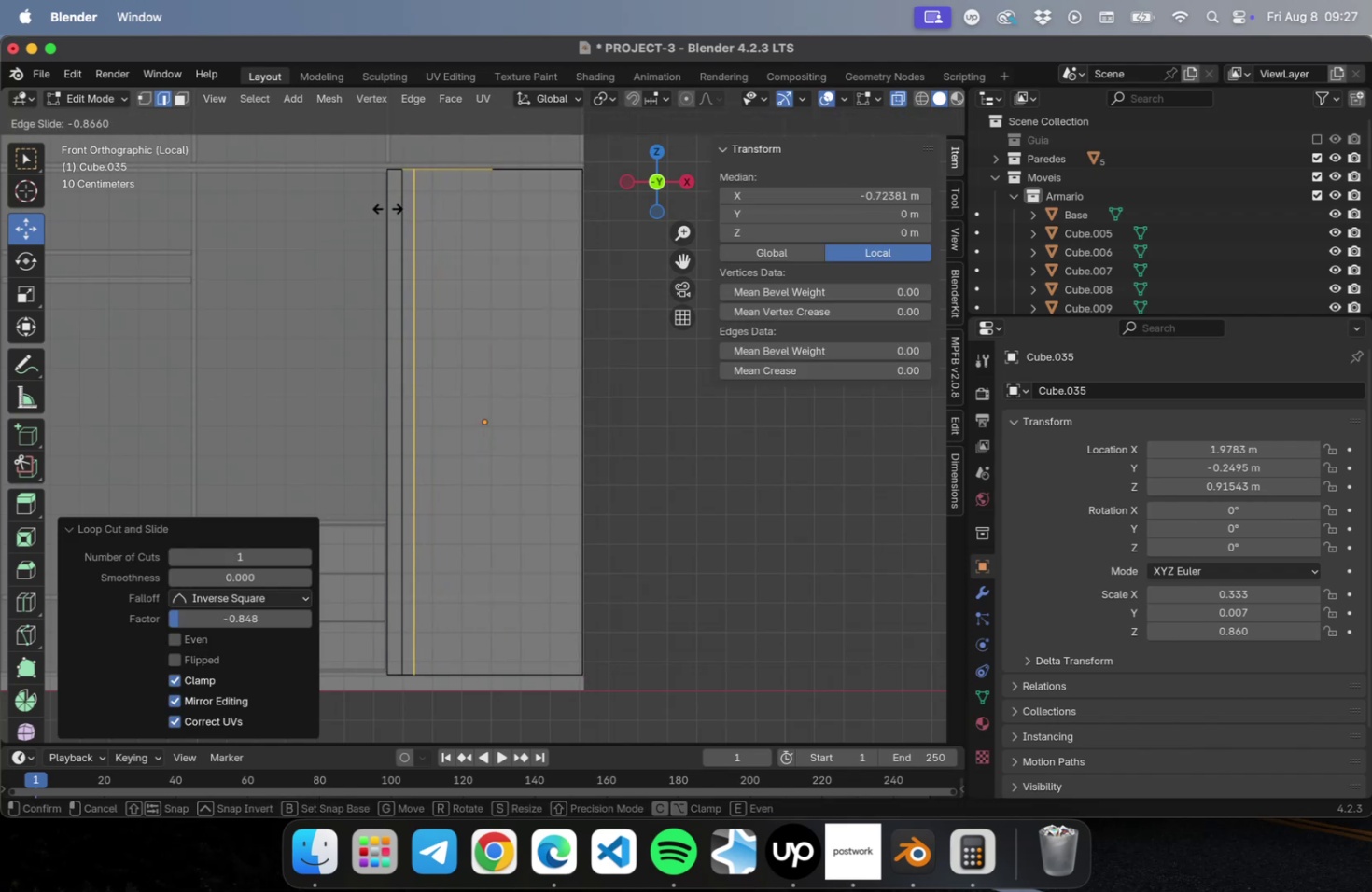 
left_click([387, 208])
 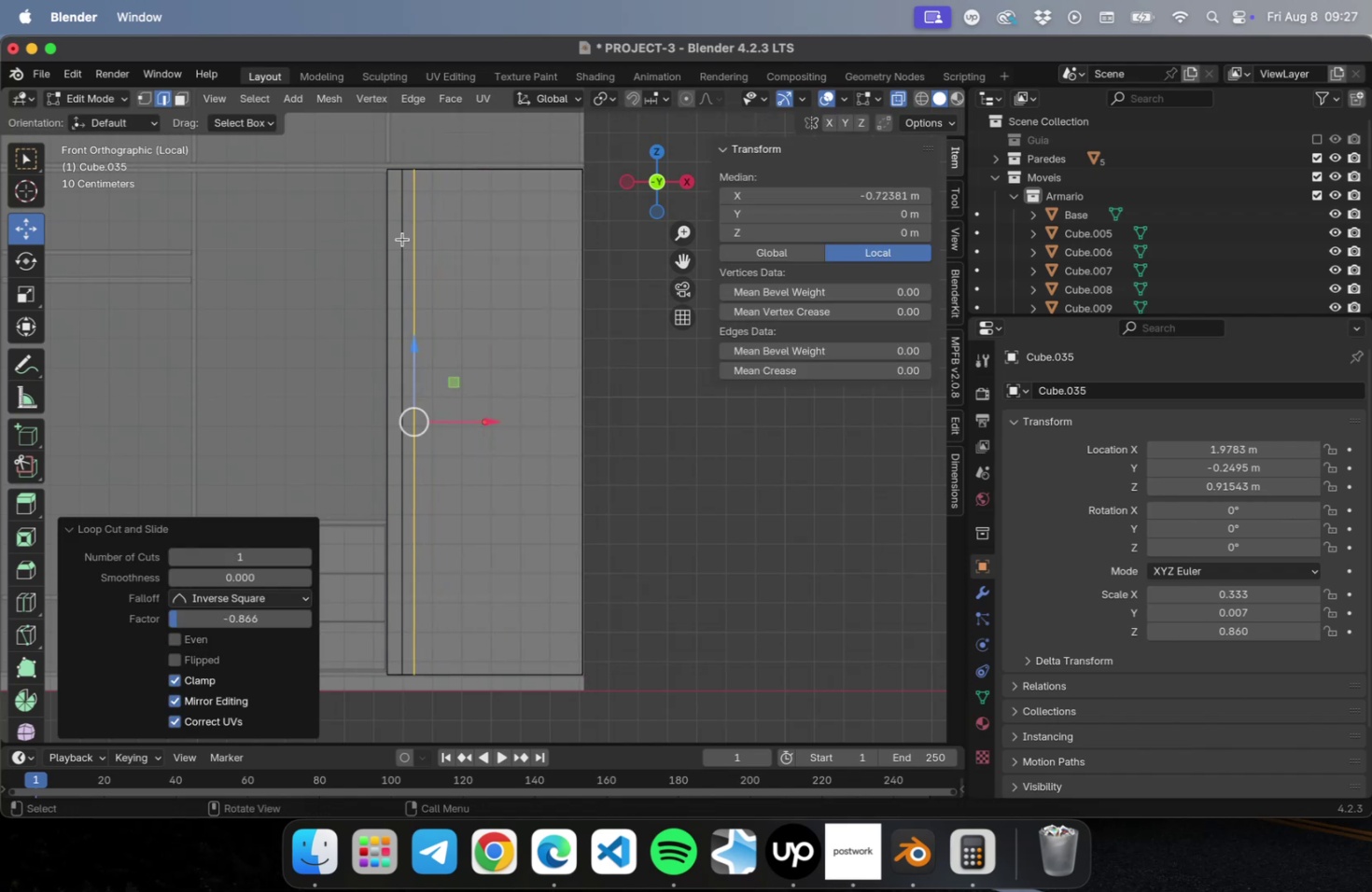 
key(Meta+CommandLeft)
 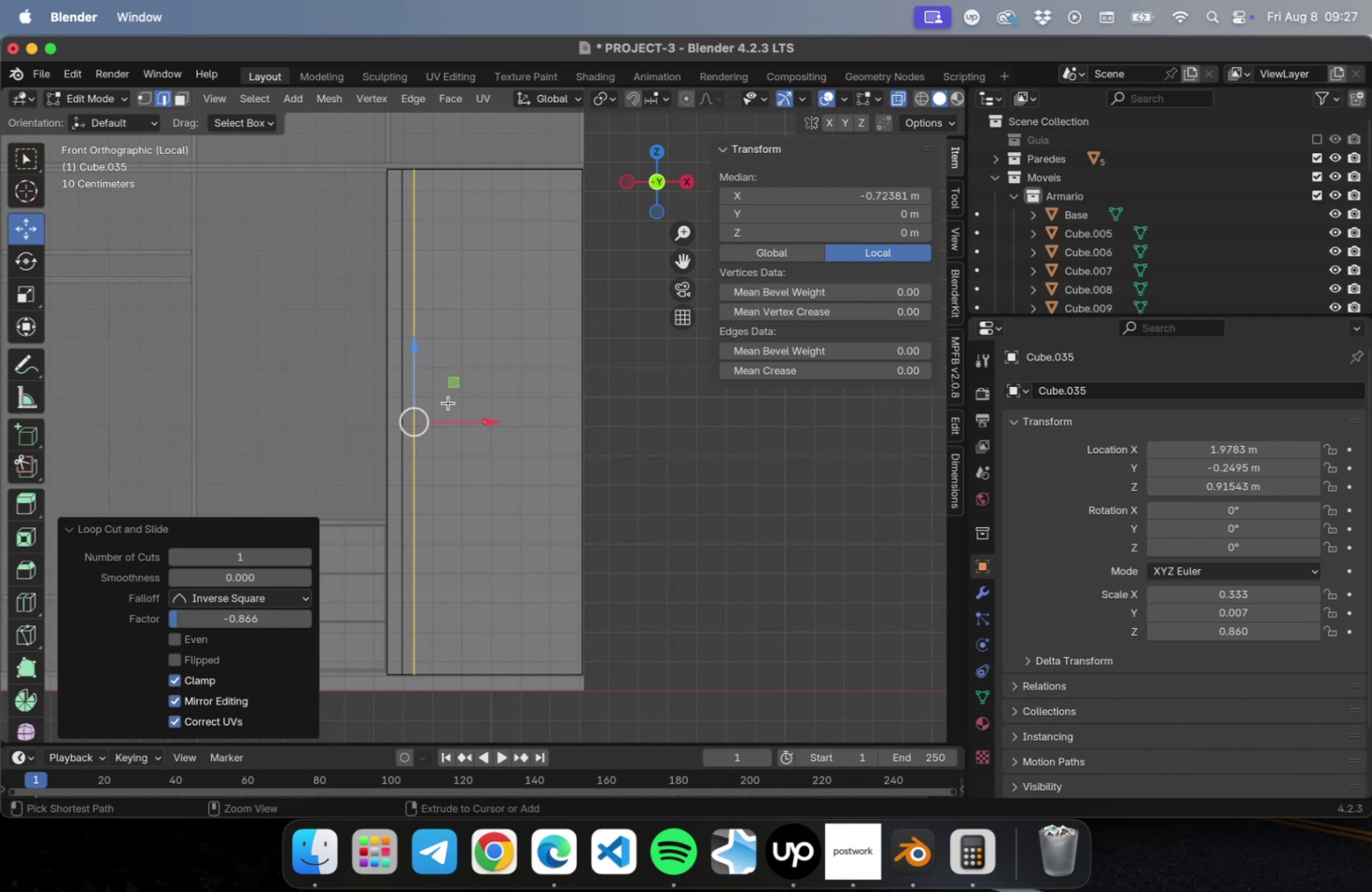 
key(Meta+R)
 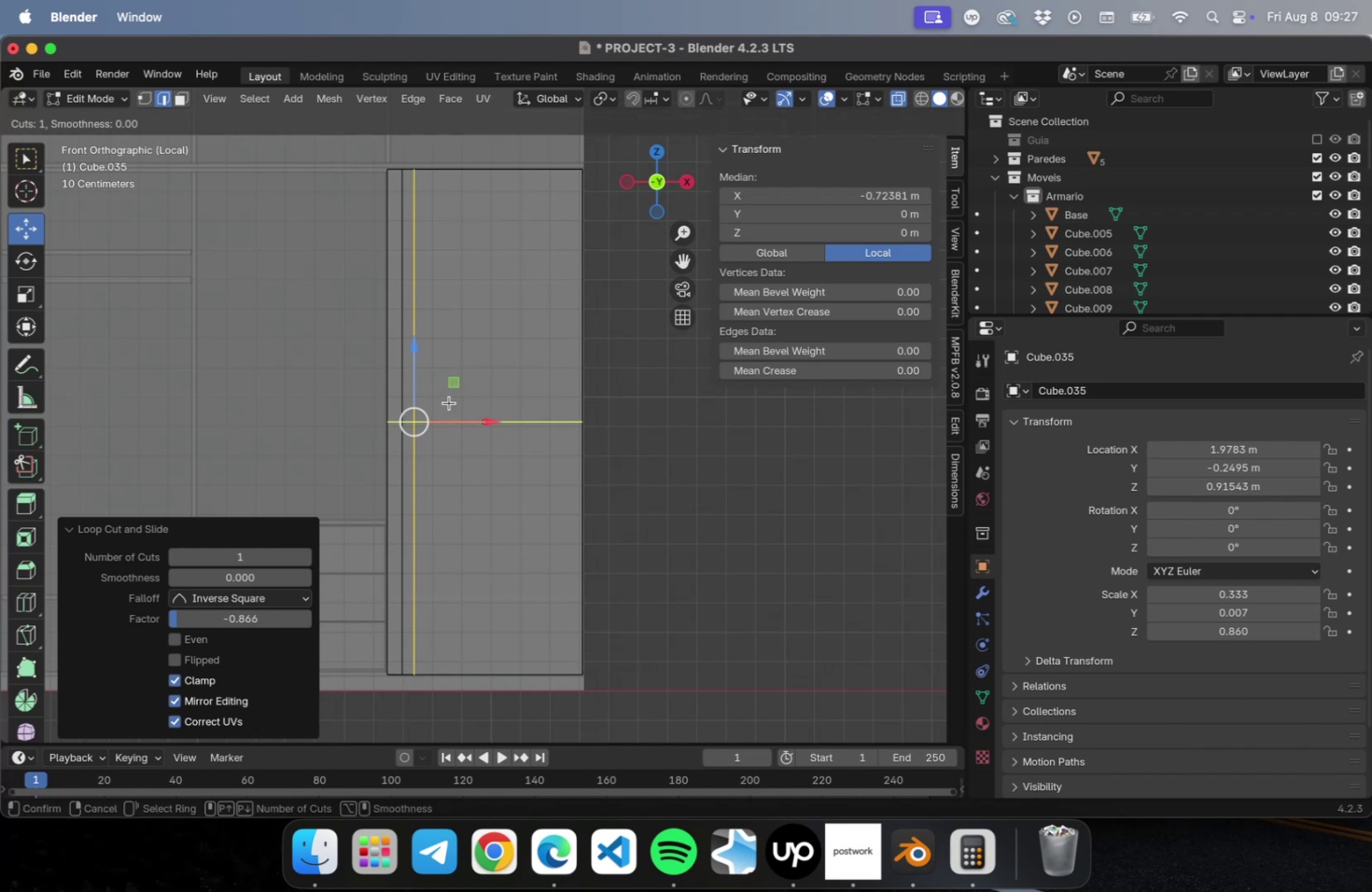 
left_click([449, 402])
 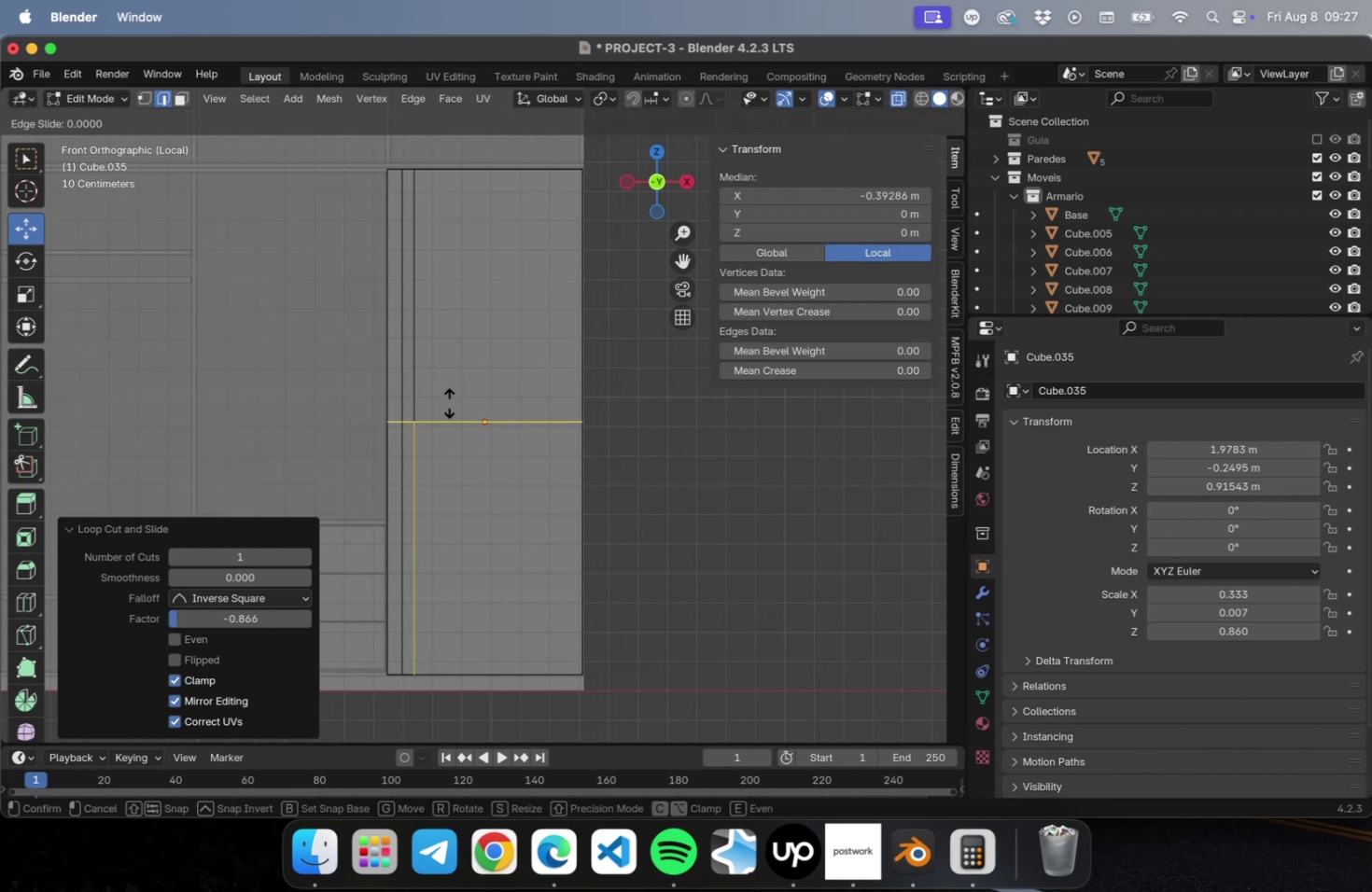 
key(Escape)
 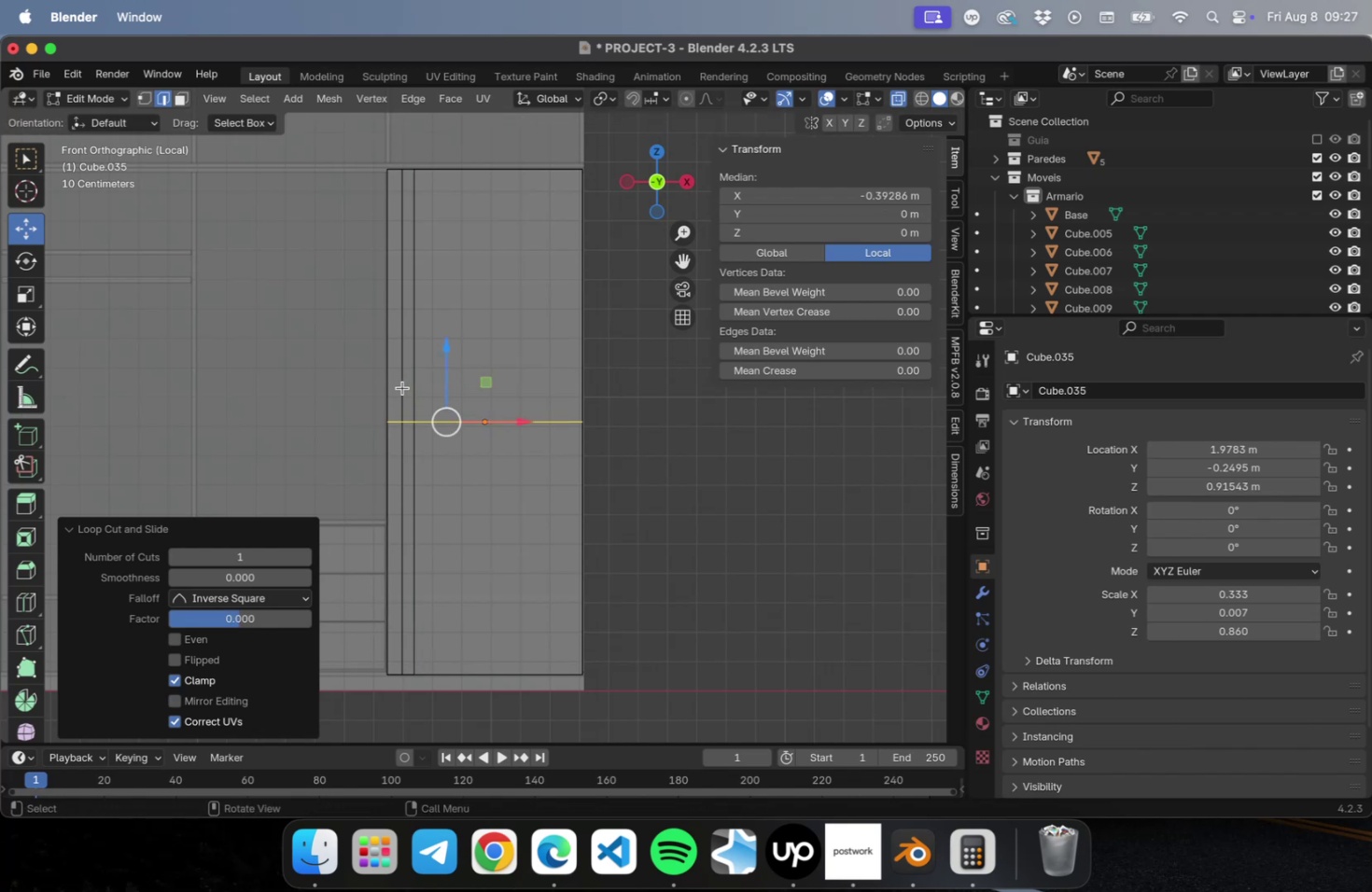 
key(Meta+R)
 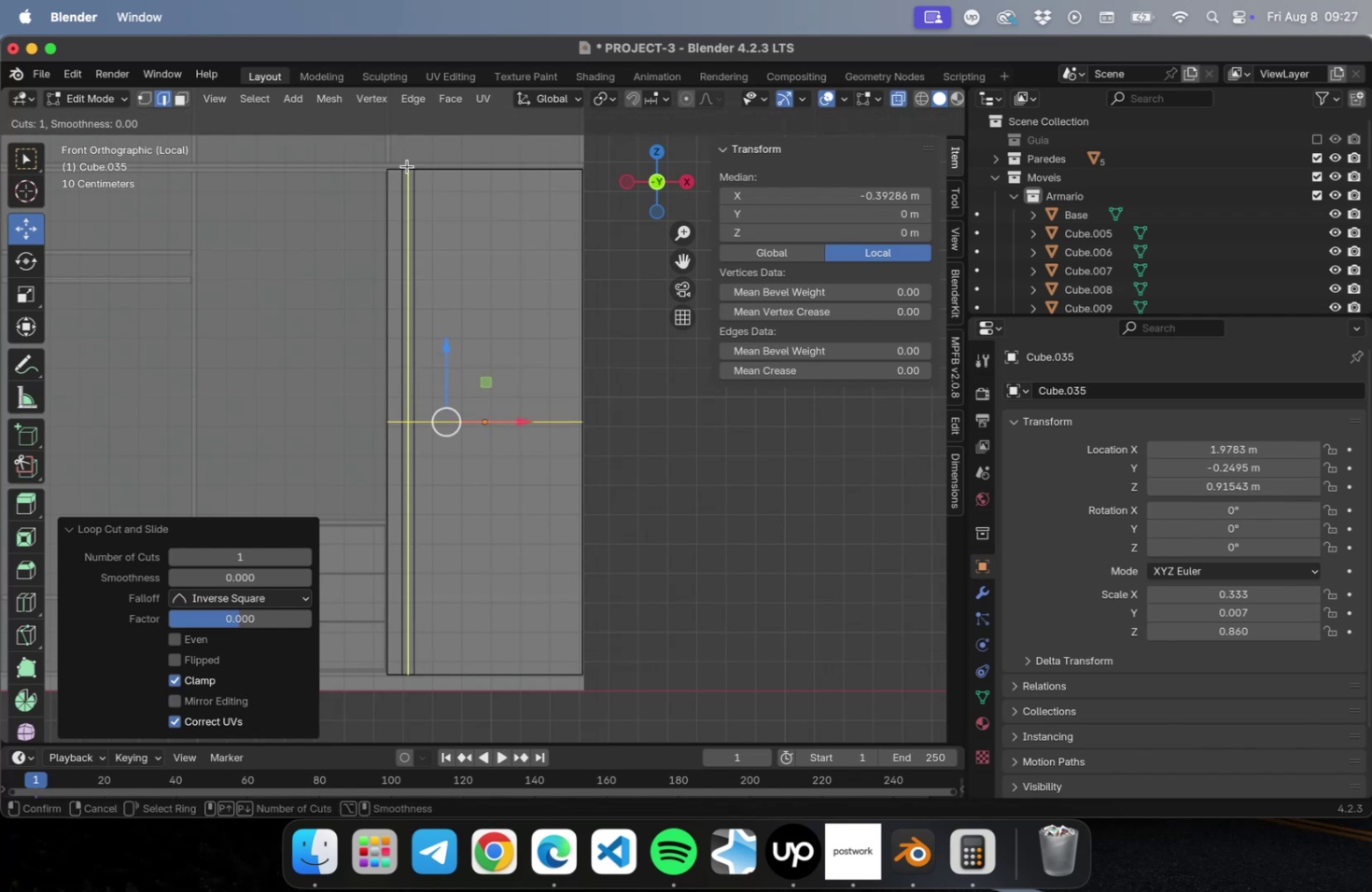 
left_click([407, 166])
 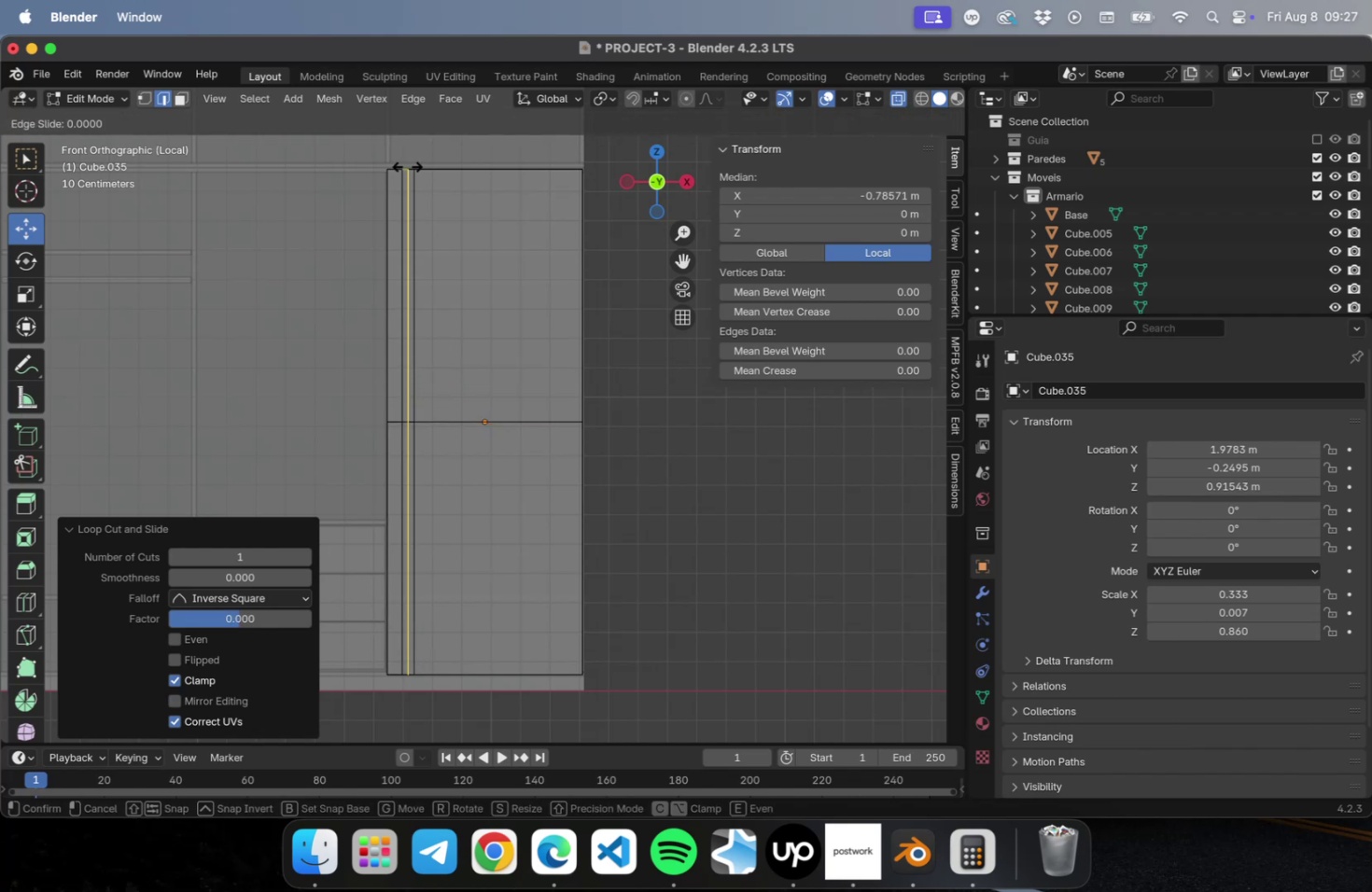 
key(Escape)
 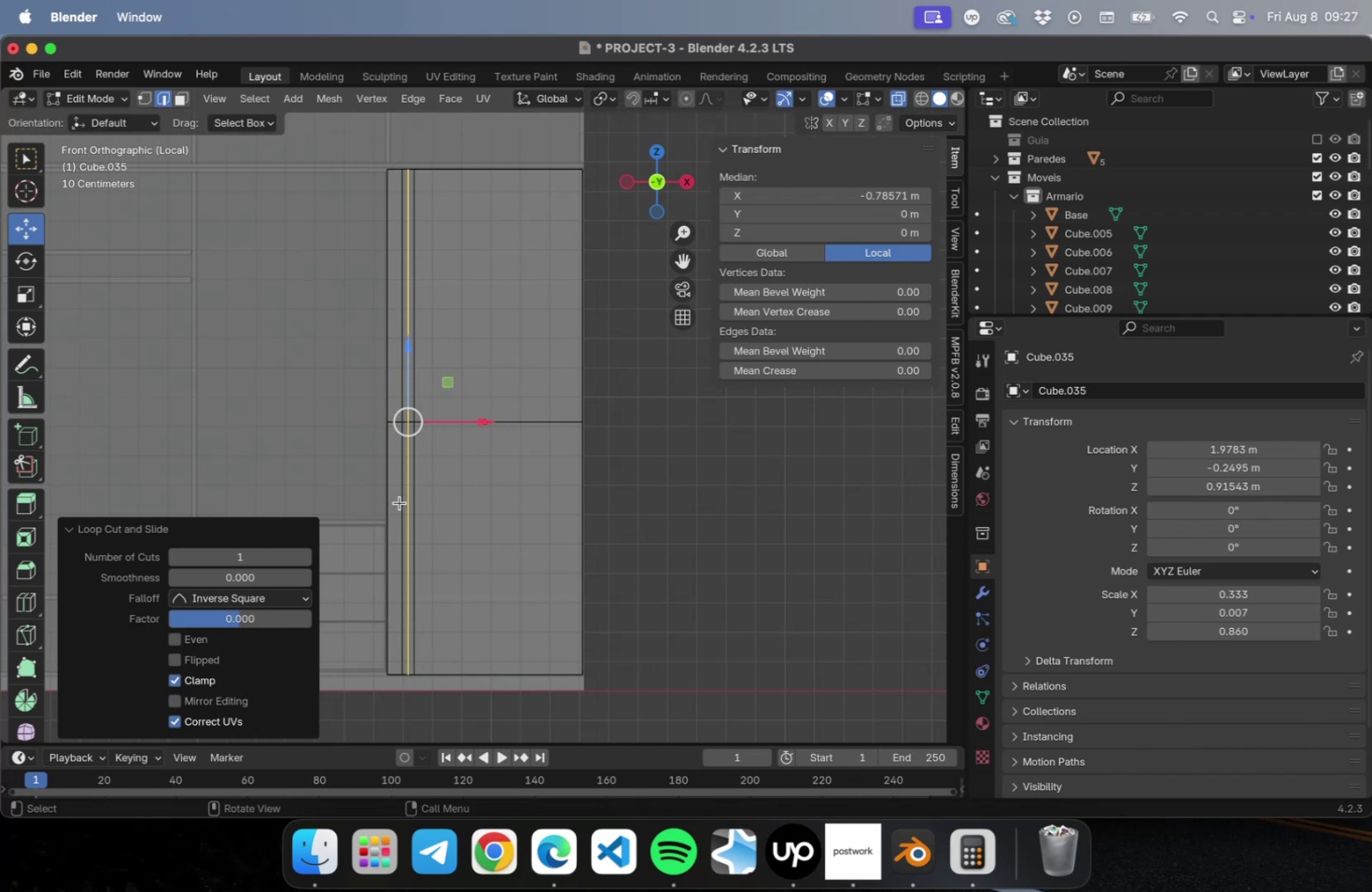 
scroll: coordinate [401, 520], scroll_direction: up, amount: 15.0
 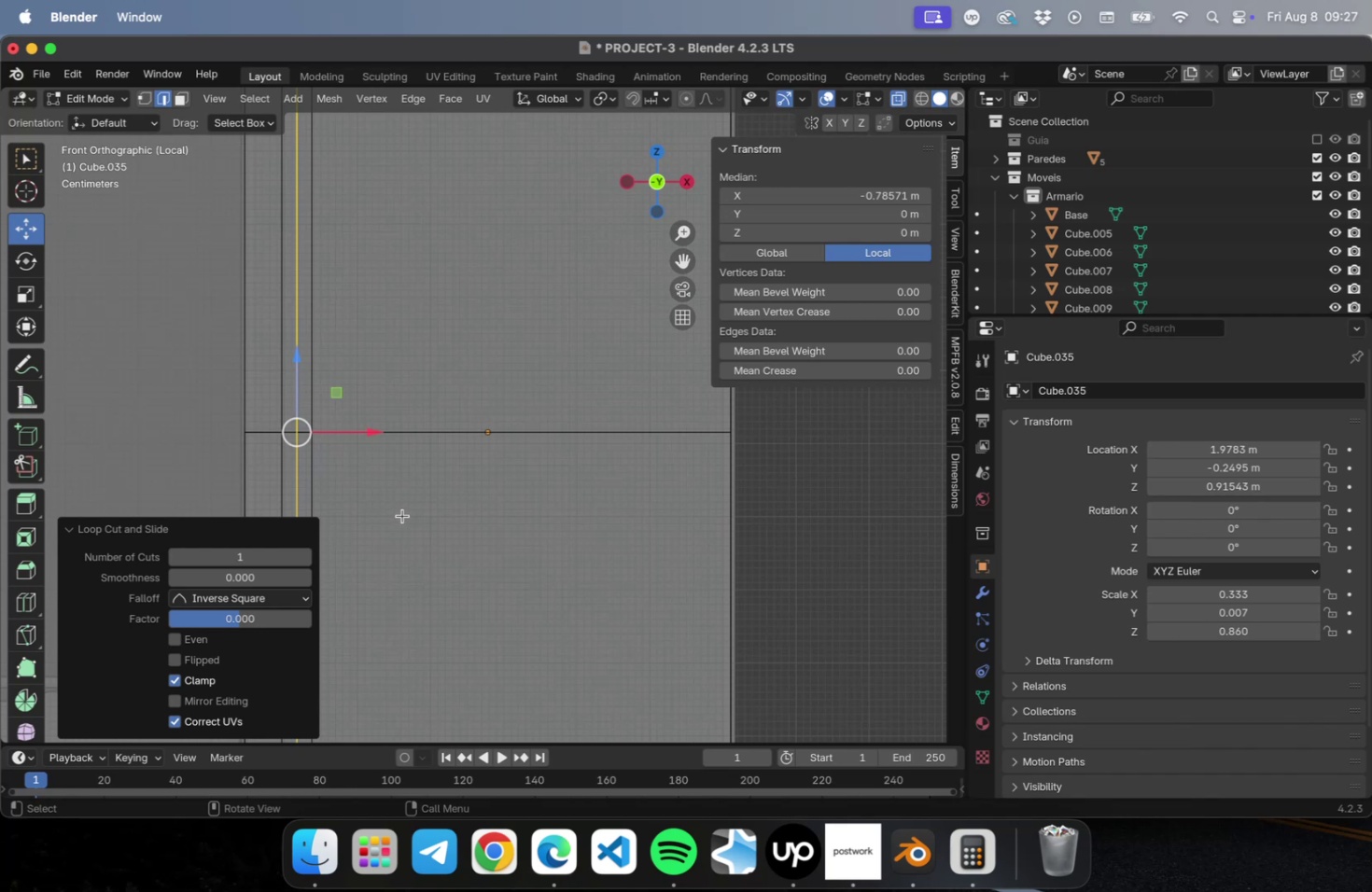 
hold_key(key=ShiftLeft, duration=0.82)
 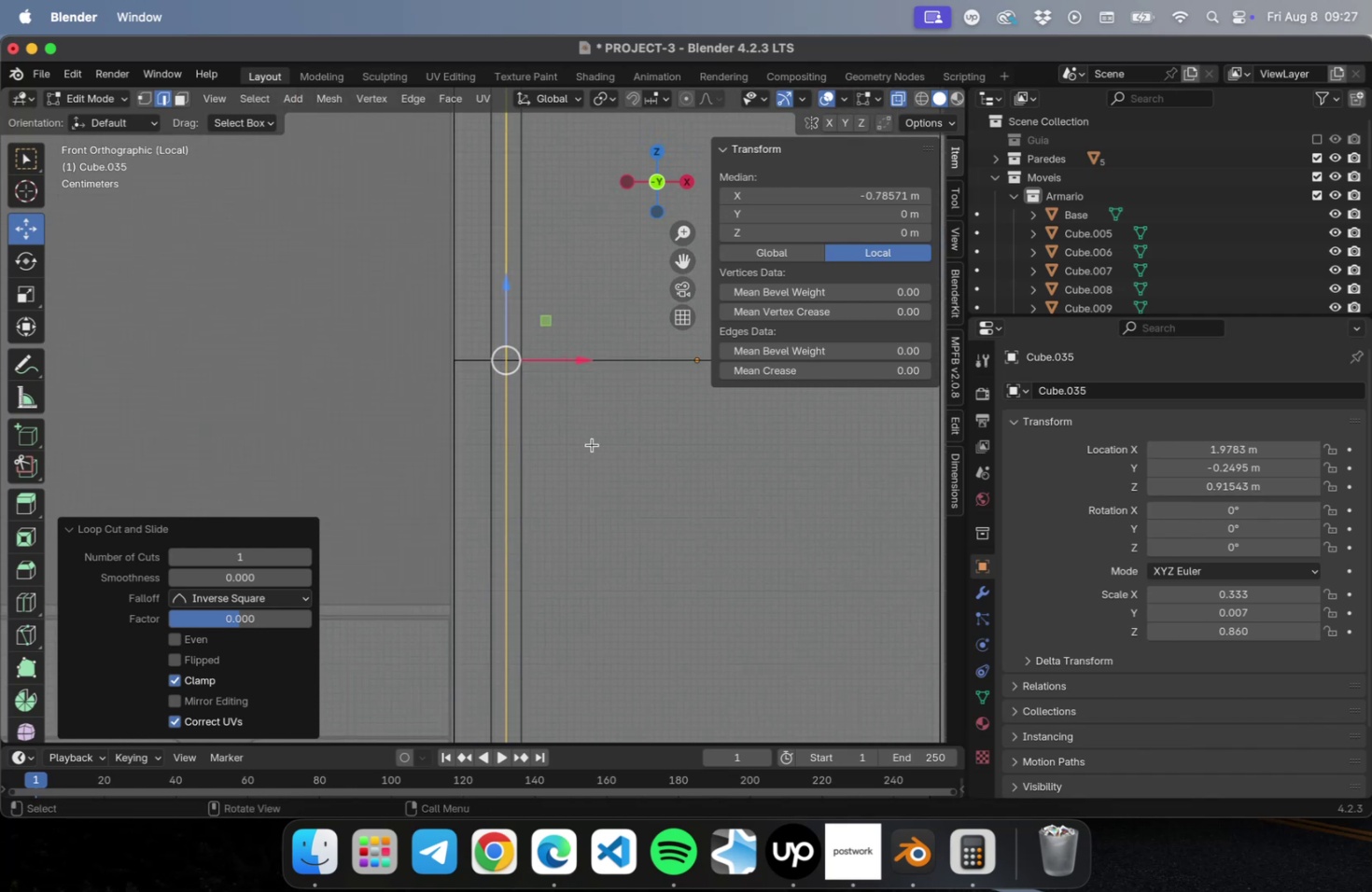 
type(453)
 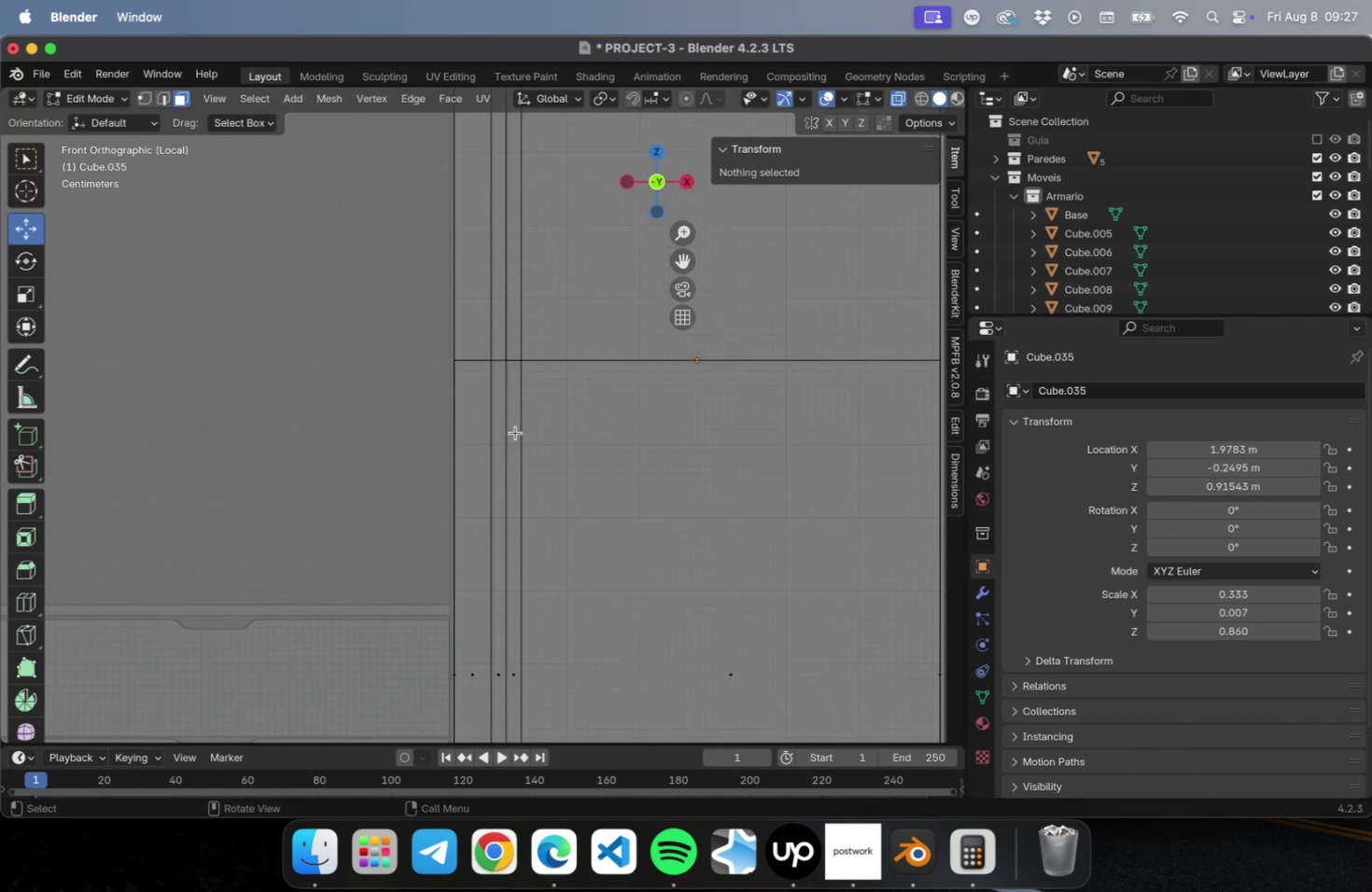 
left_click([515, 432])
 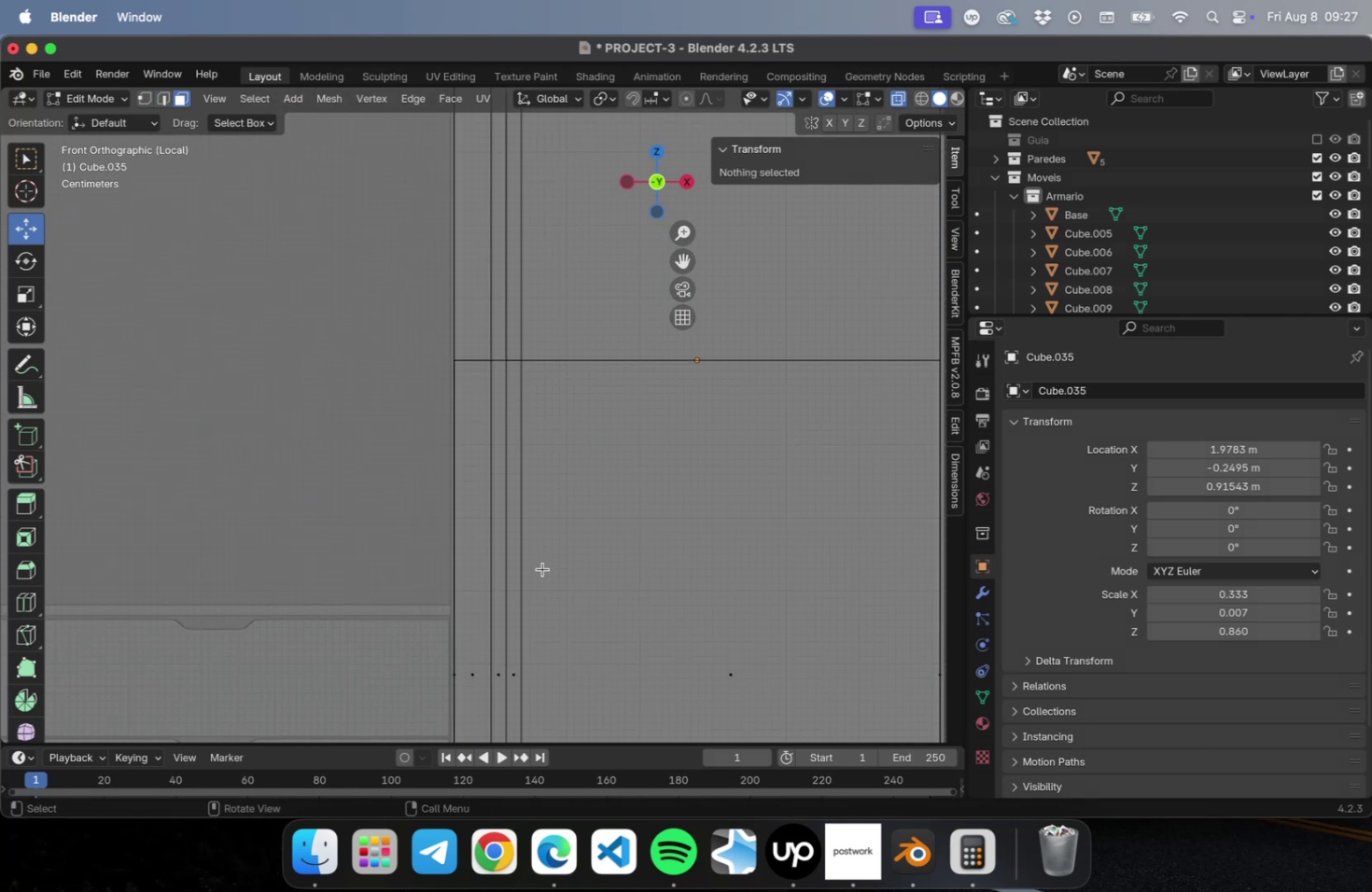 
left_click([511, 671])
 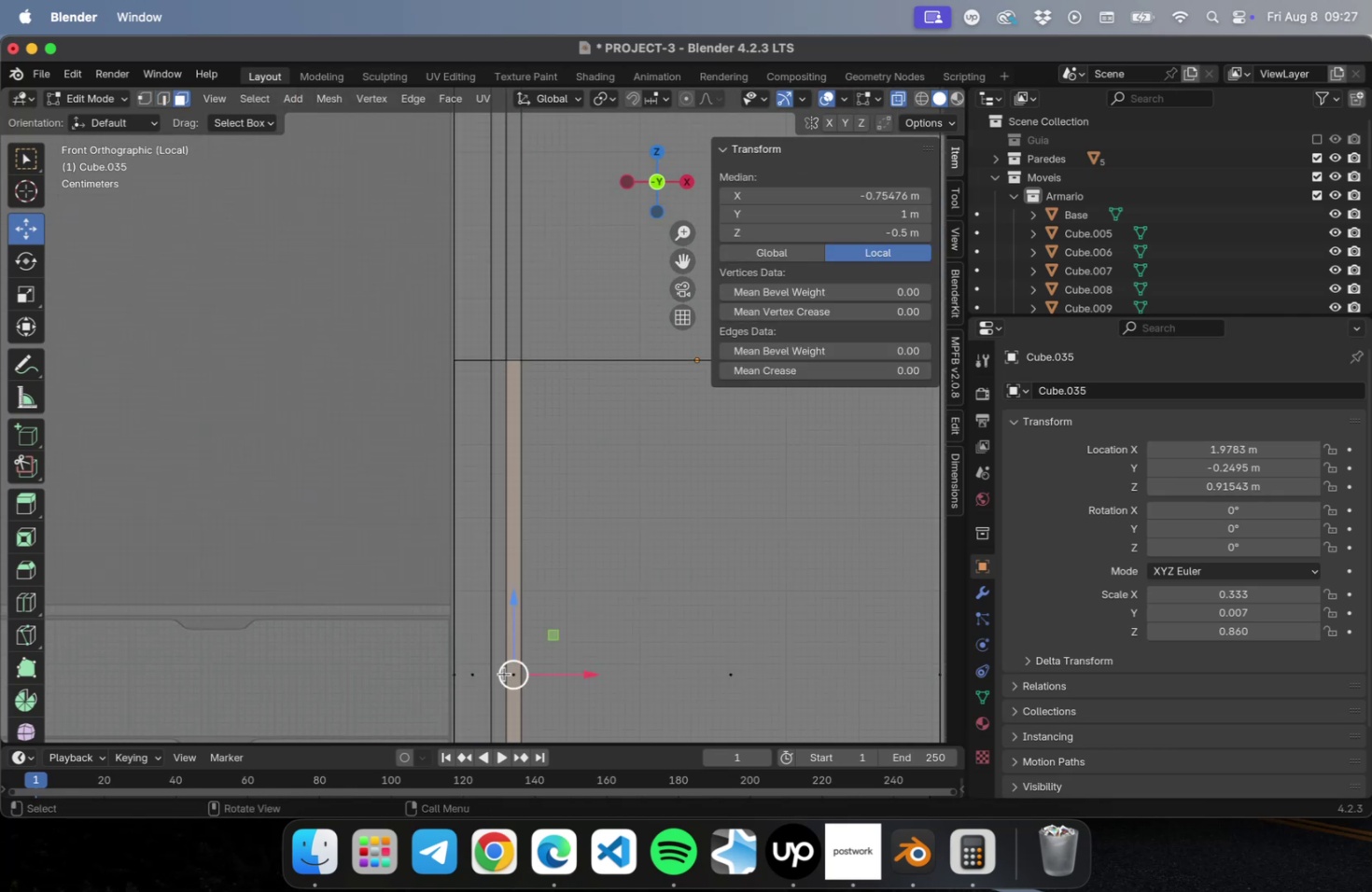 
hold_key(key=ShiftLeft, duration=0.67)
left_click([497, 675])
 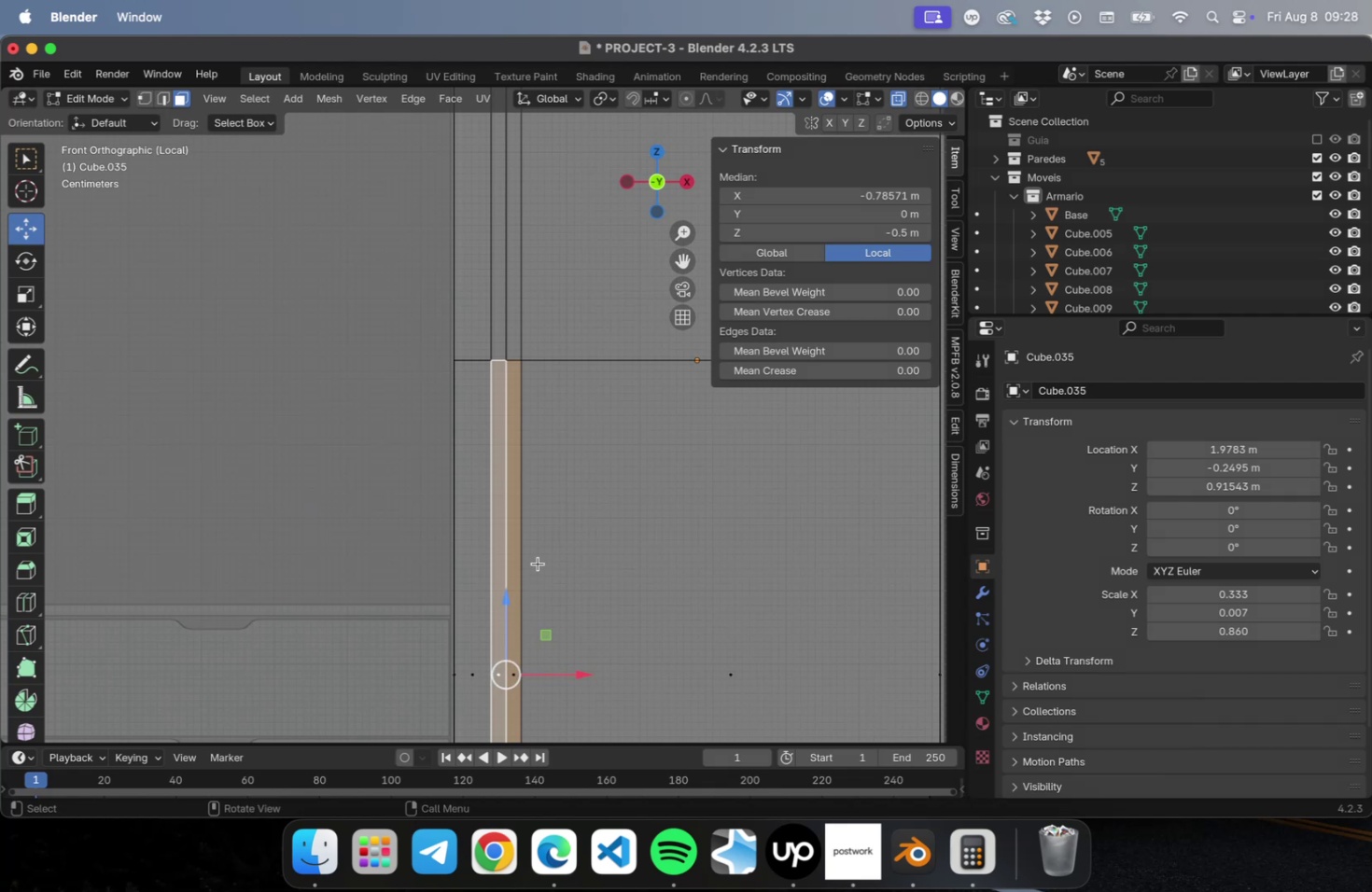 
wait(8.55)
 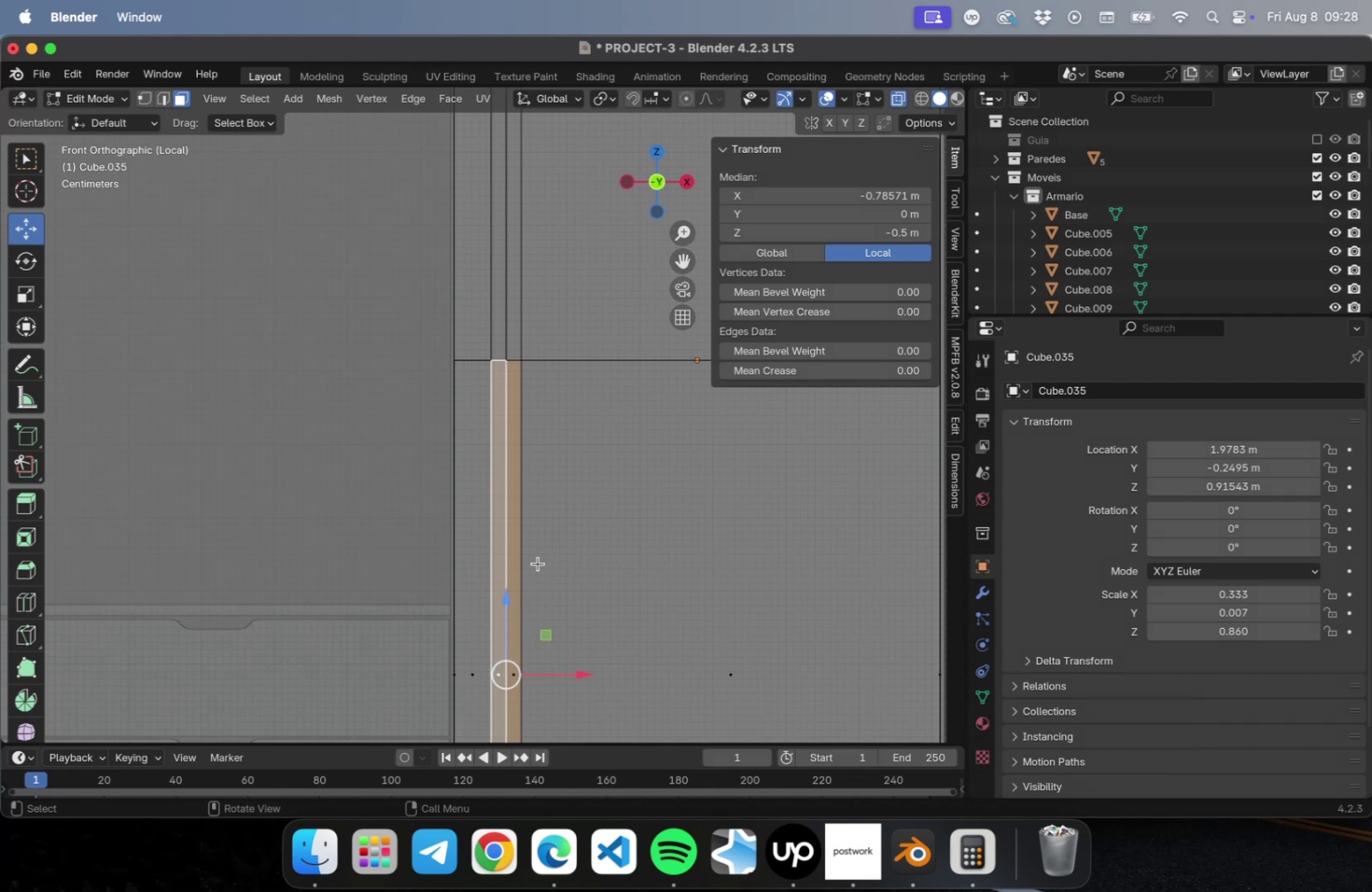 
left_click([895, 95])
 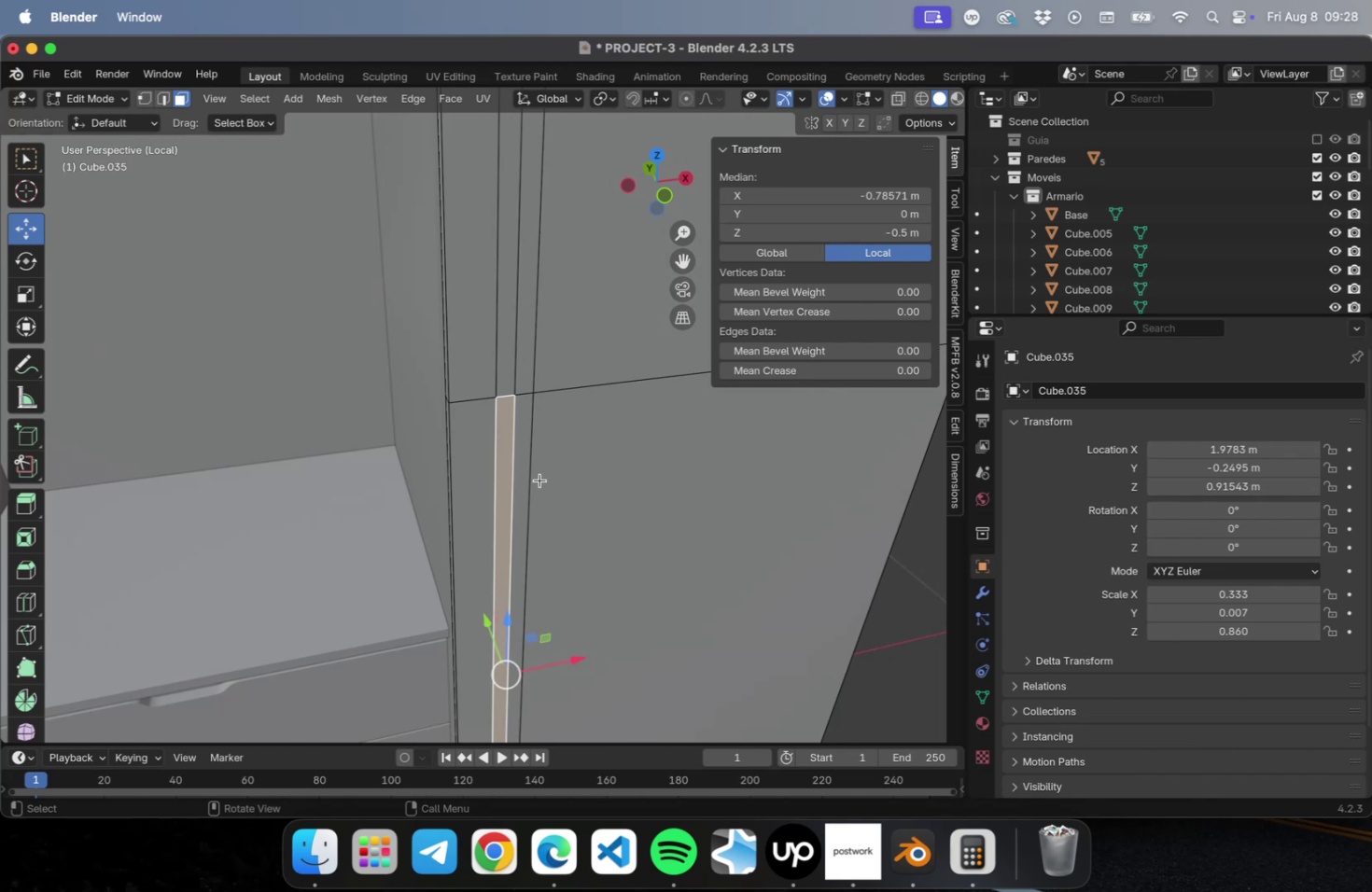 
left_click([525, 470])
 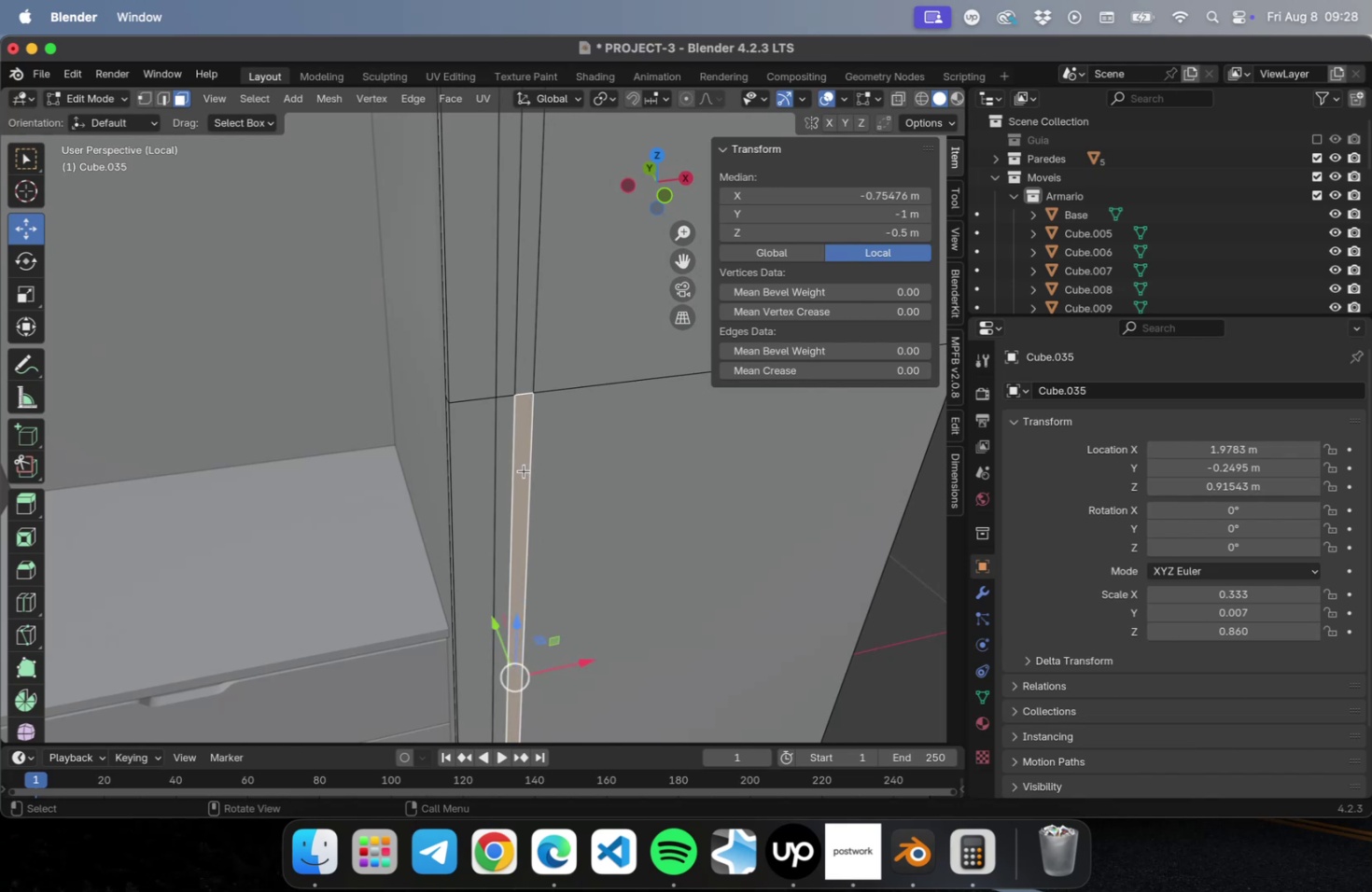 
hold_key(key=ShiftLeft, duration=0.58)
left_click([509, 469])
 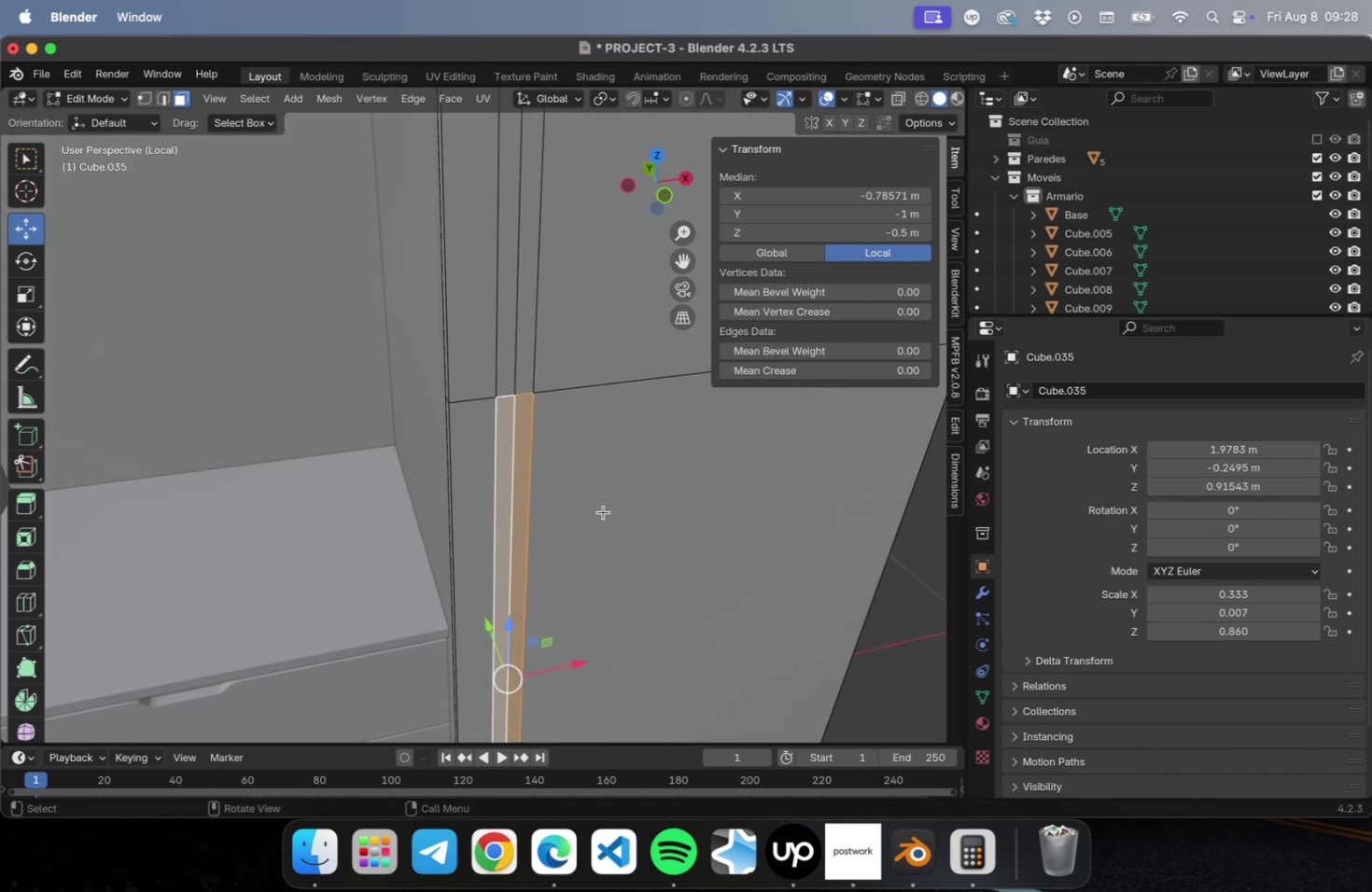 
hold_key(key=ShiftLeft, duration=0.38)
 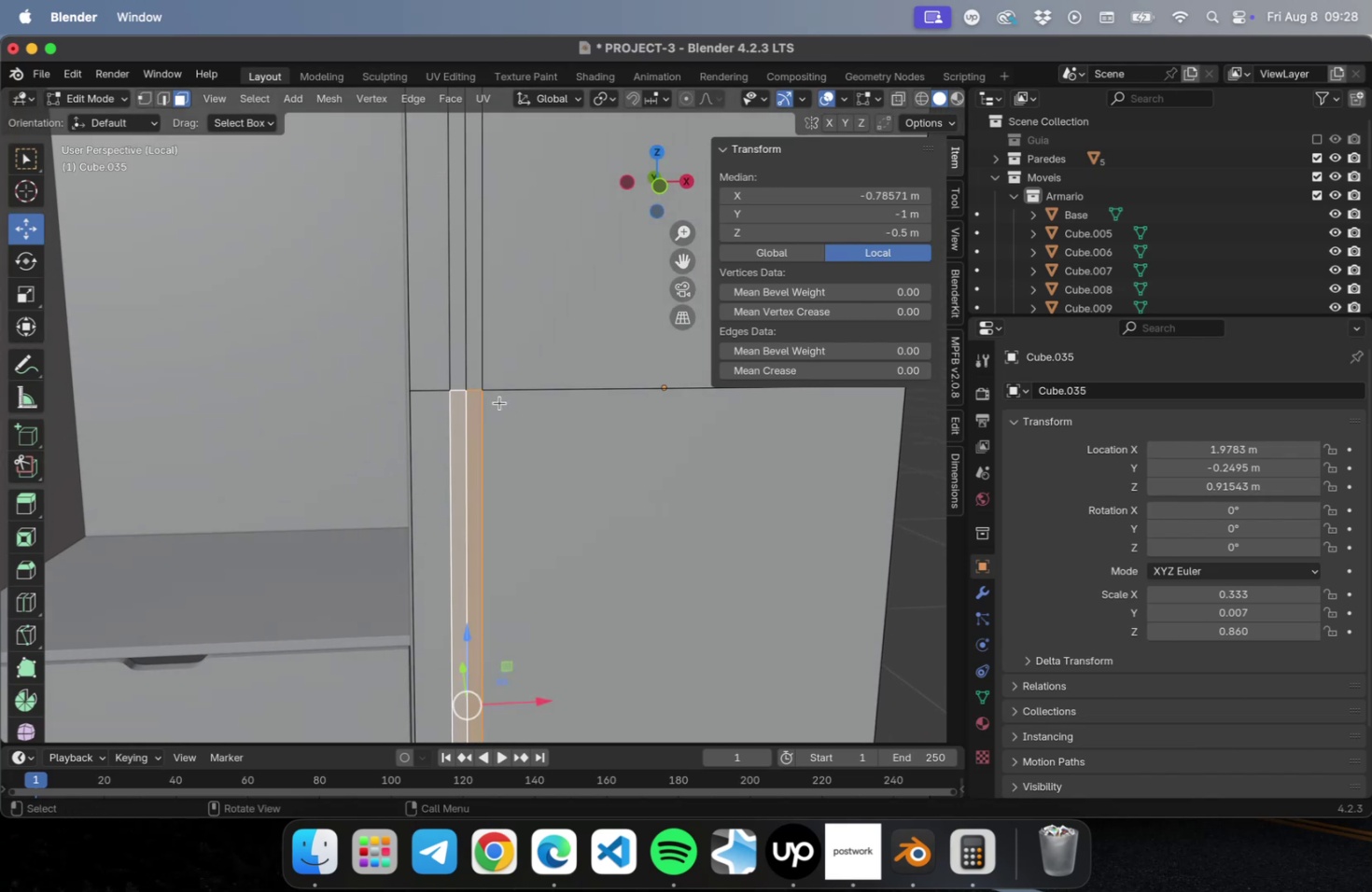 
scroll: coordinate [458, 382], scroll_direction: up, amount: 8.0
 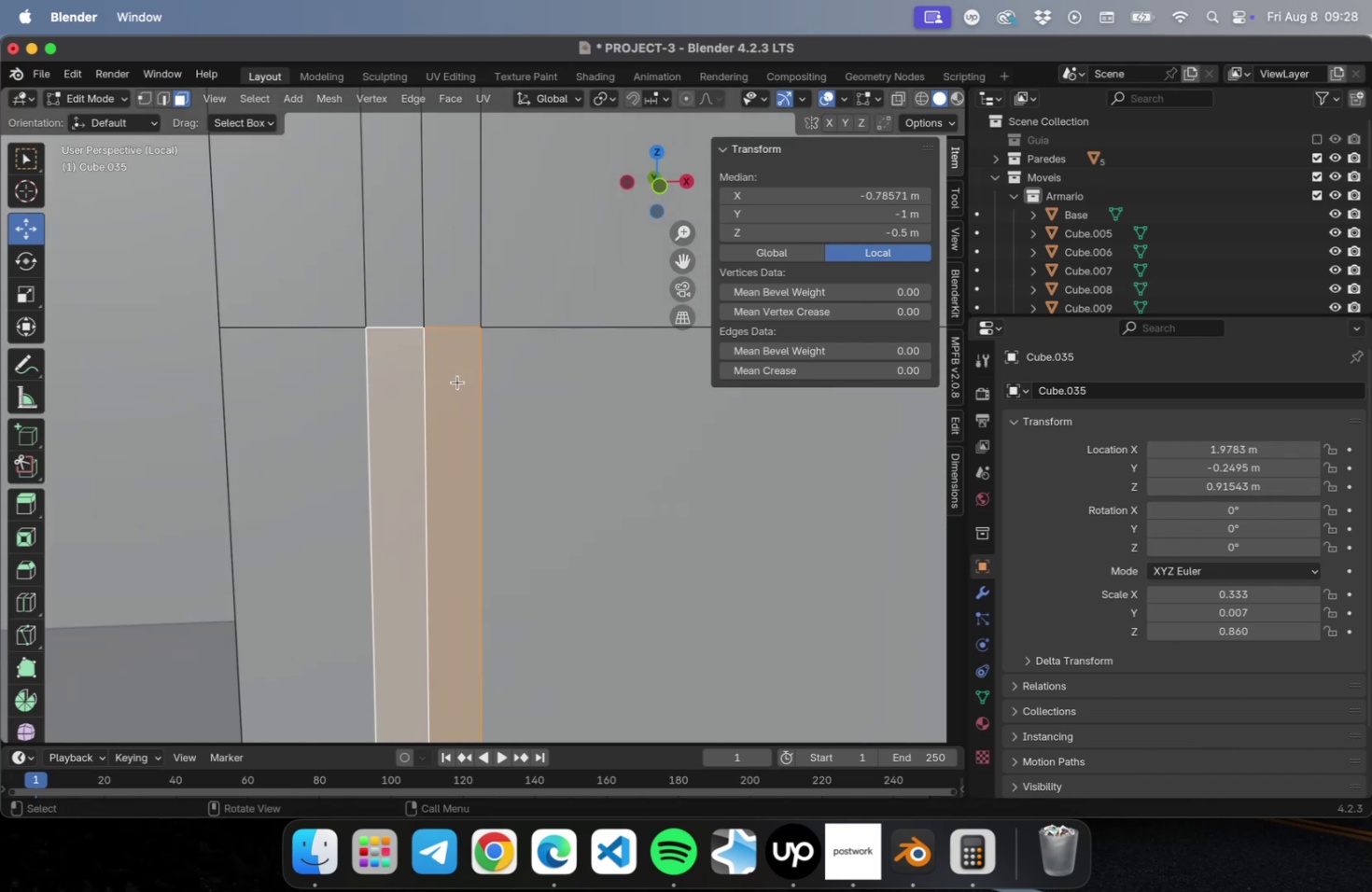 
hold_key(key=ShiftLeft, duration=0.43)
 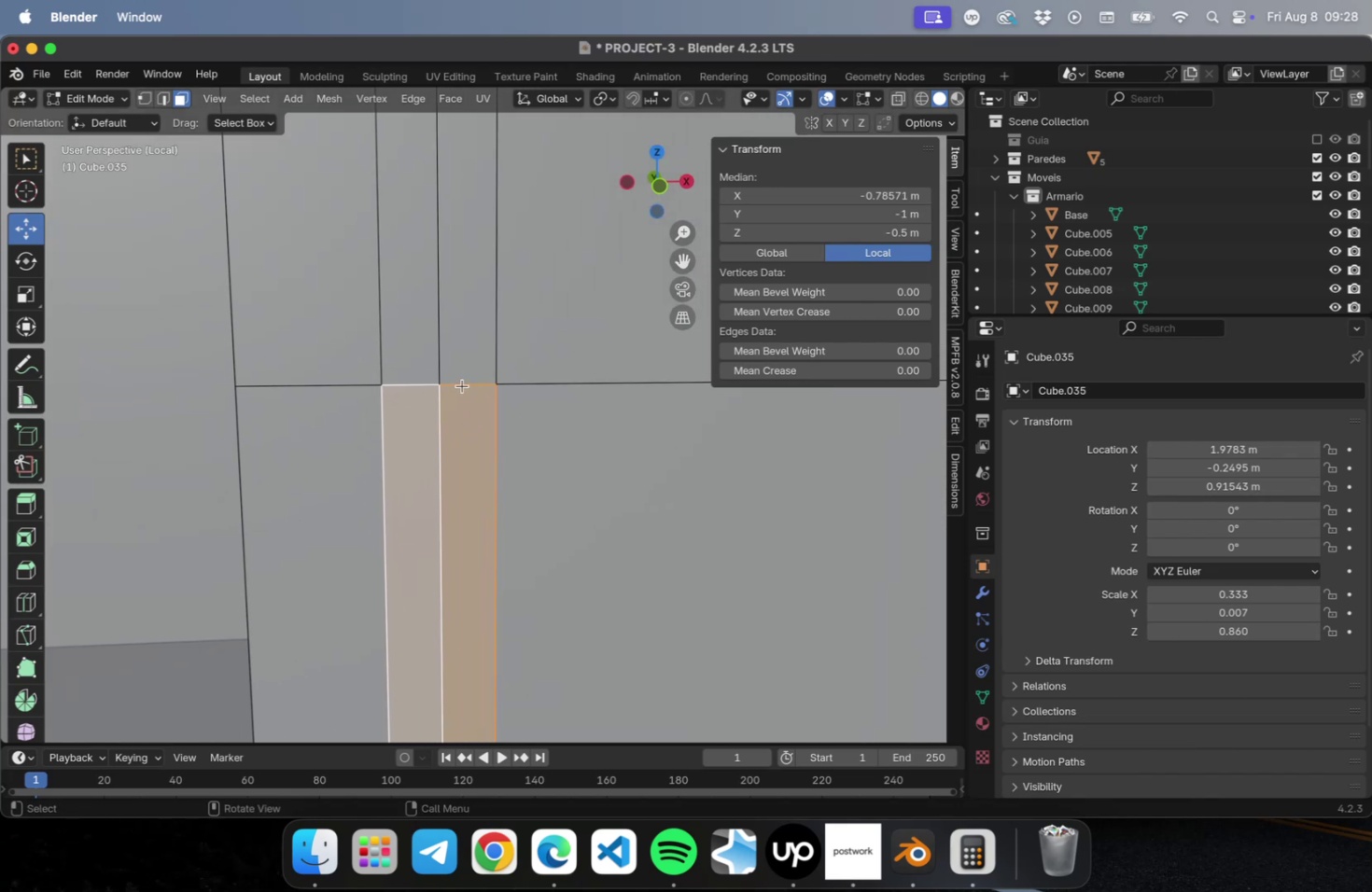 
scroll: coordinate [478, 393], scroll_direction: down, amount: 2.0
 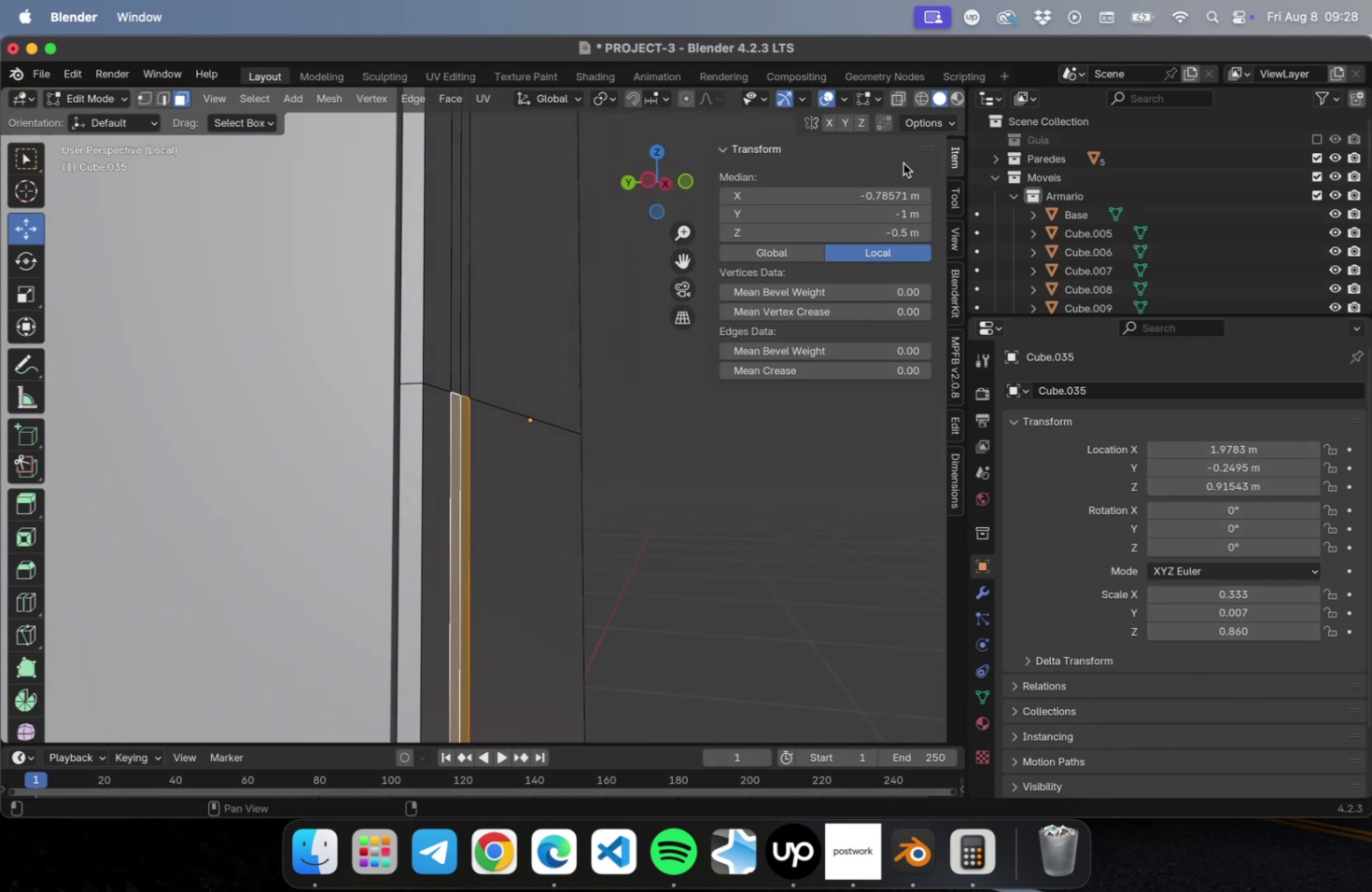 
left_click([900, 102])
 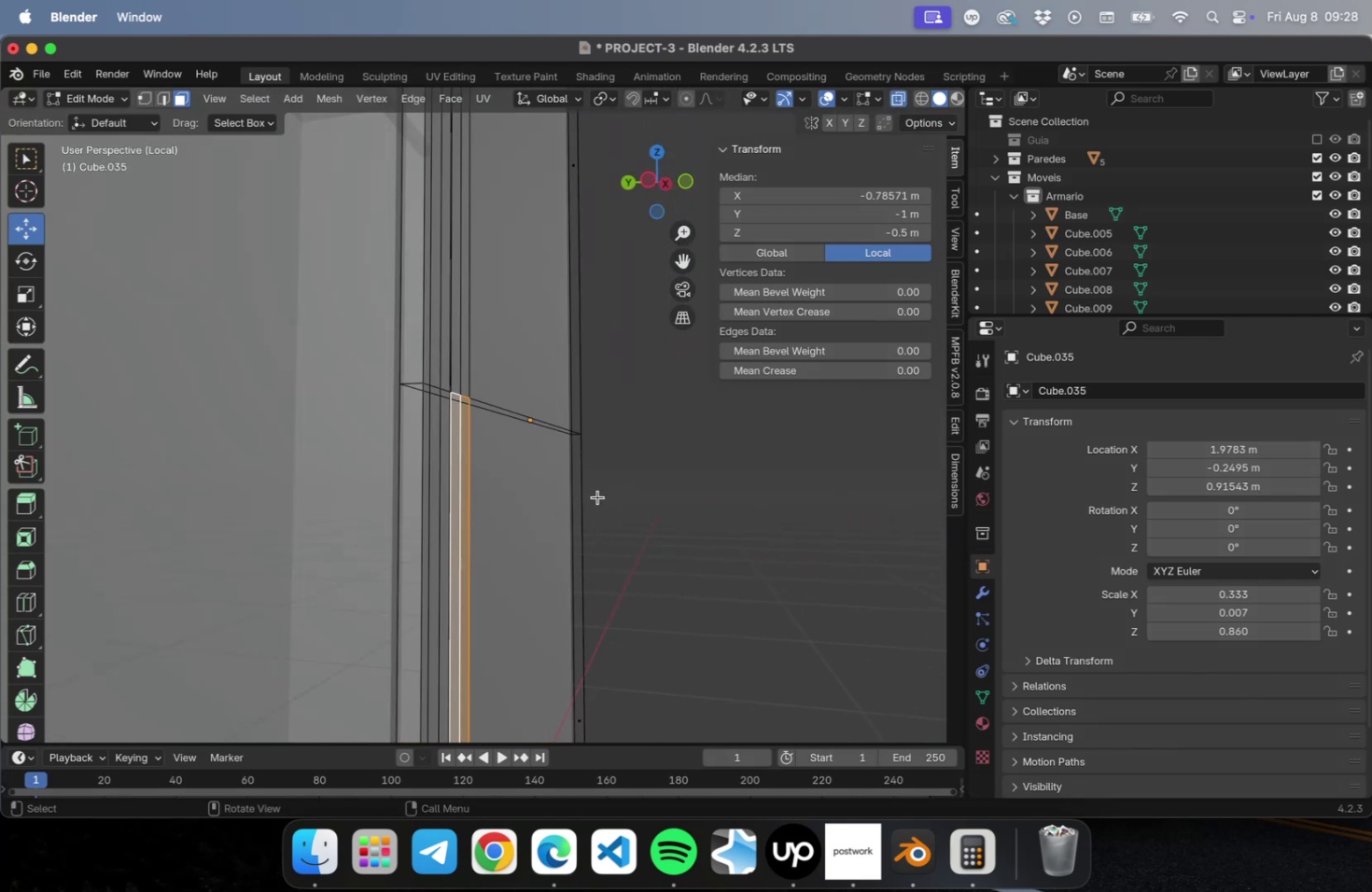 
hold_key(key=ShiftLeft, duration=0.43)
 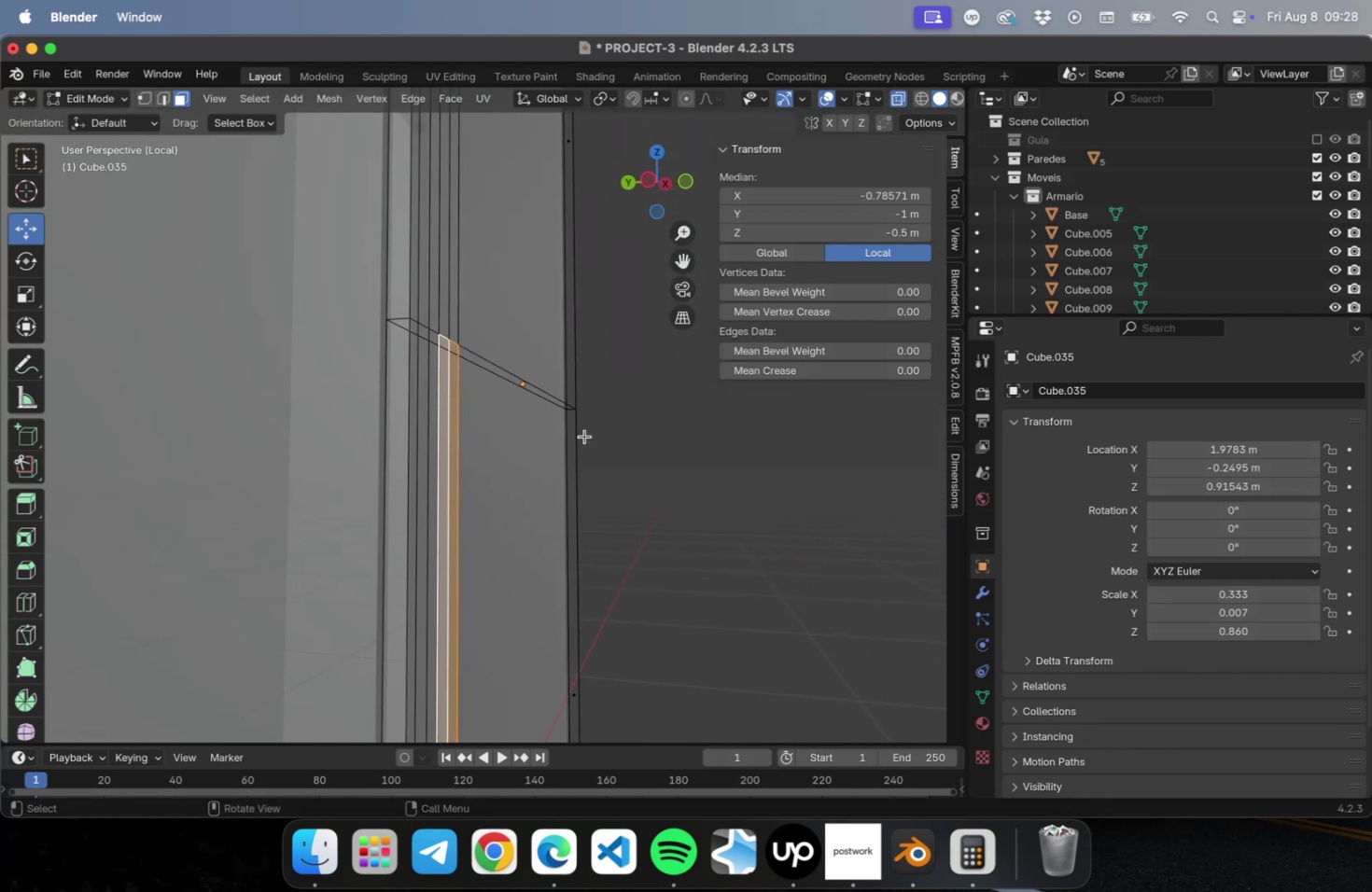 
key(NumLock)
 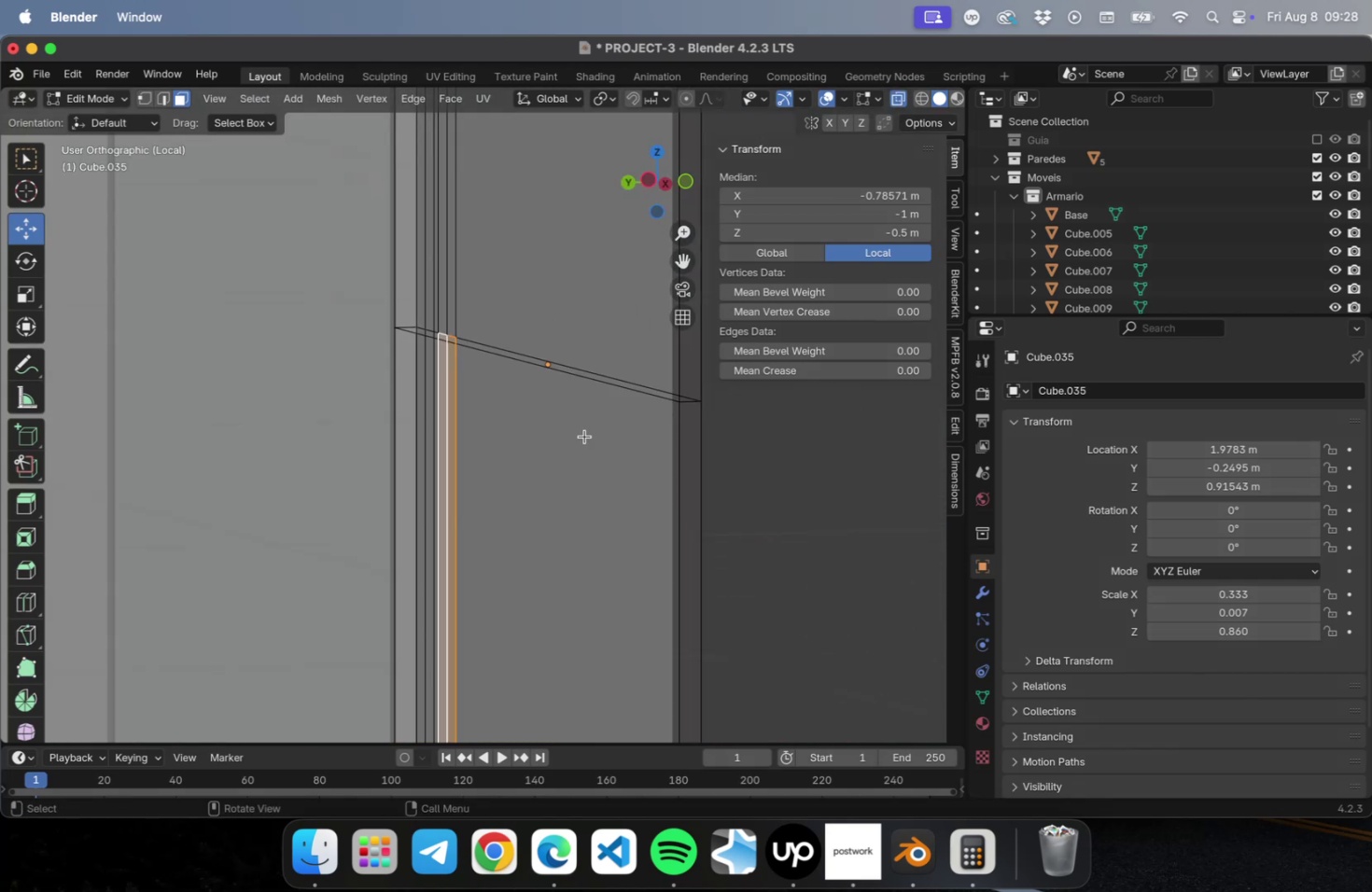 
key(Numpad7)
 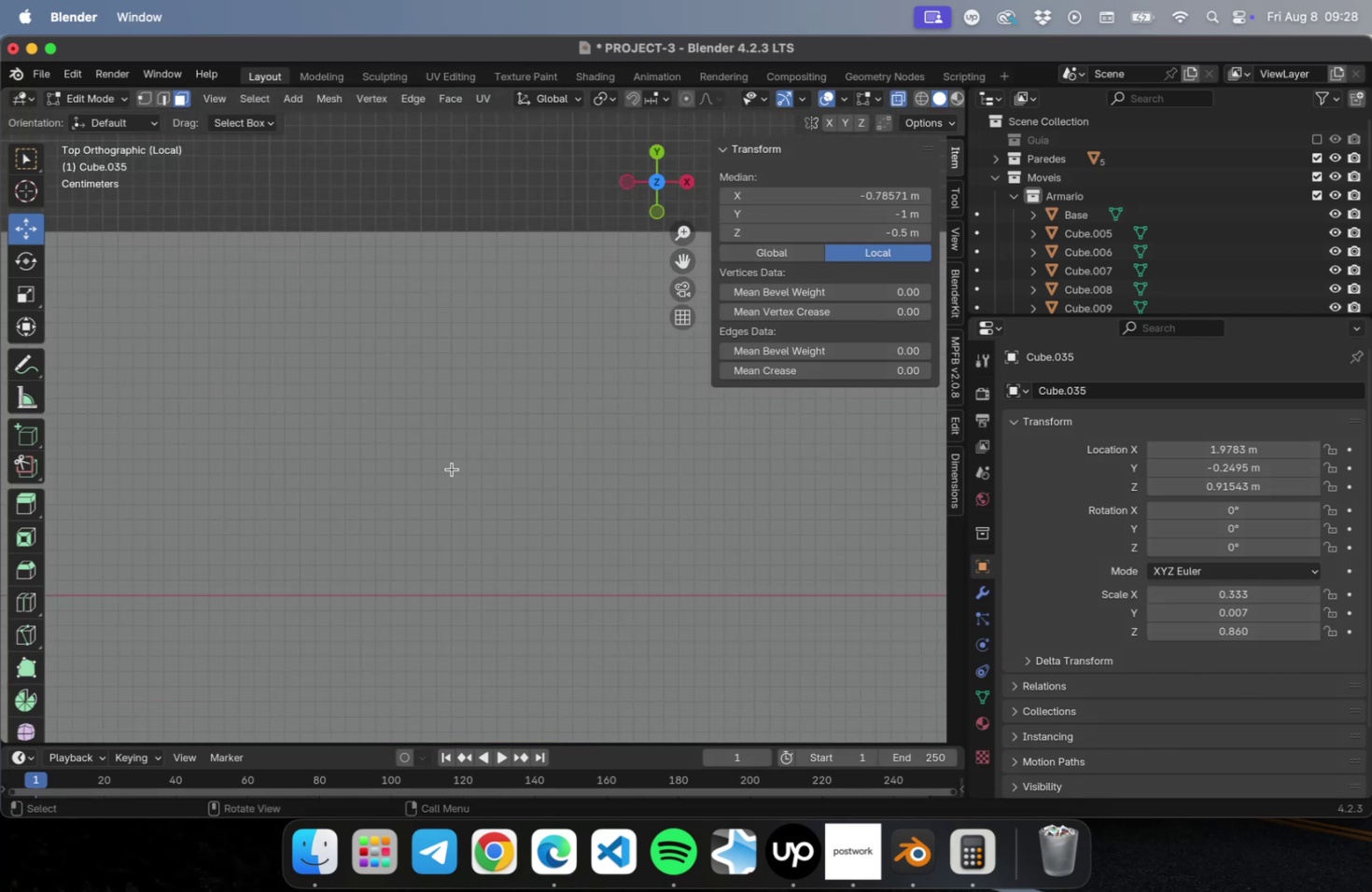 
scroll: coordinate [459, 471], scroll_direction: down, amount: 10.0
 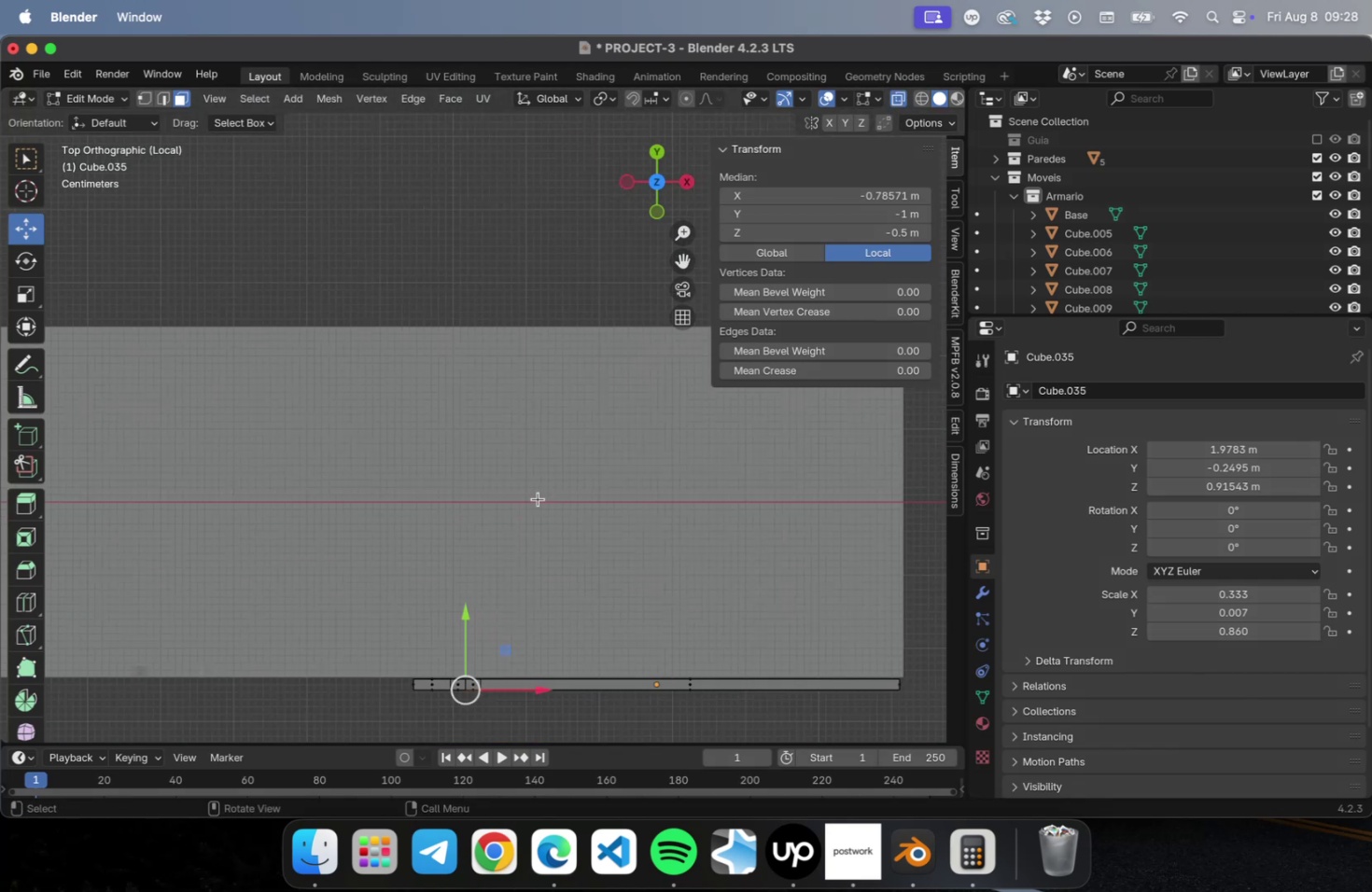 
hold_key(key=ShiftLeft, duration=0.56)
 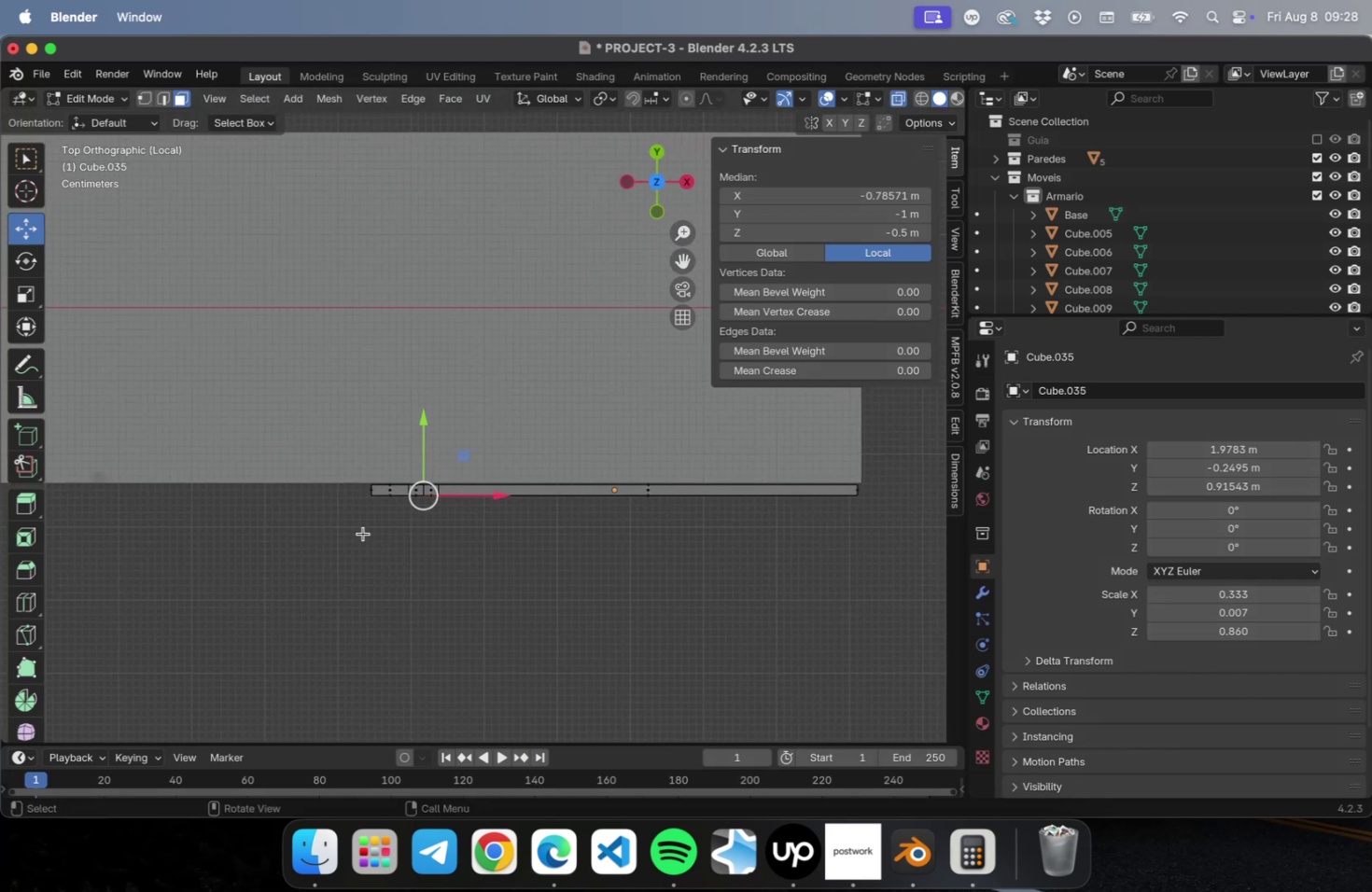 
scroll: coordinate [365, 524], scroll_direction: up, amount: 22.0
 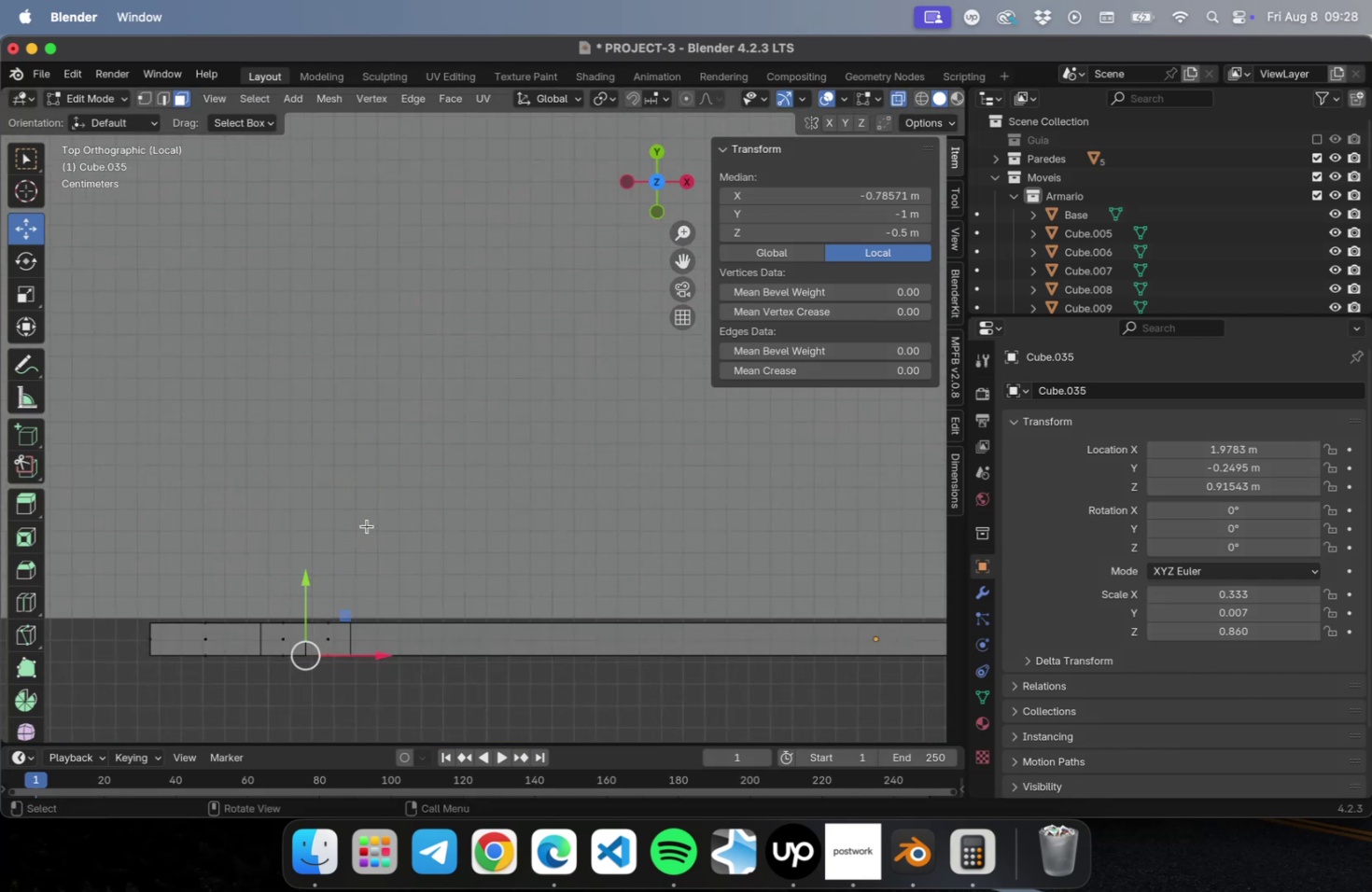 
hold_key(key=ShiftLeft, duration=0.51)
 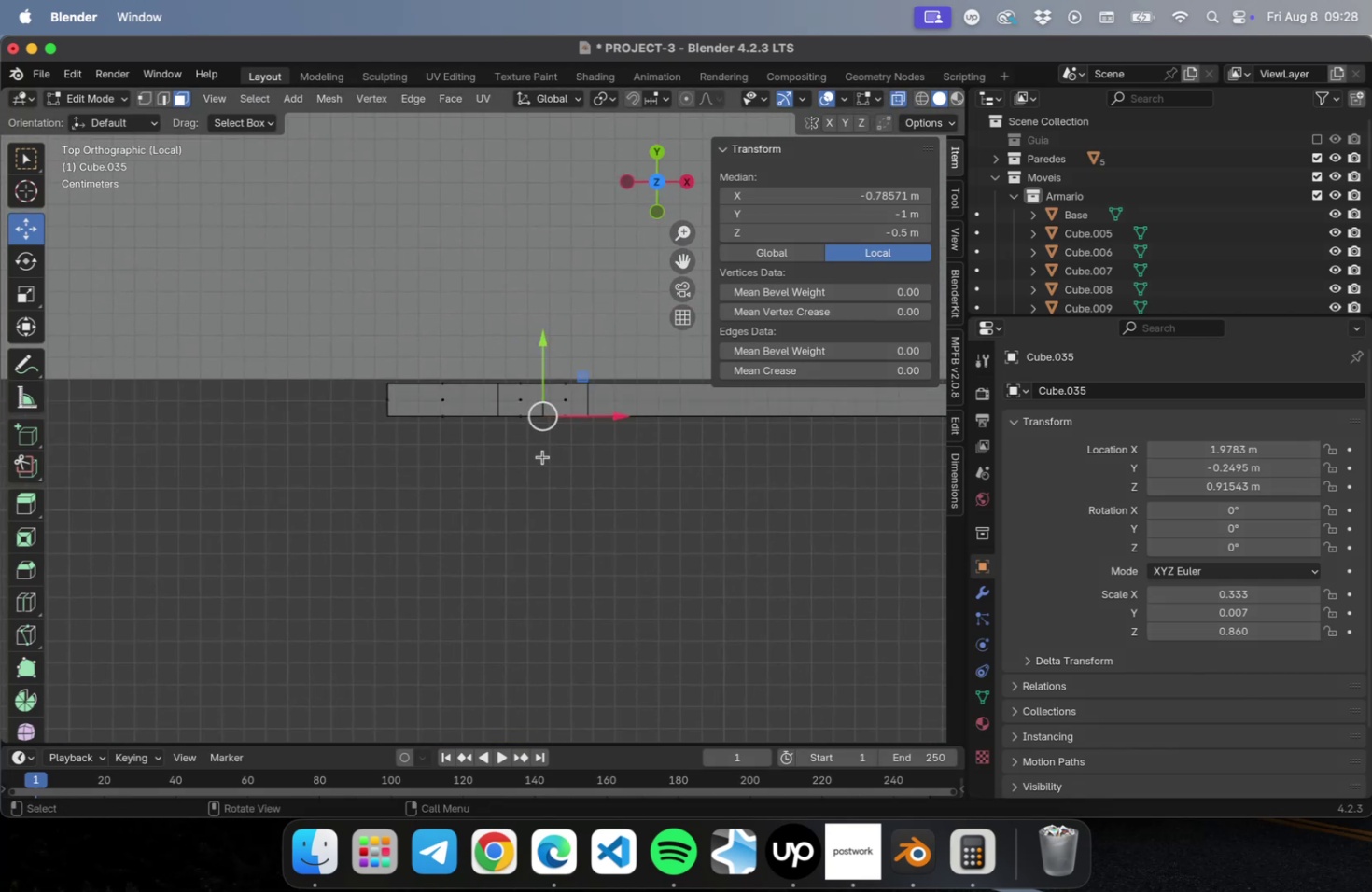 
scroll: coordinate [543, 453], scroll_direction: up, amount: 17.0
 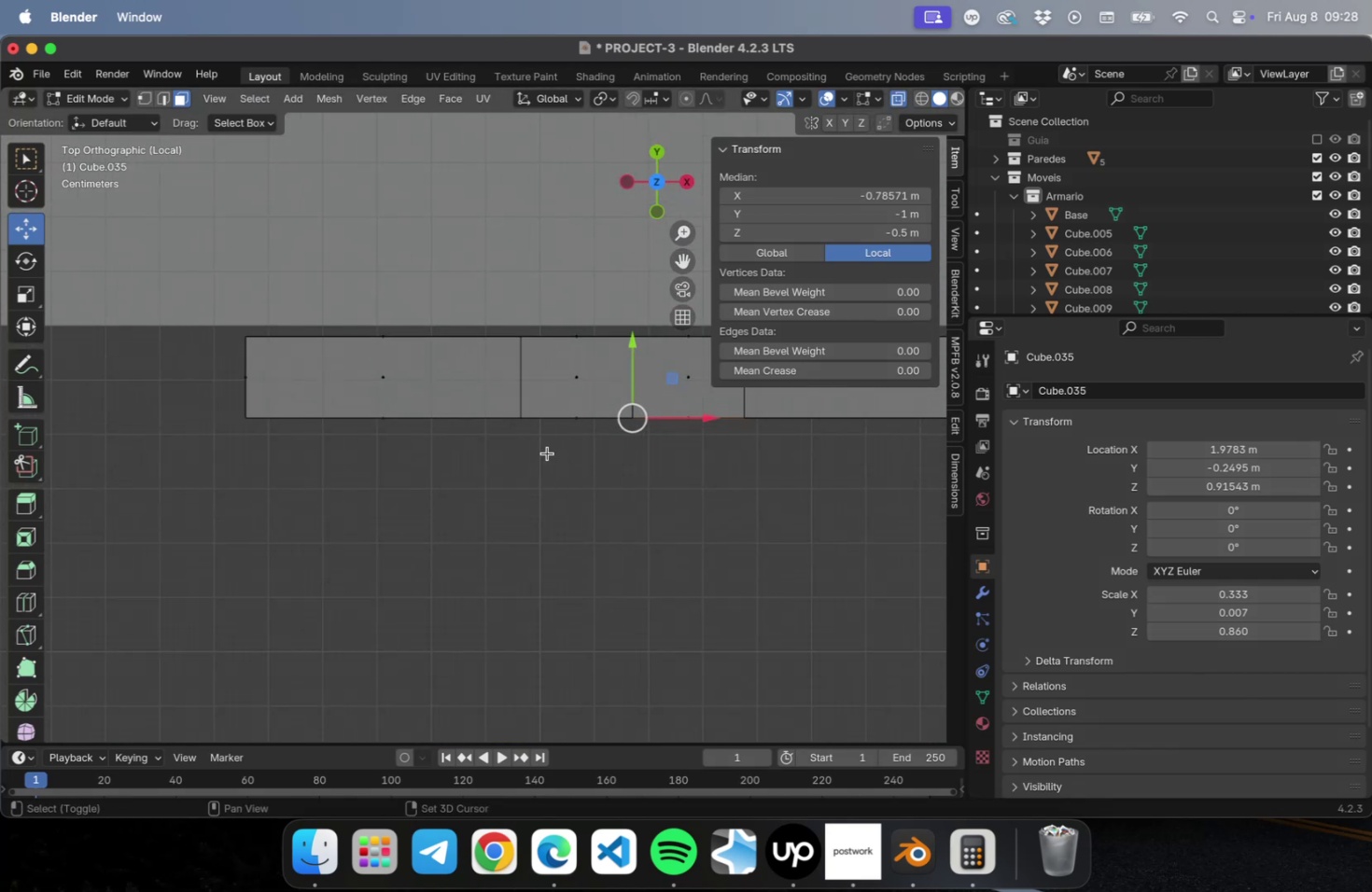 
hold_key(key=ShiftLeft, duration=0.42)
 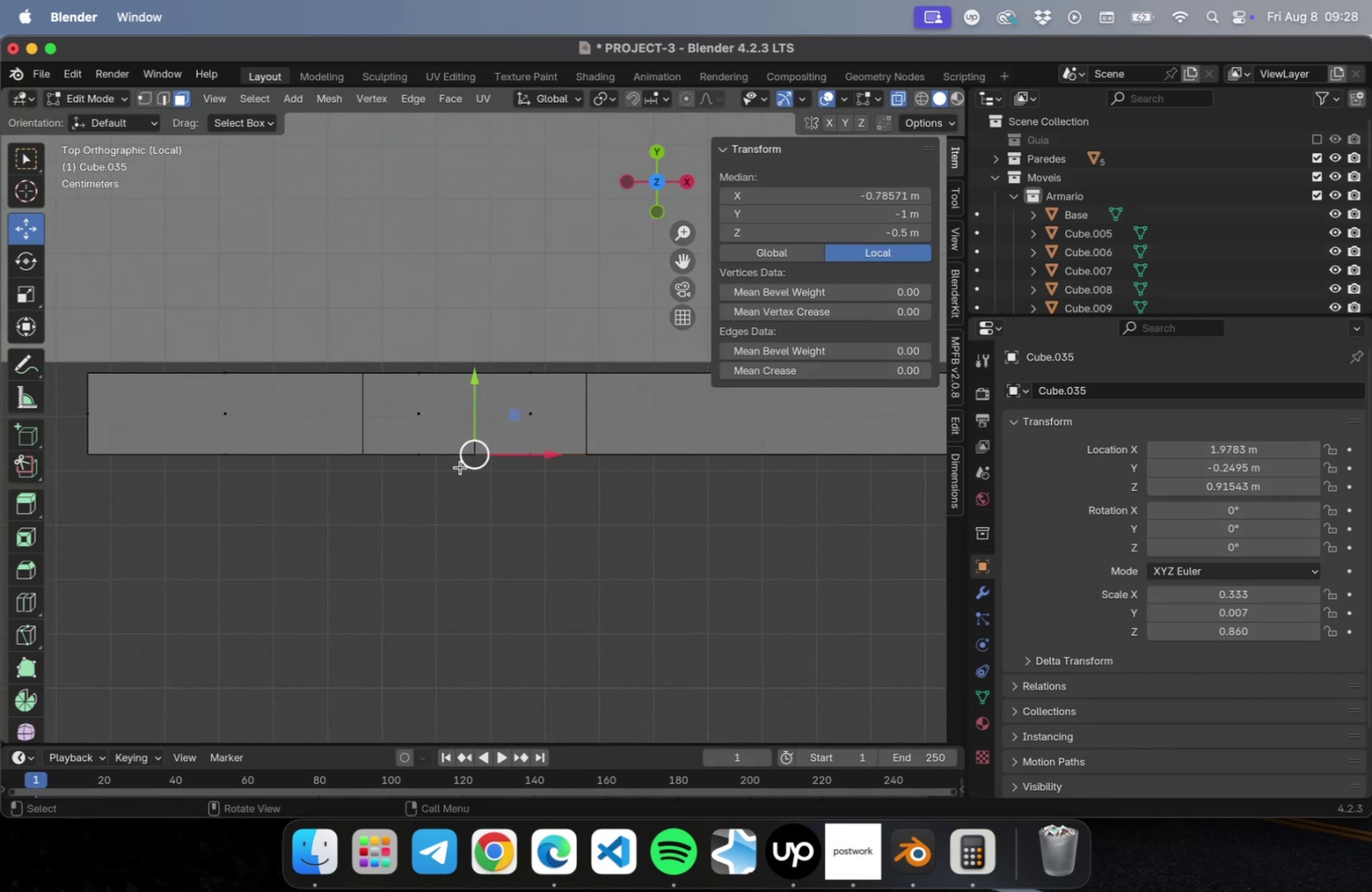 
key(E)
 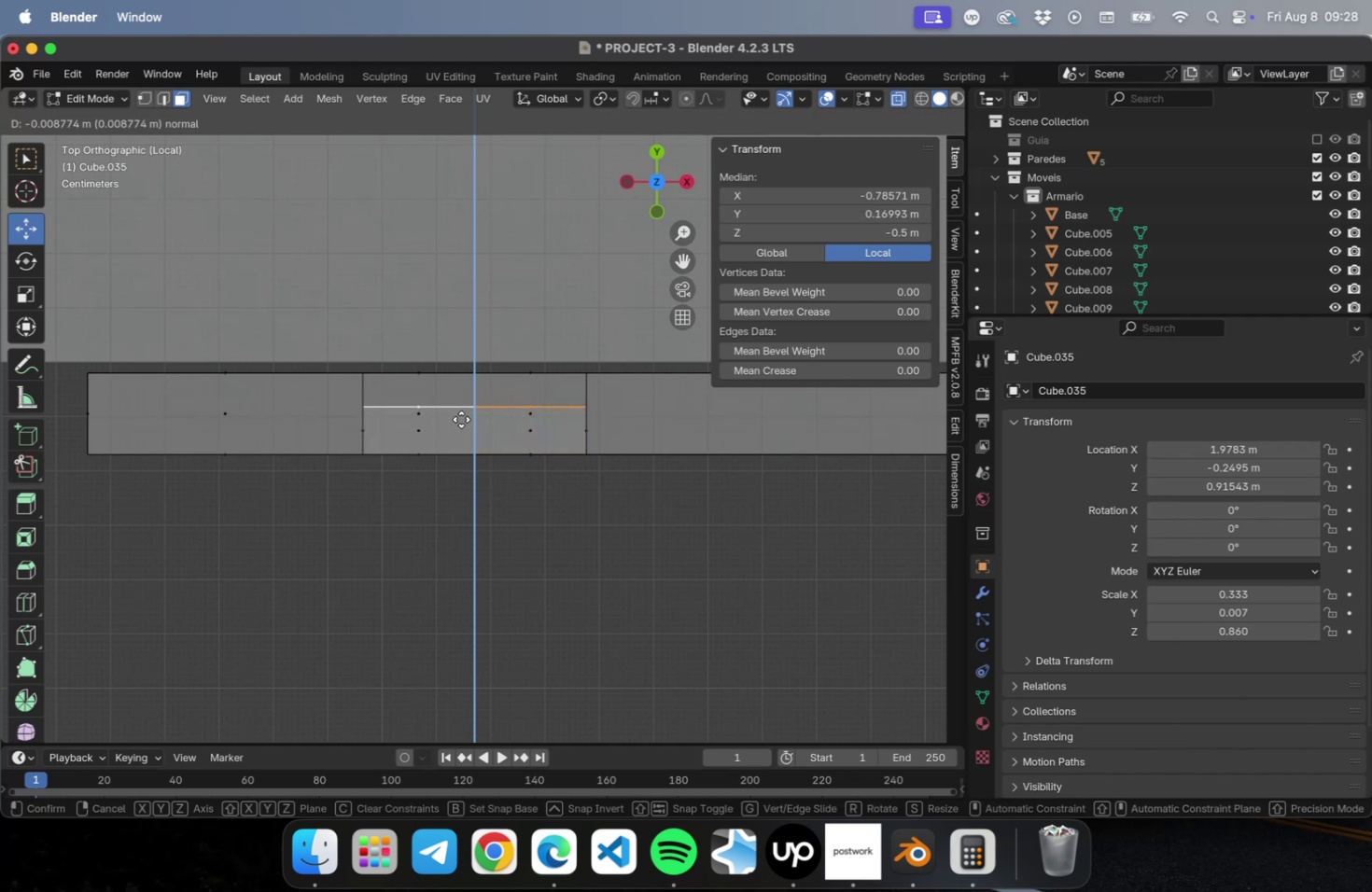 
wait(5.46)
 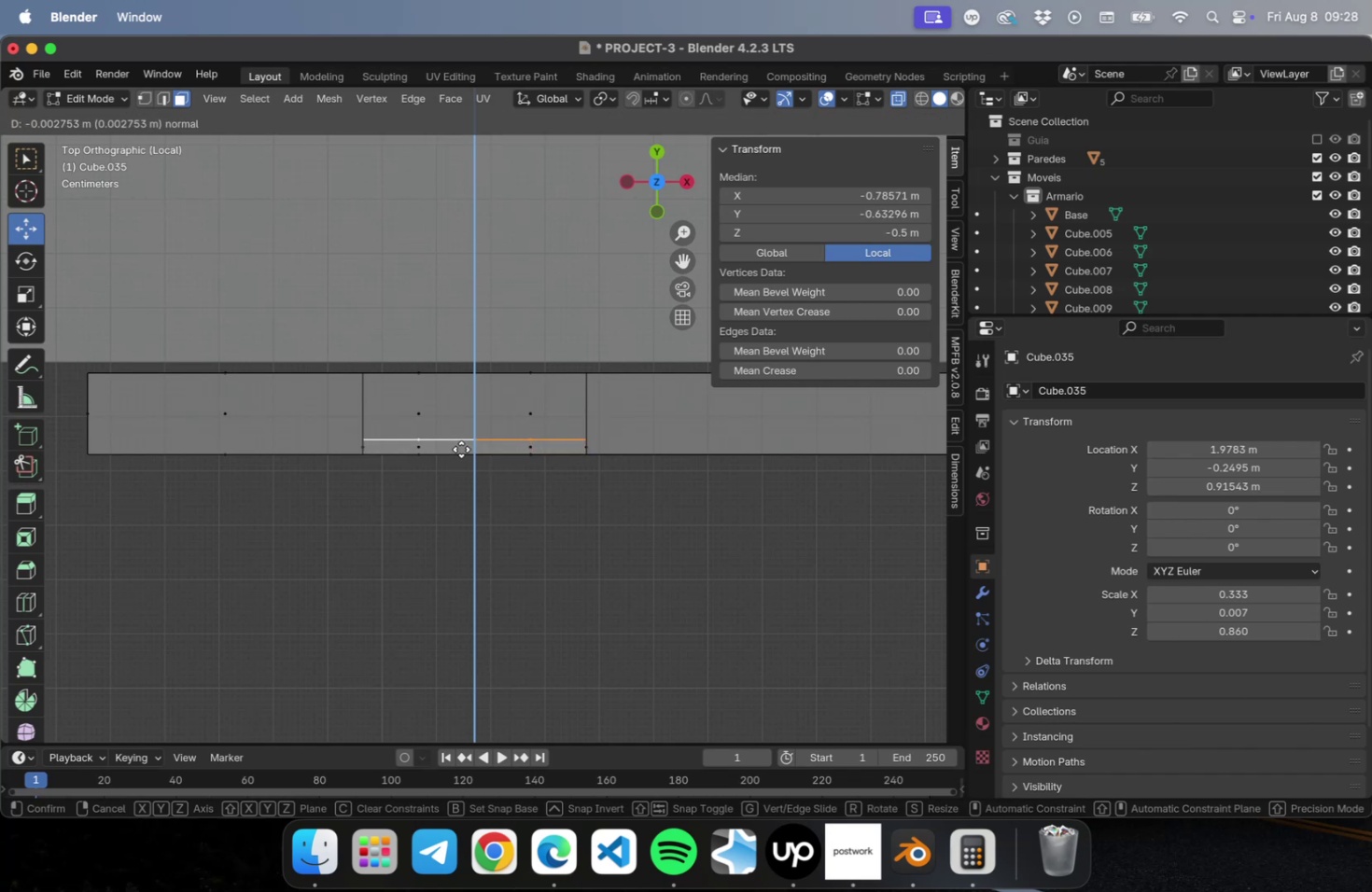 
left_click([461, 410])
 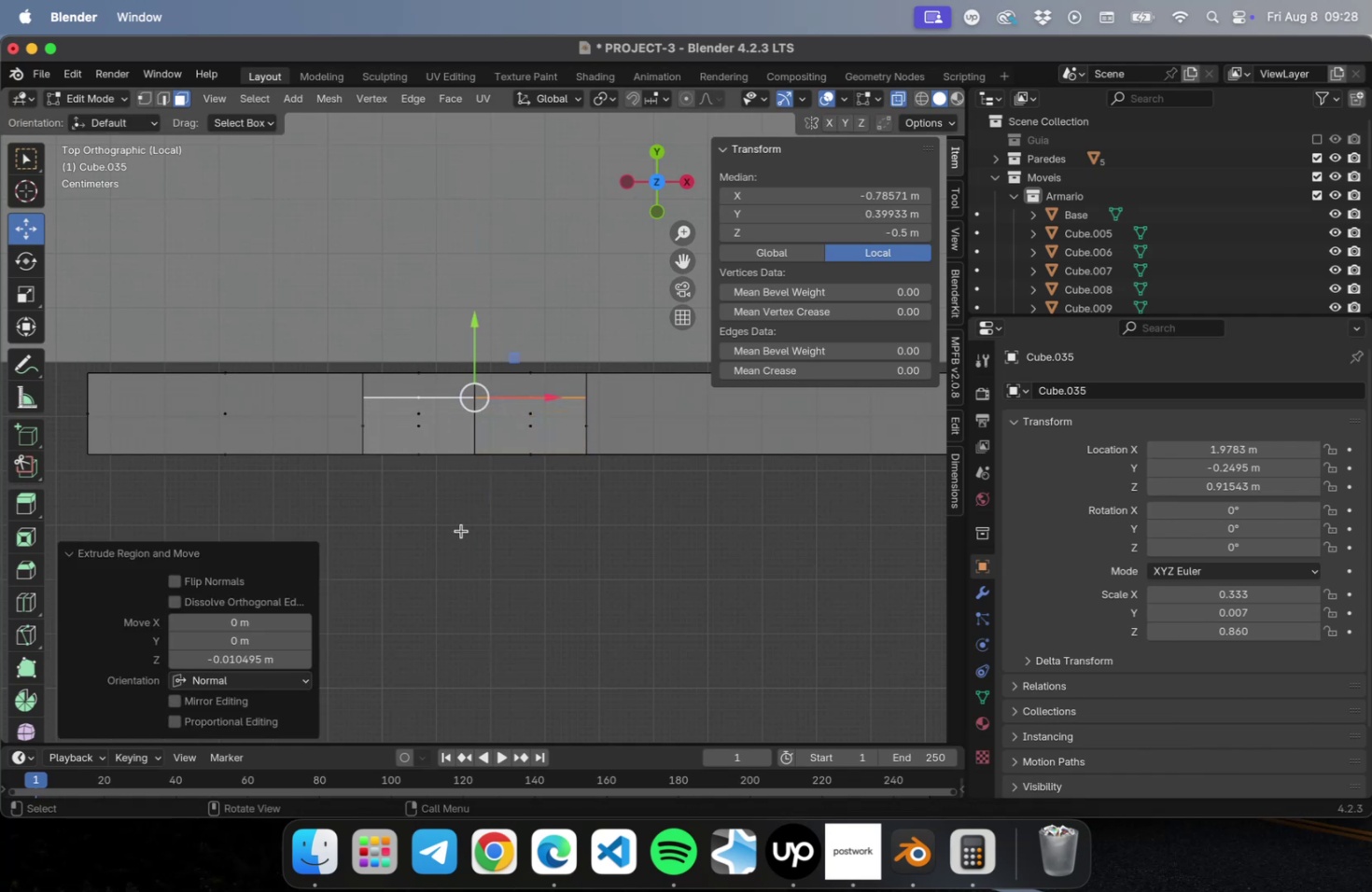 
scroll: coordinate [488, 441], scroll_direction: down, amount: 25.0
 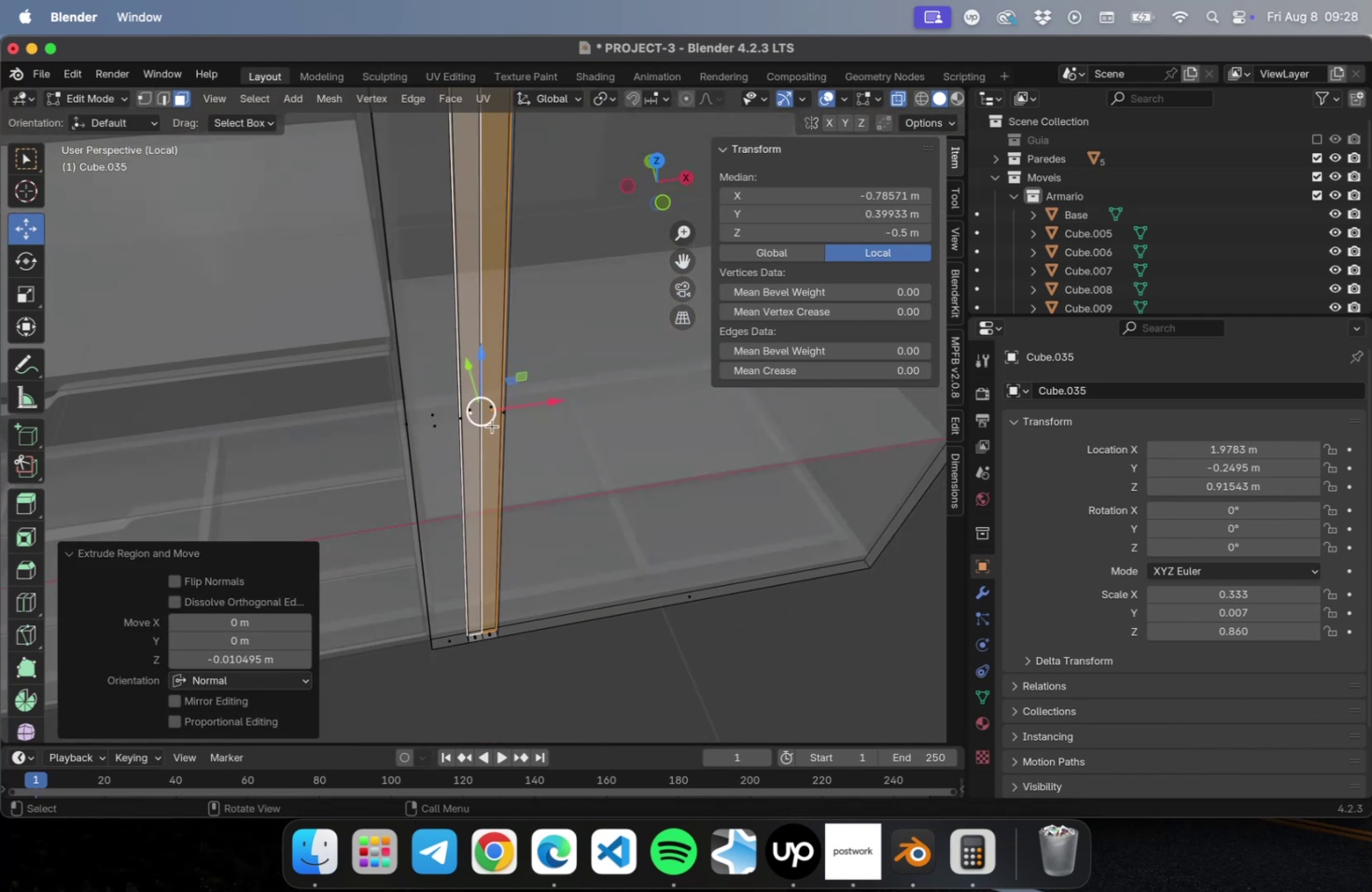 
hold_key(key=ShiftLeft, duration=0.64)
 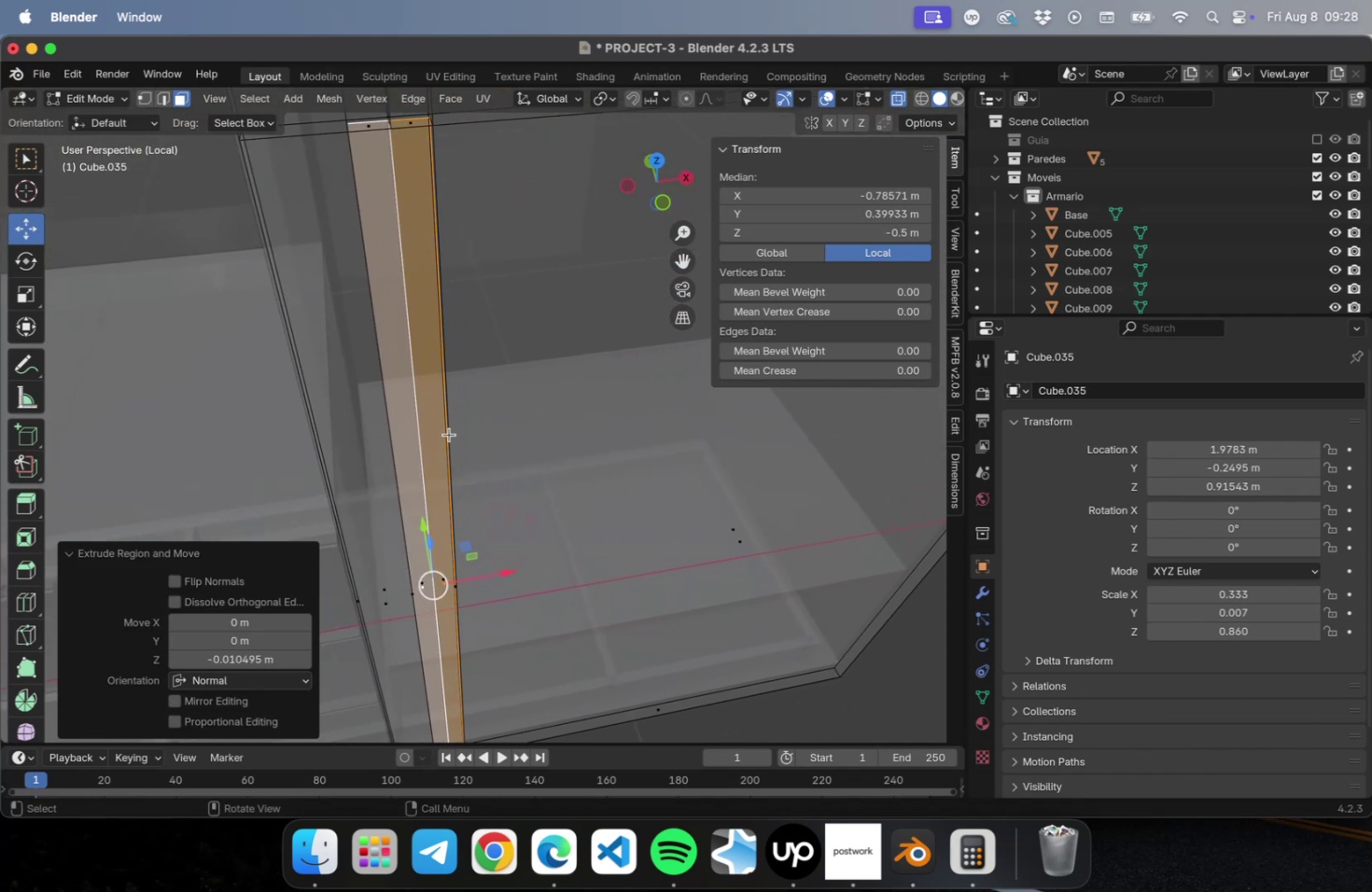 
hold_key(key=ShiftLeft, duration=0.72)
 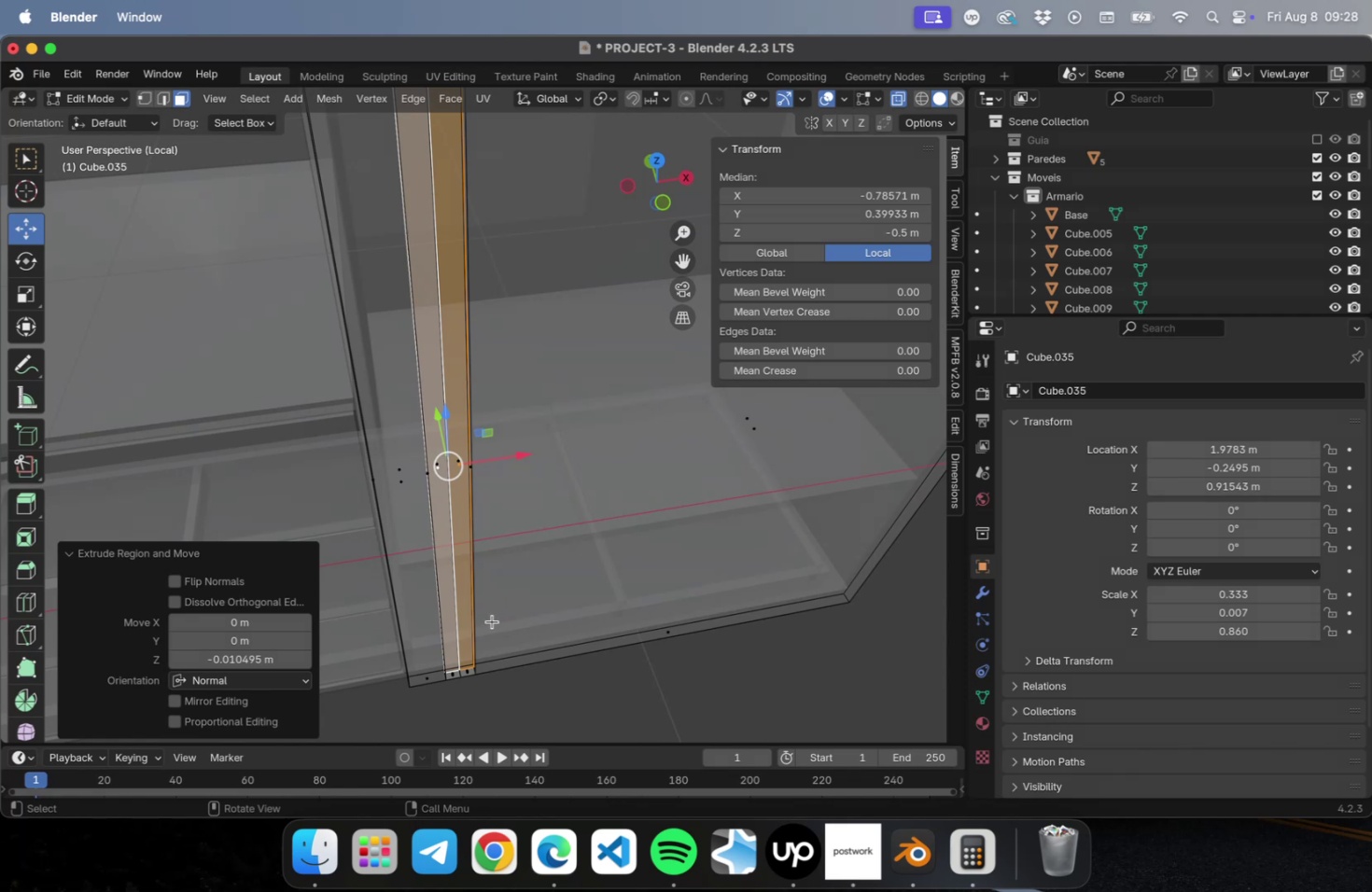 
wait(5.02)
 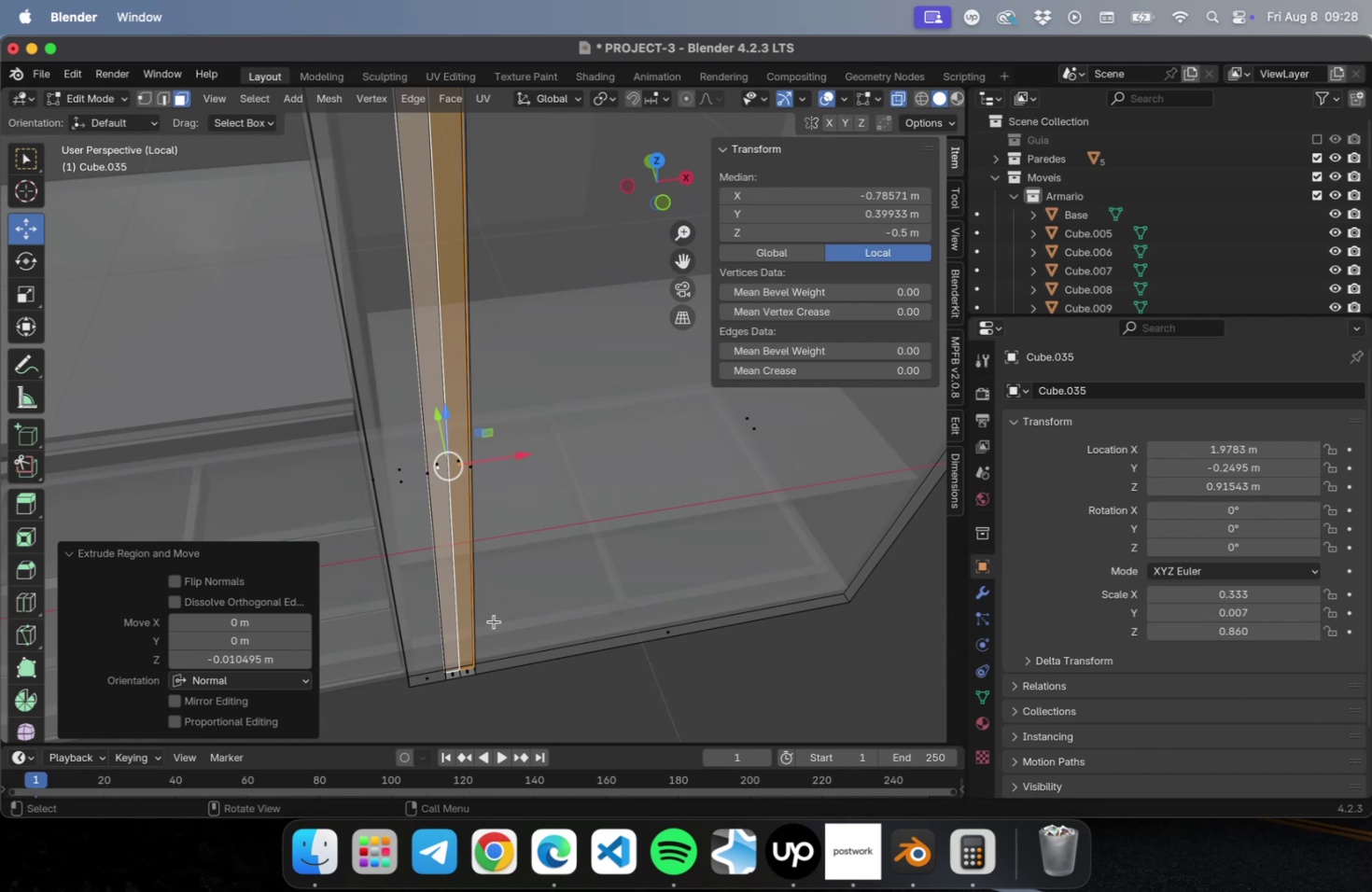 
hold_key(key=ShiftLeft, duration=0.84)
 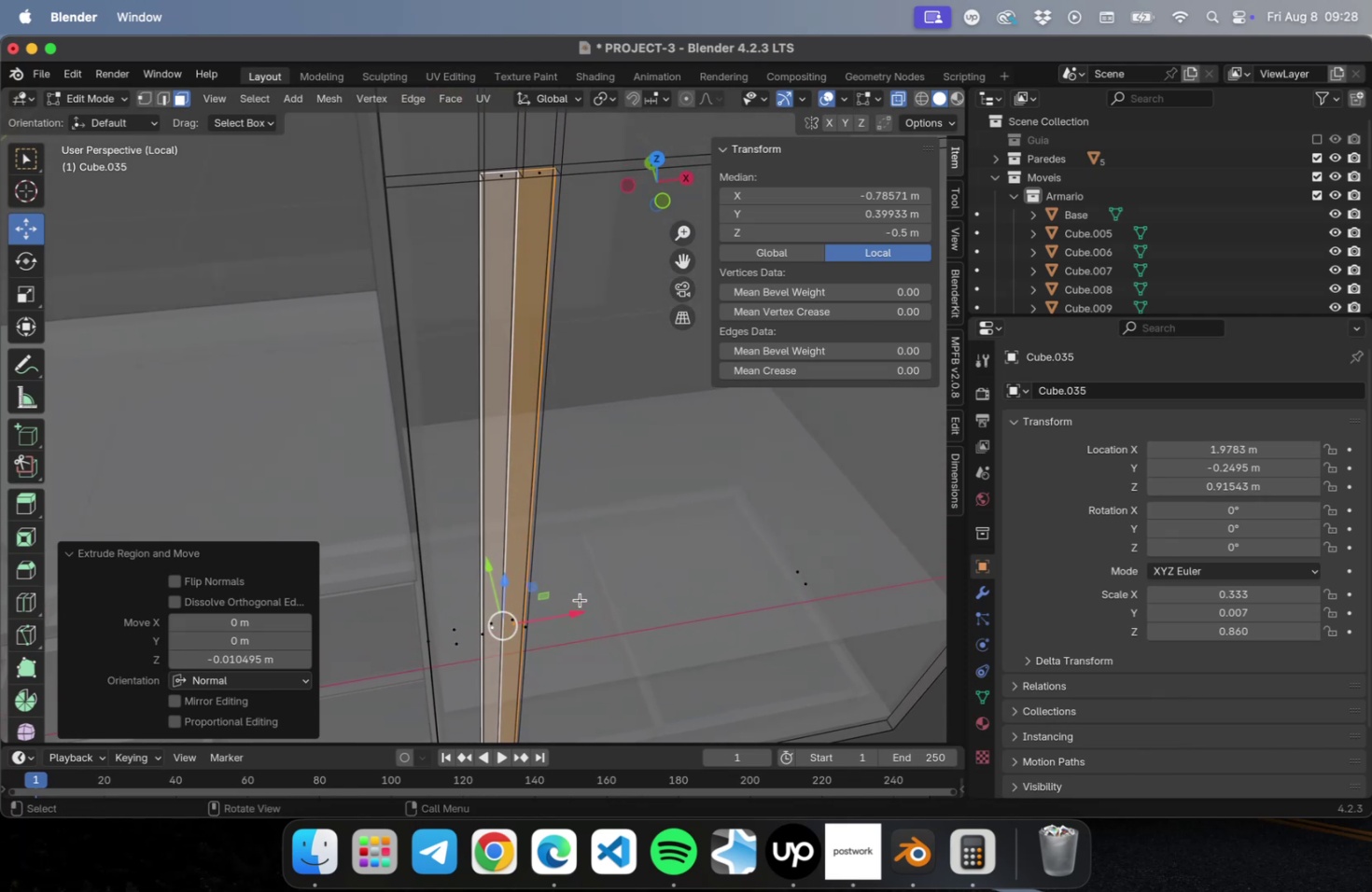 
key(NumLock)
 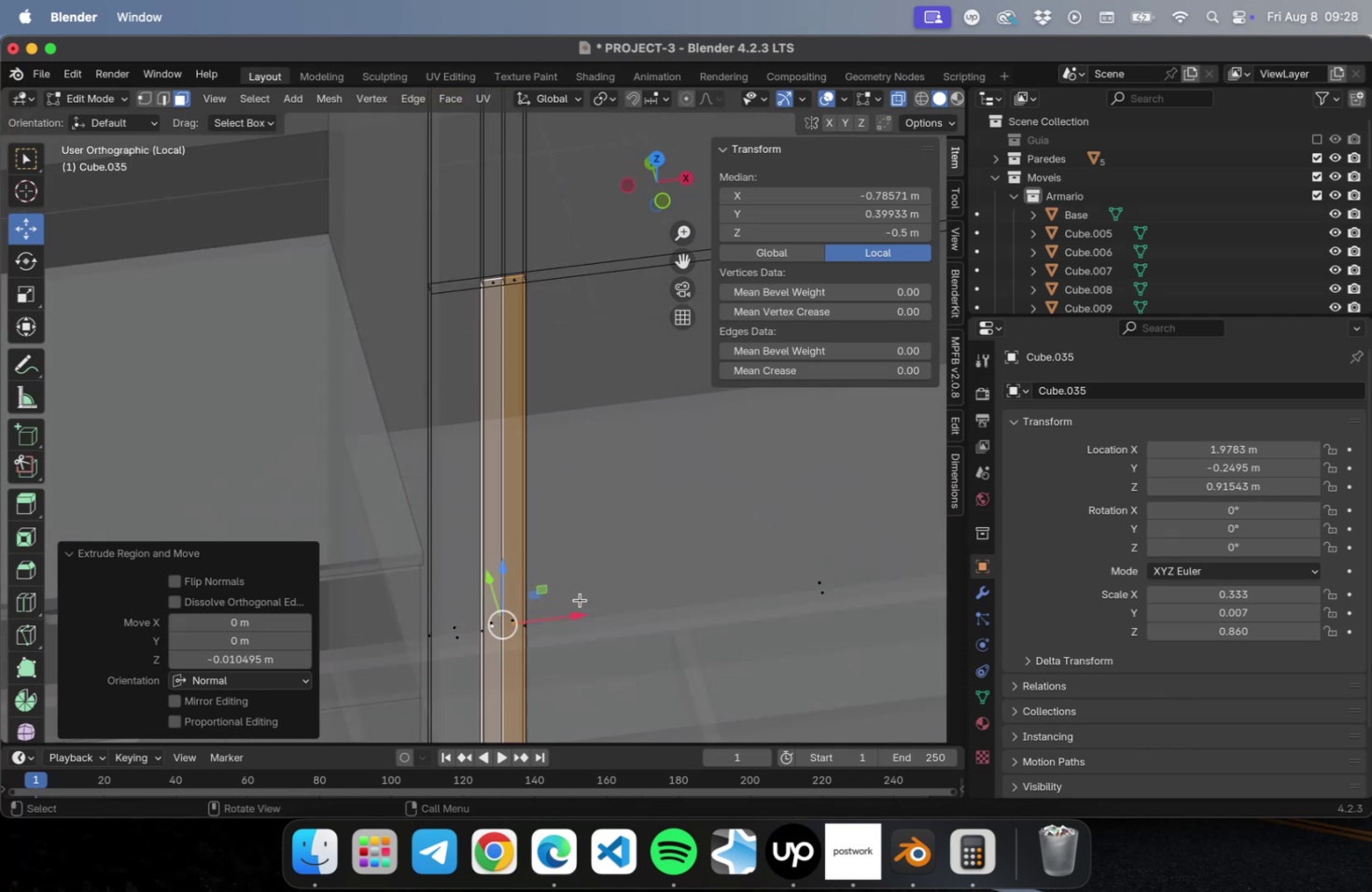 
key(Numpad1)
 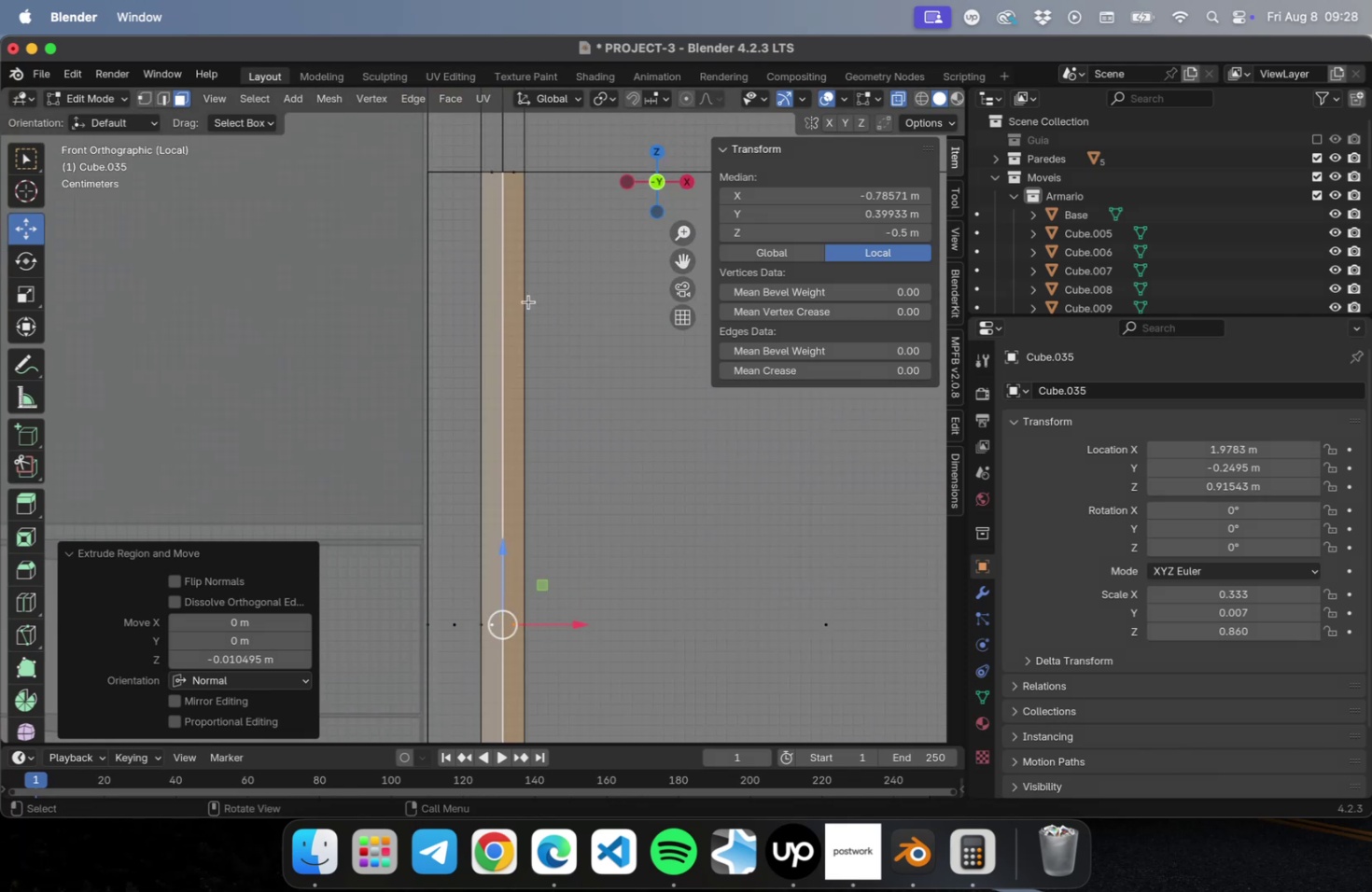 
scroll: coordinate [558, 370], scroll_direction: down, amount: 1.0
 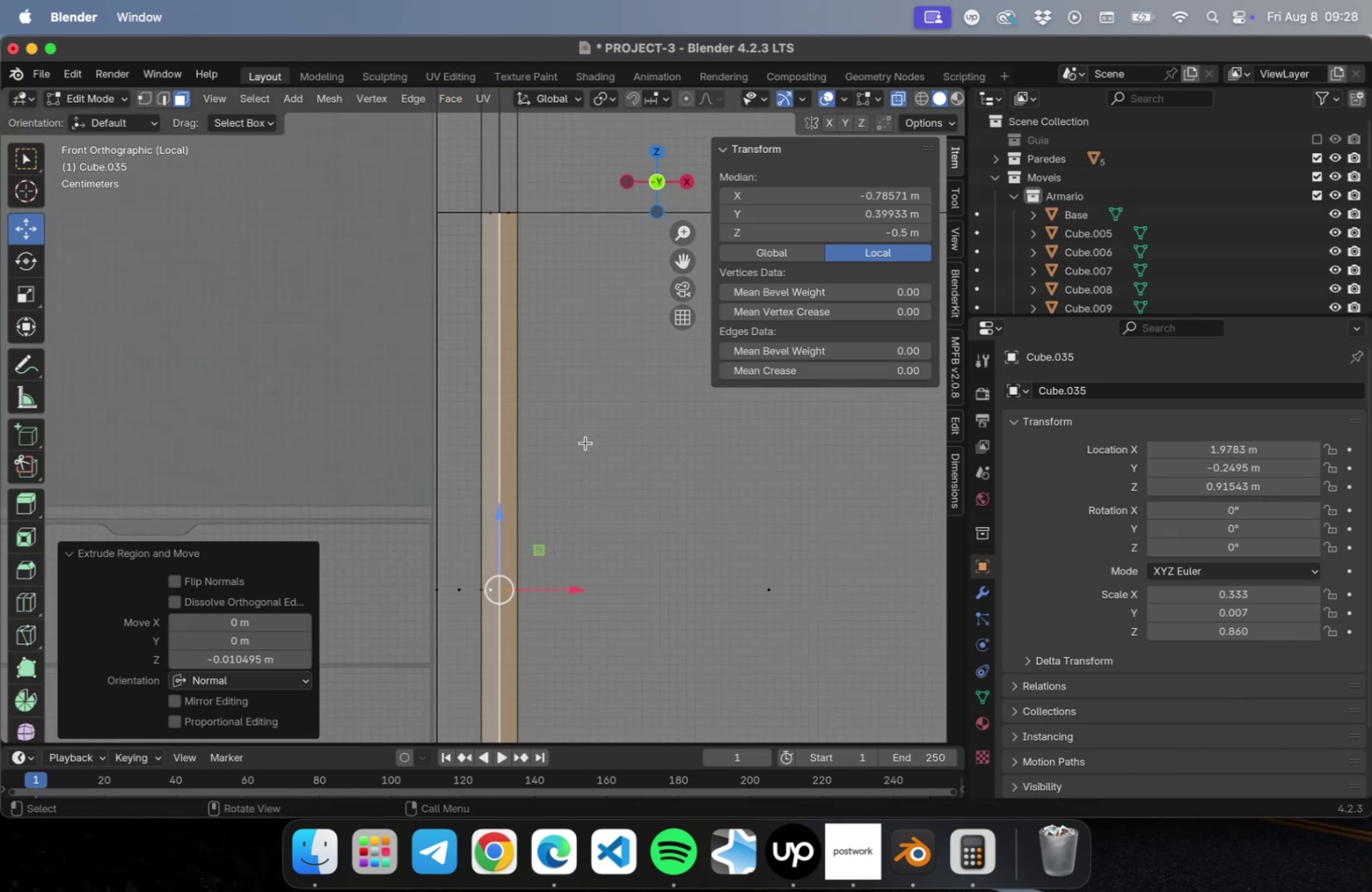 
hold_key(key=ShiftLeft, duration=0.7)
 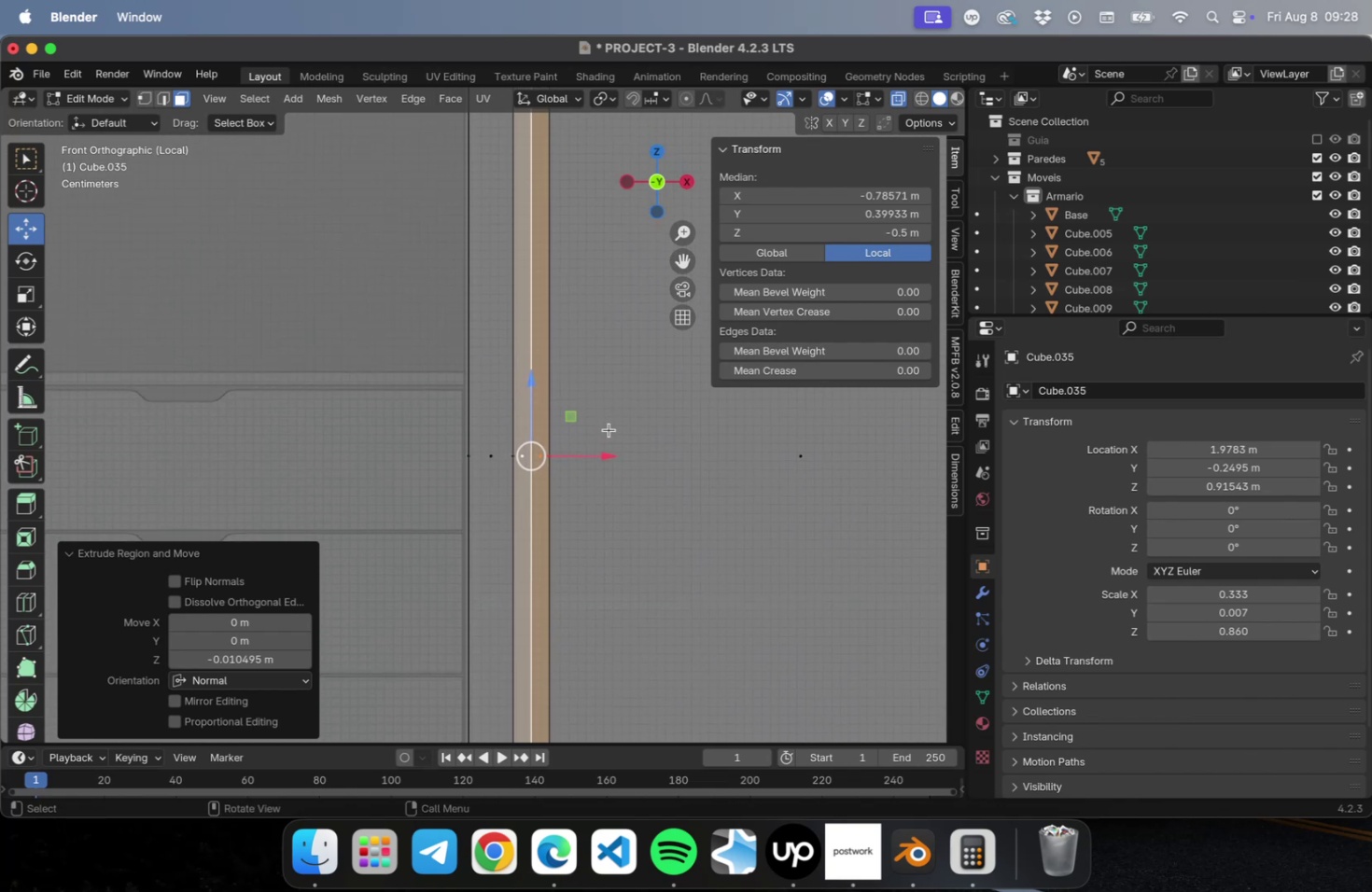 
hold_key(key=ShiftLeft, duration=0.6)
 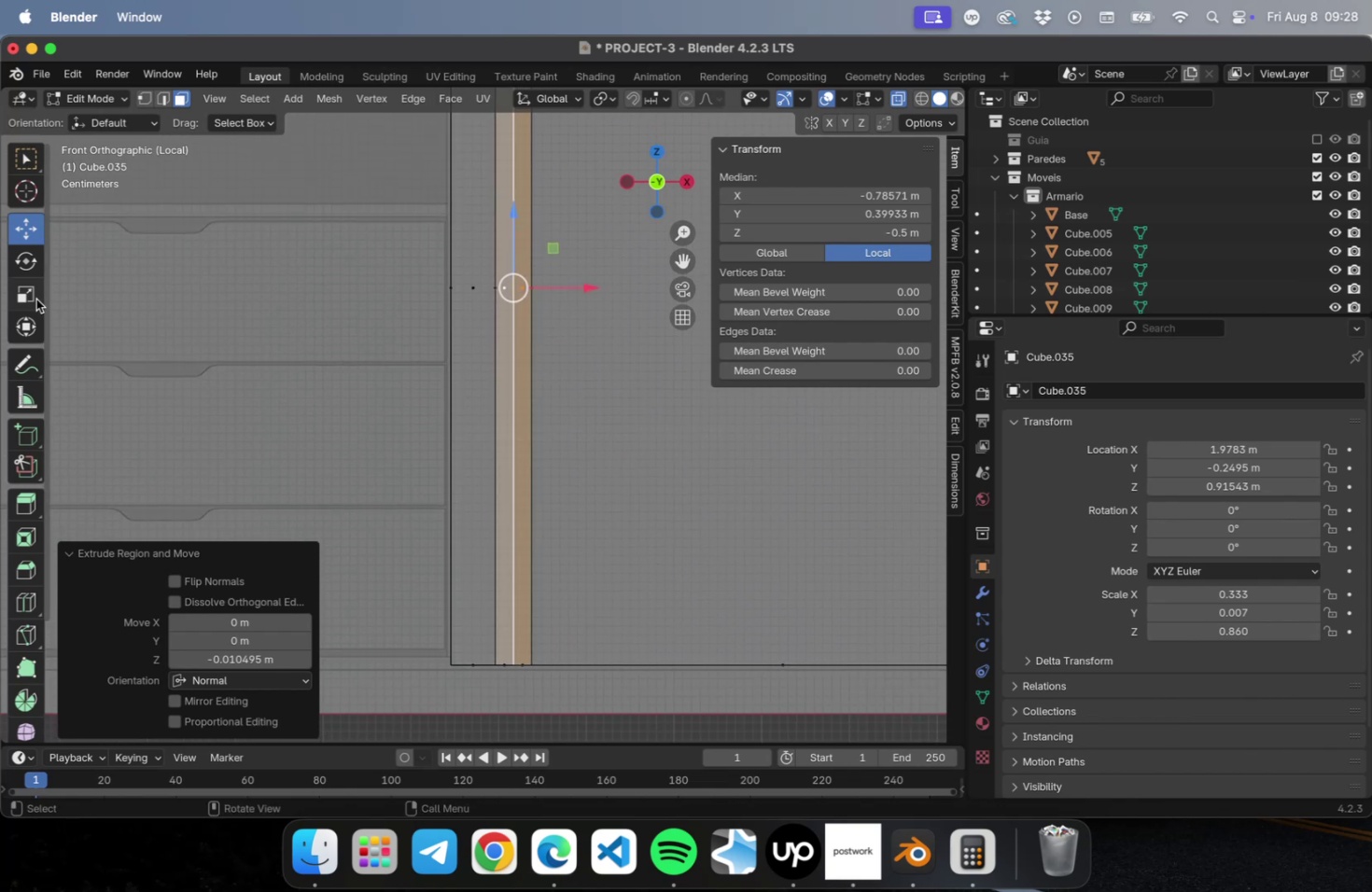 
left_click([35, 297])
 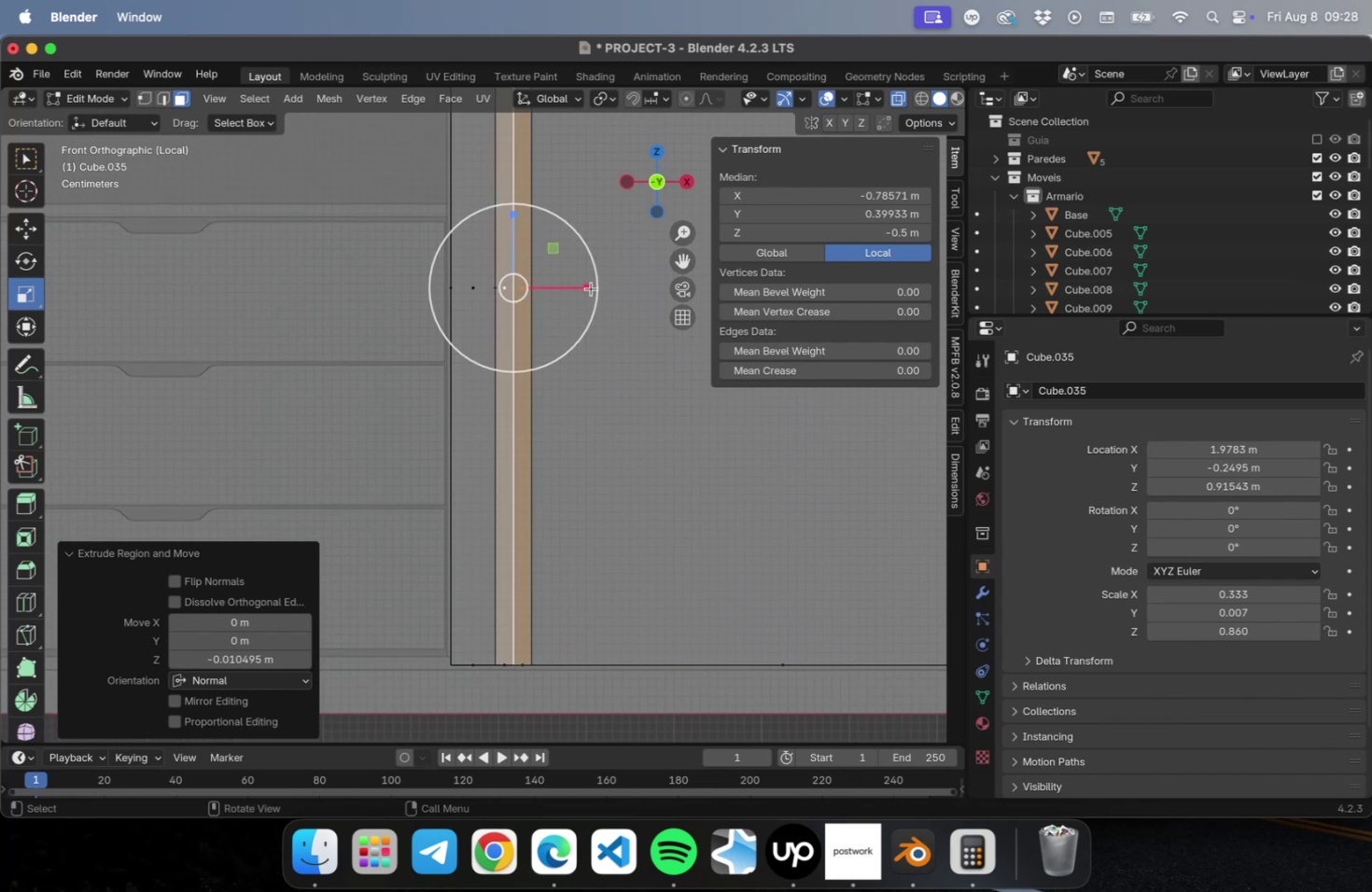 
left_click_drag(start_coordinate=[591, 287], to_coordinate=[603, 286])
 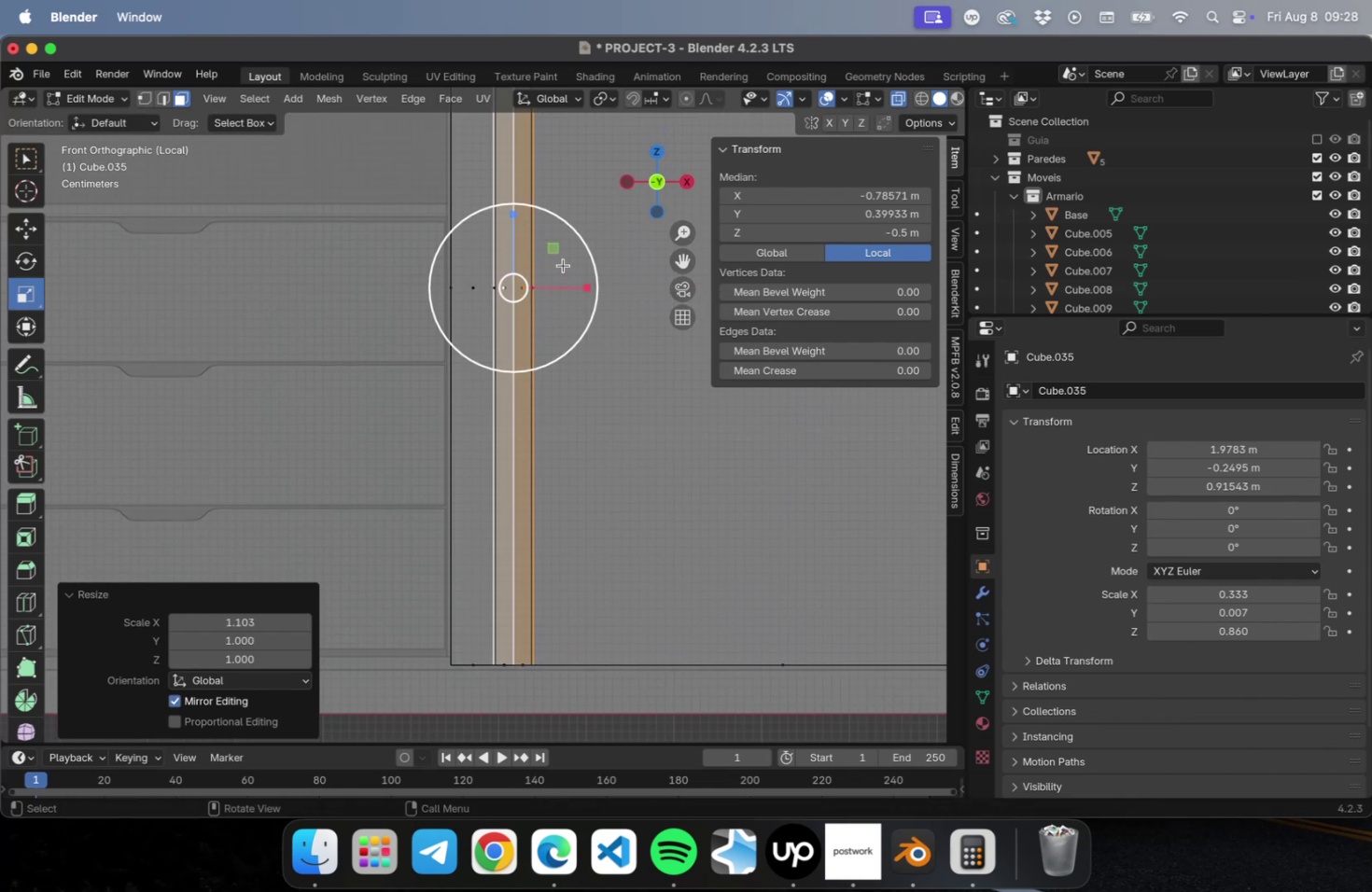 
hold_key(key=ShiftLeft, duration=1.47)
 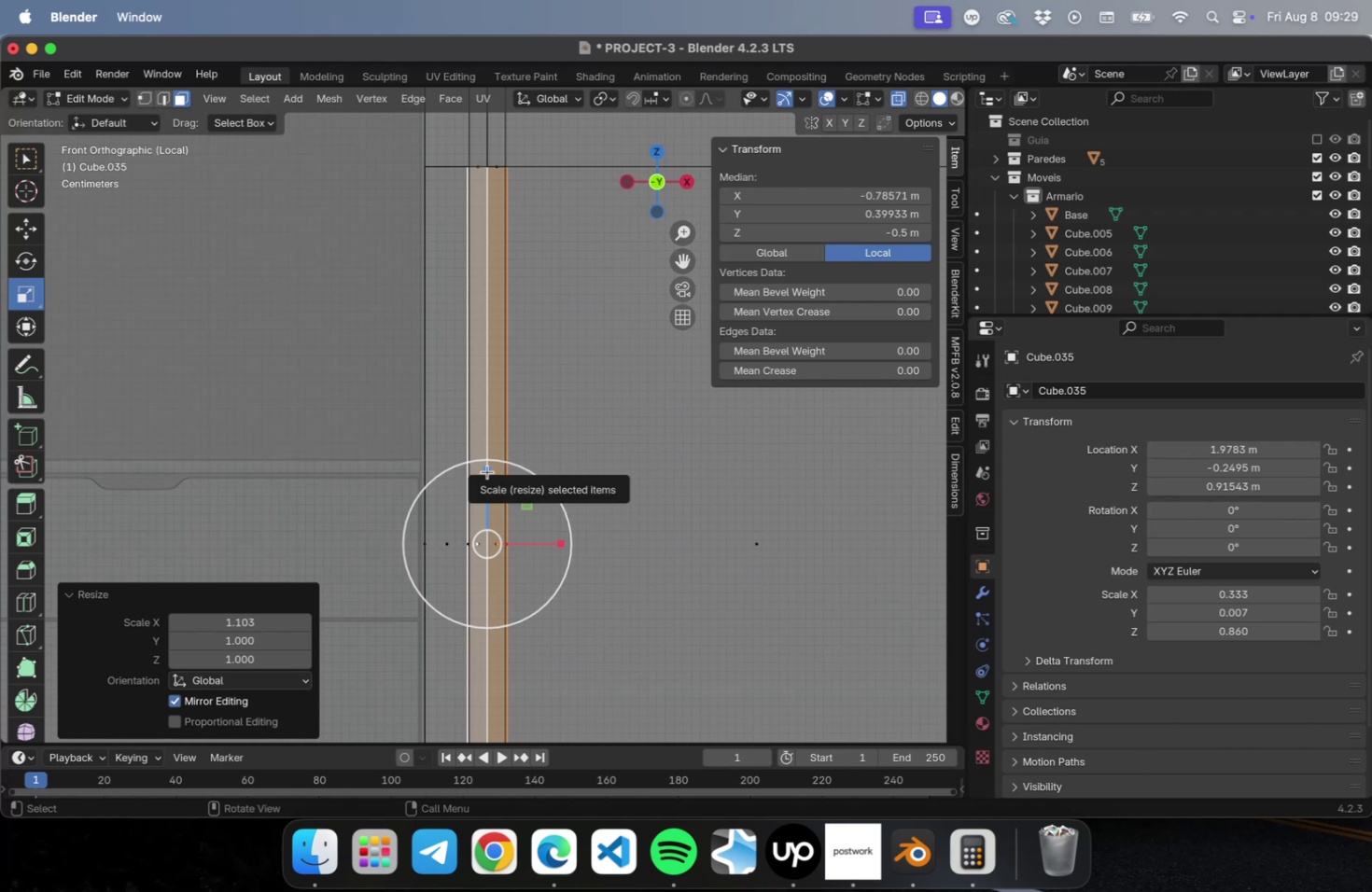 
left_click_drag(start_coordinate=[487, 471], to_coordinate=[487, 466])
 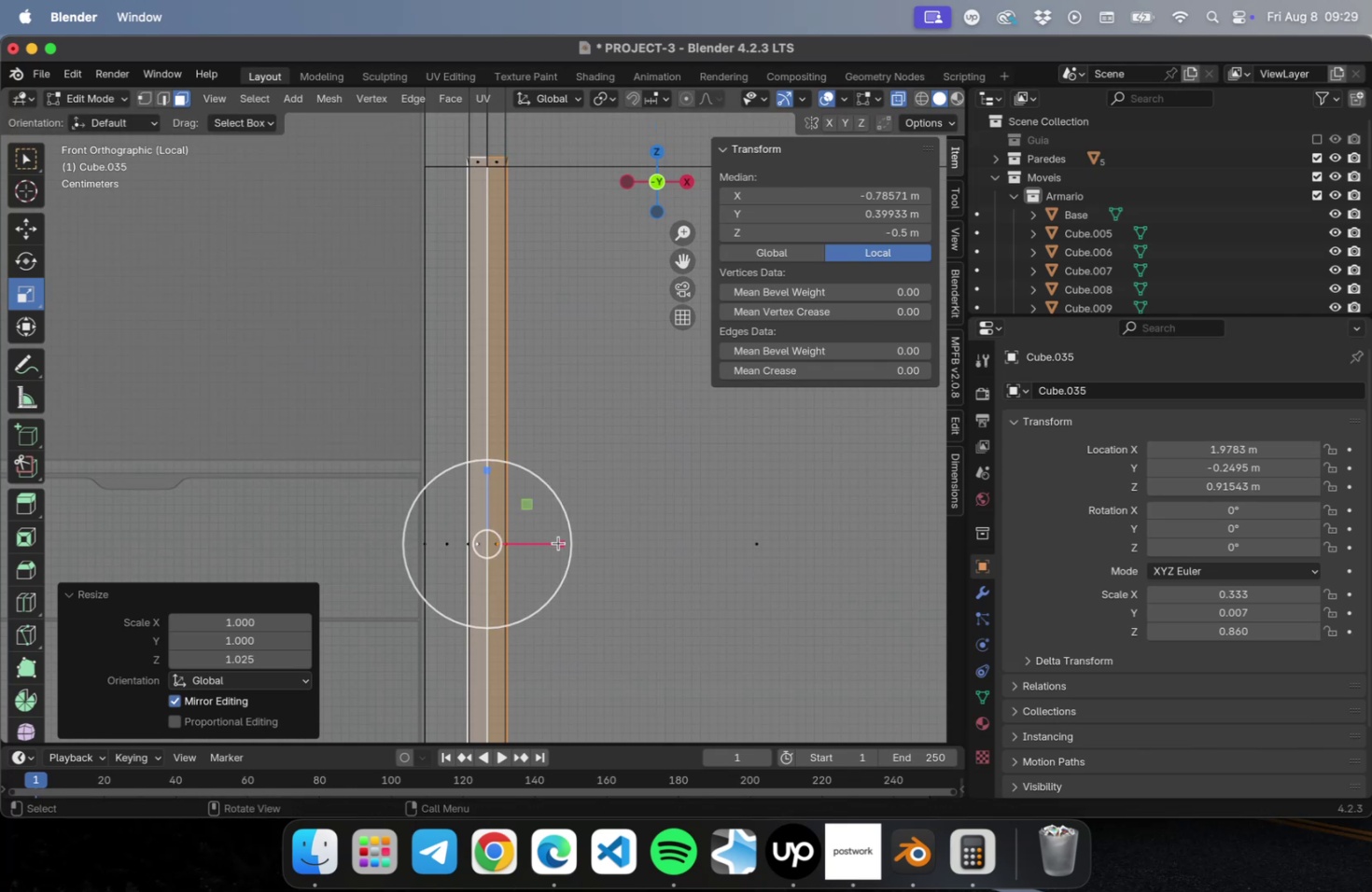 
left_click_drag(start_coordinate=[559, 542], to_coordinate=[579, 539])
 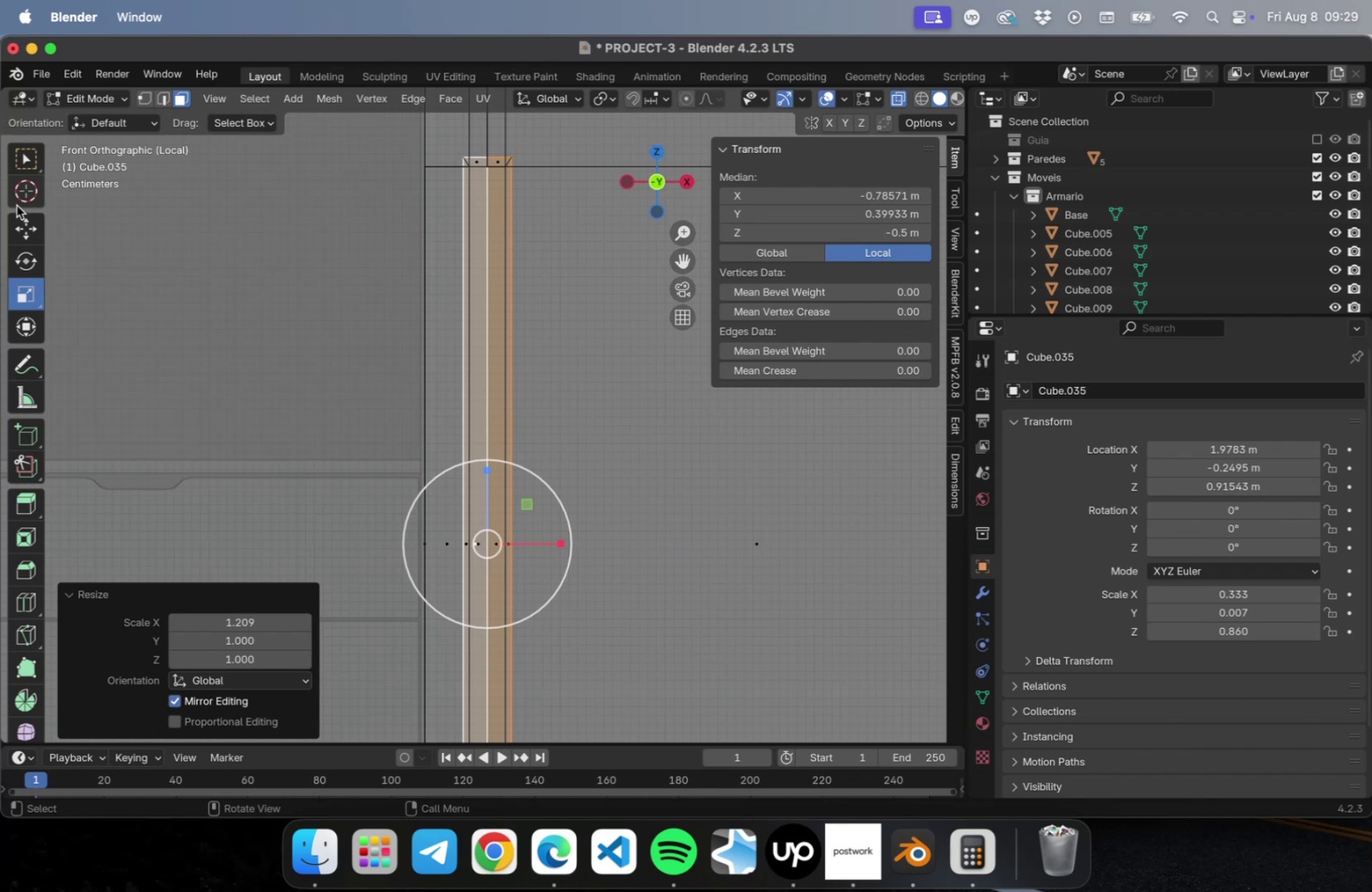 
left_click([22, 222])
 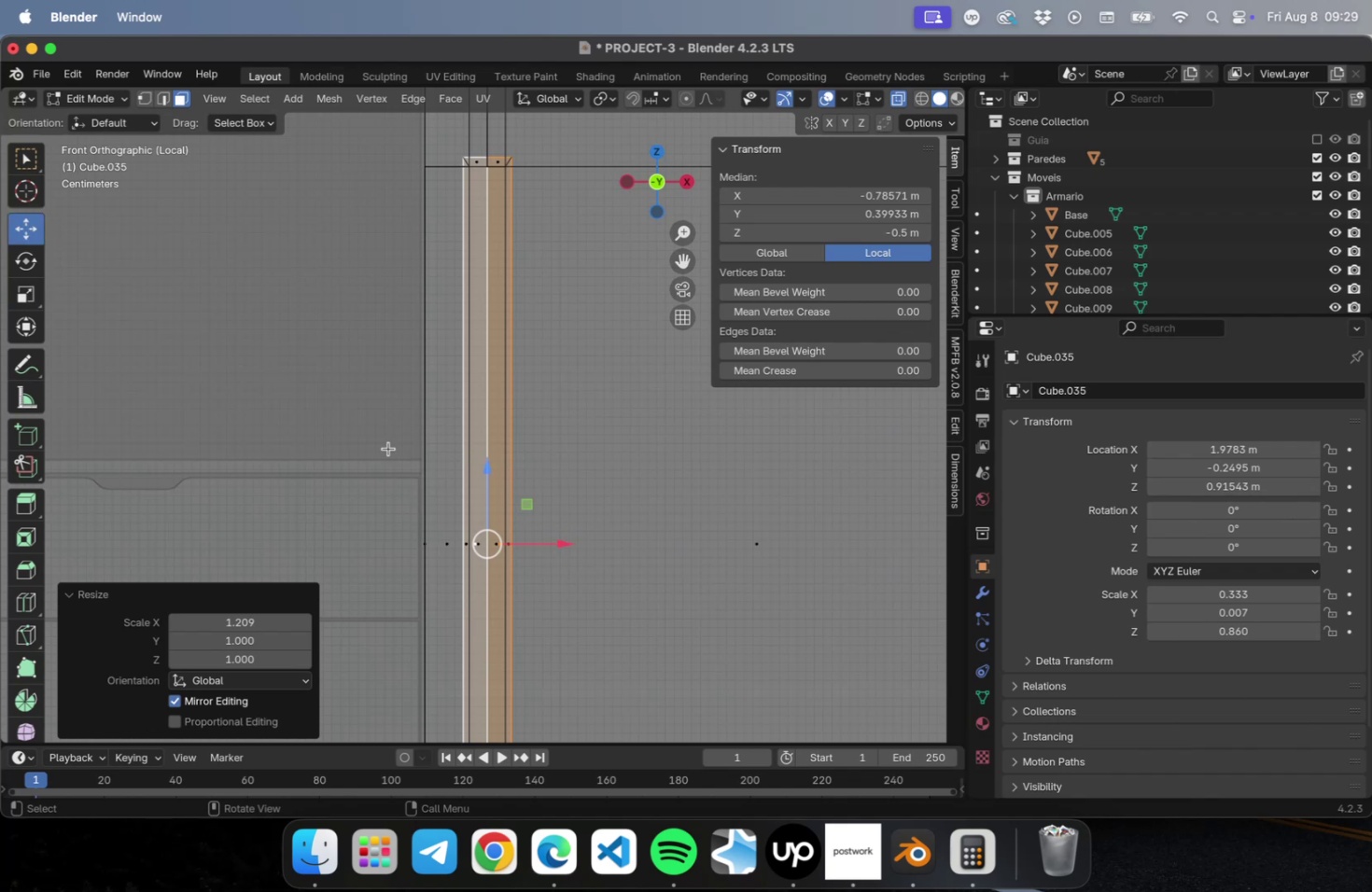 
scroll: coordinate [409, 478], scroll_direction: down, amount: 1.0
 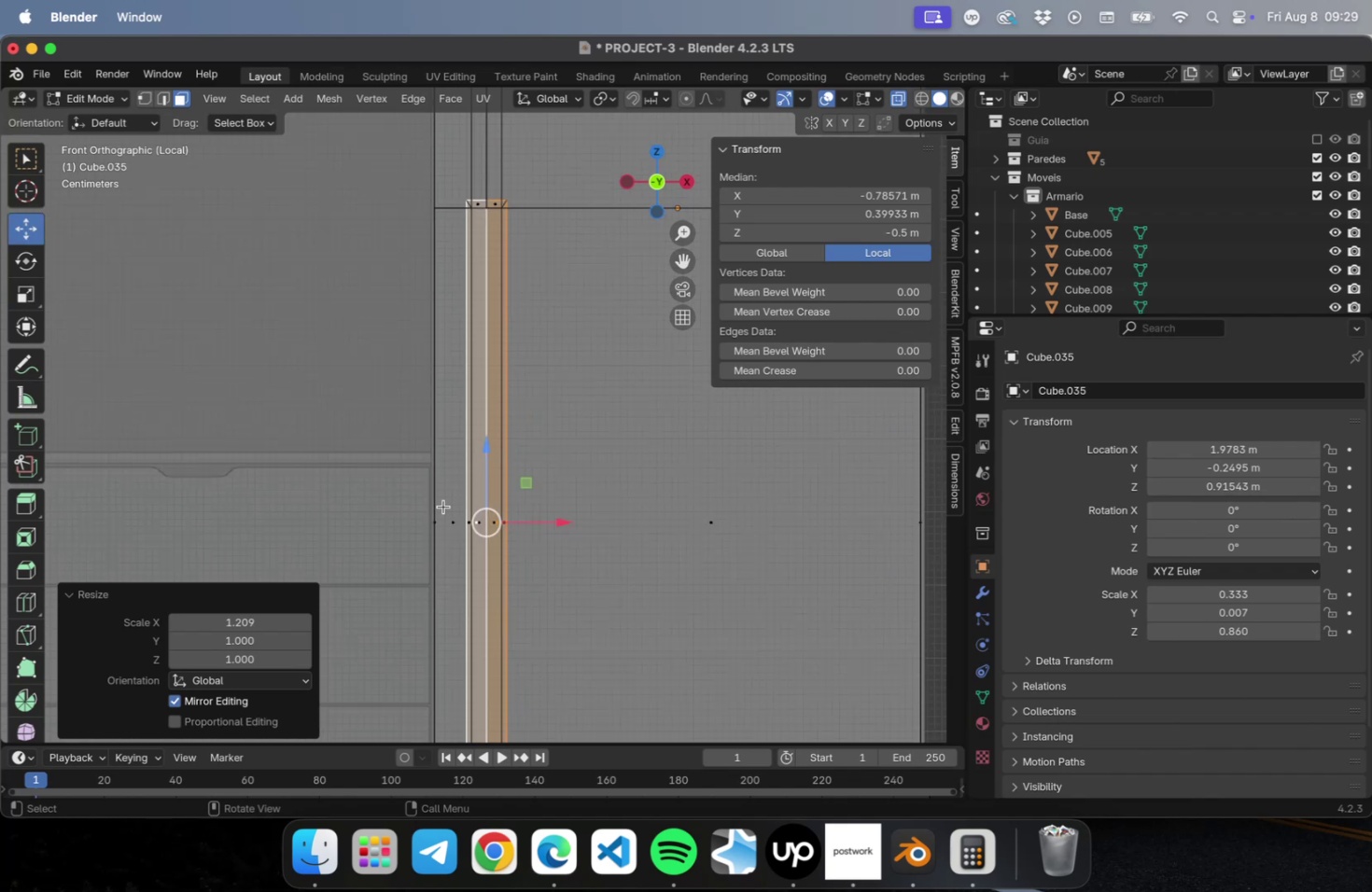 
hold_key(key=ShiftLeft, duration=0.66)
 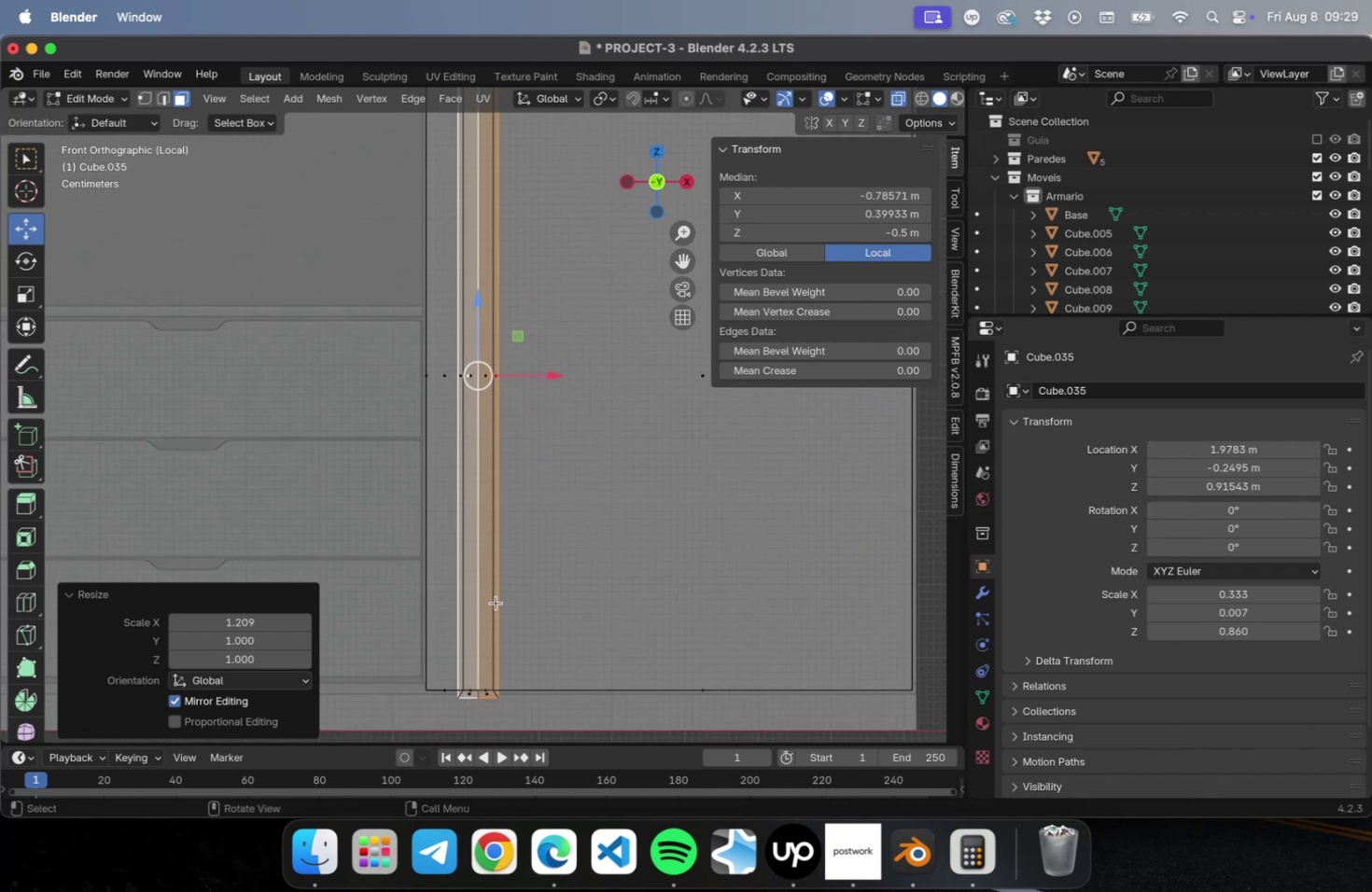 
hold_key(key=ShiftLeft, duration=0.39)
 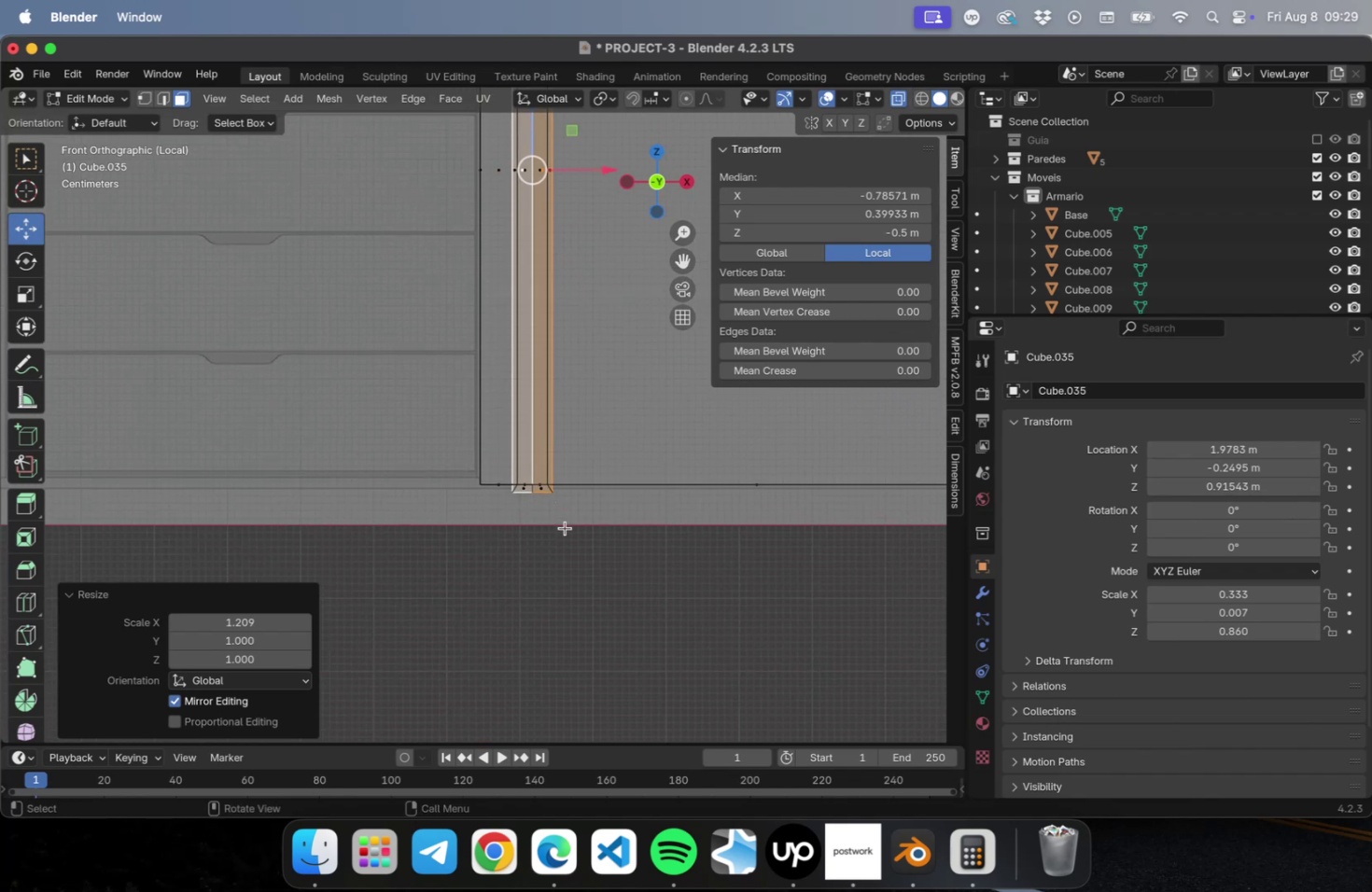 
key(Tab)
 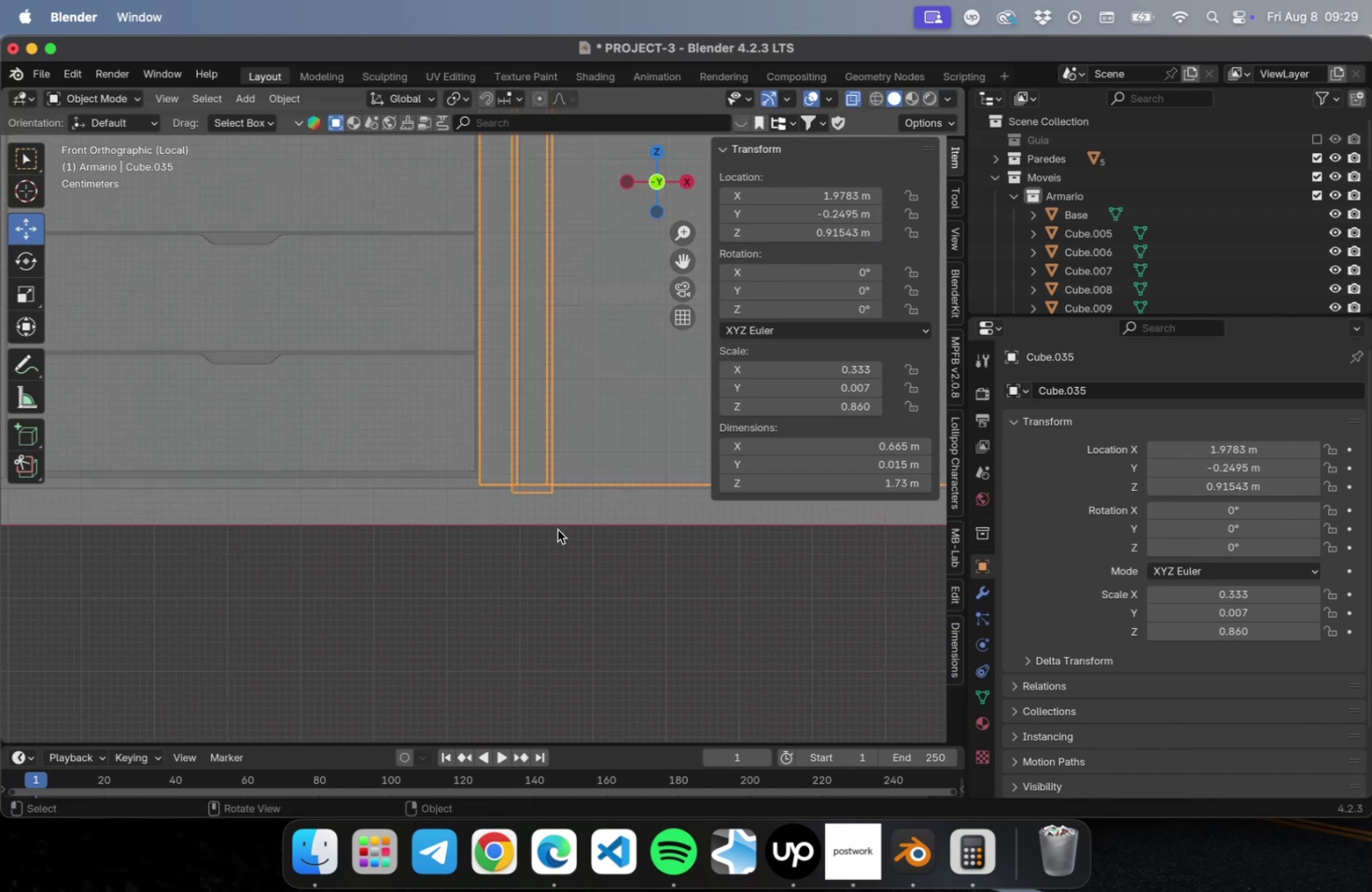 
key(Tab)
 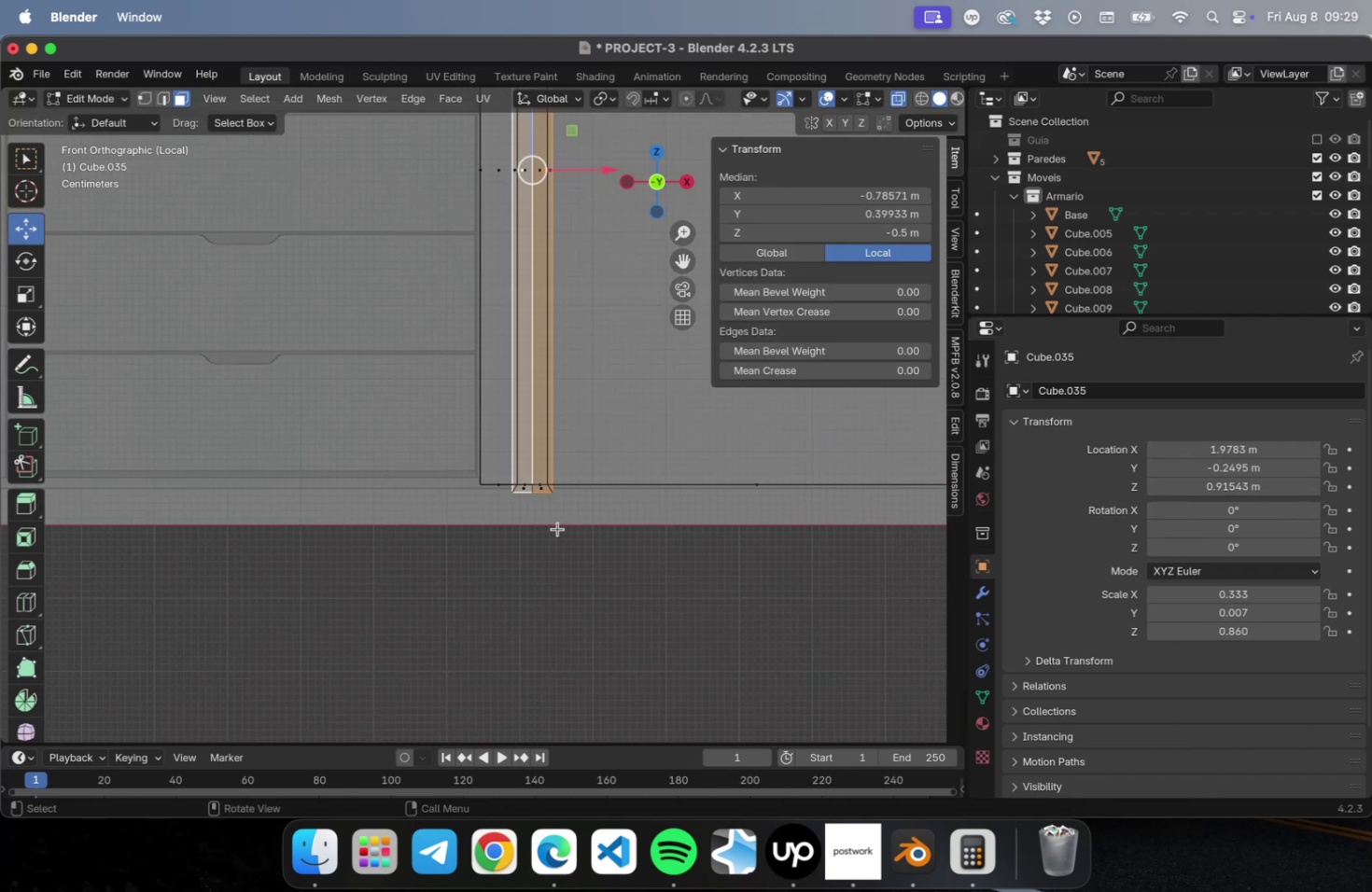 
key(1)
 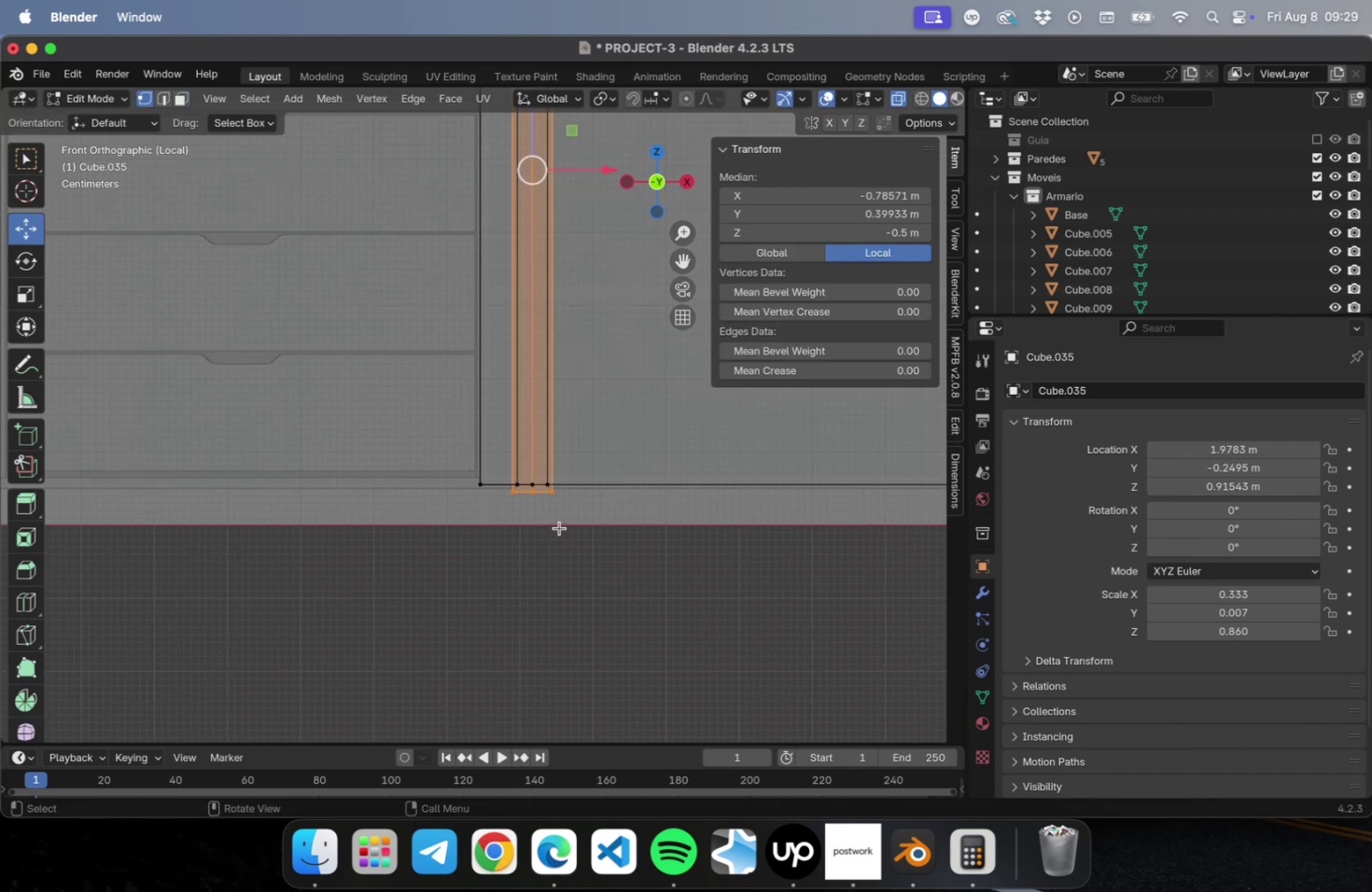 
scroll: coordinate [556, 524], scroll_direction: up, amount: 16.0
 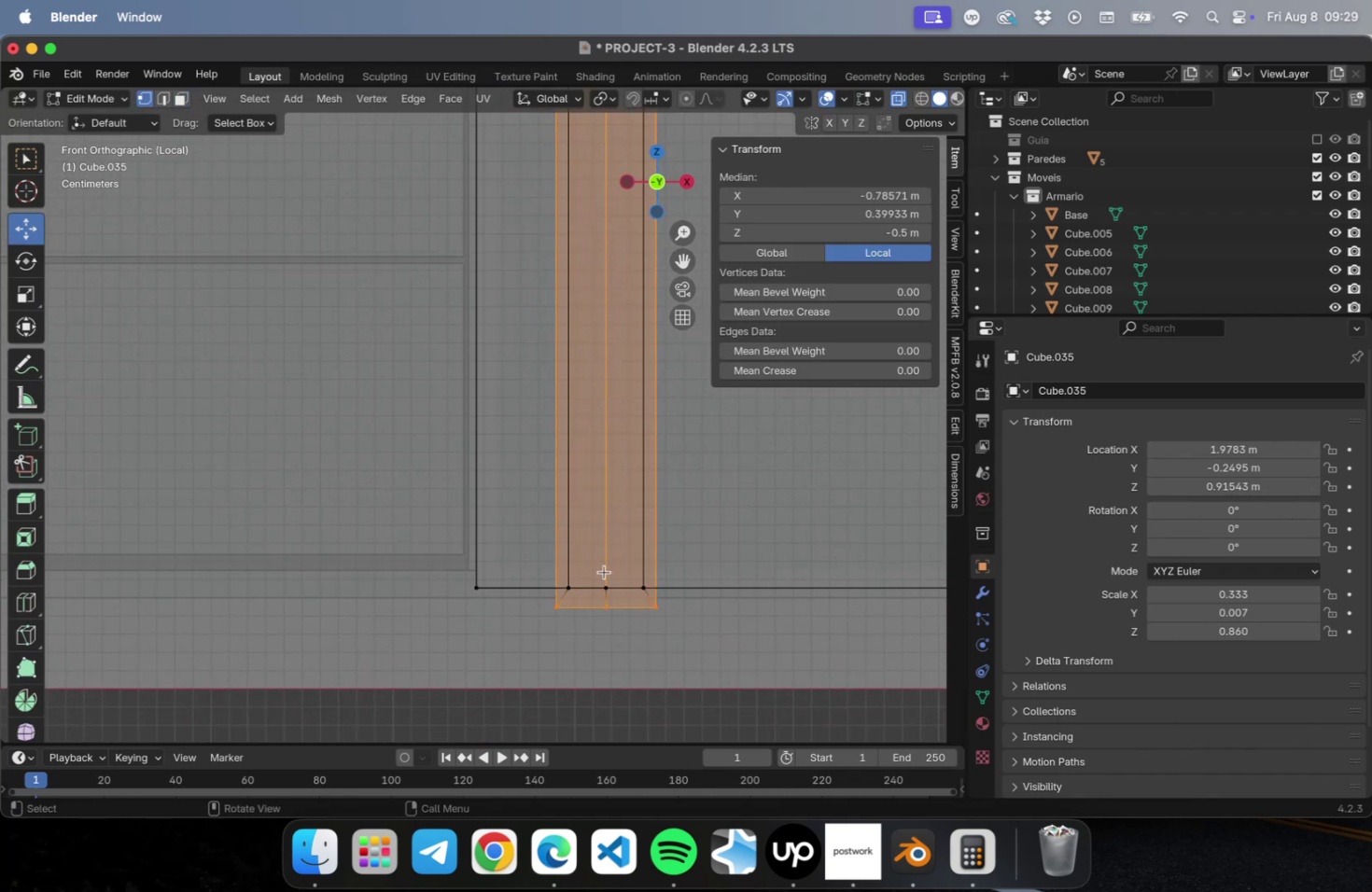 
hold_key(key=ShiftLeft, duration=0.47)
 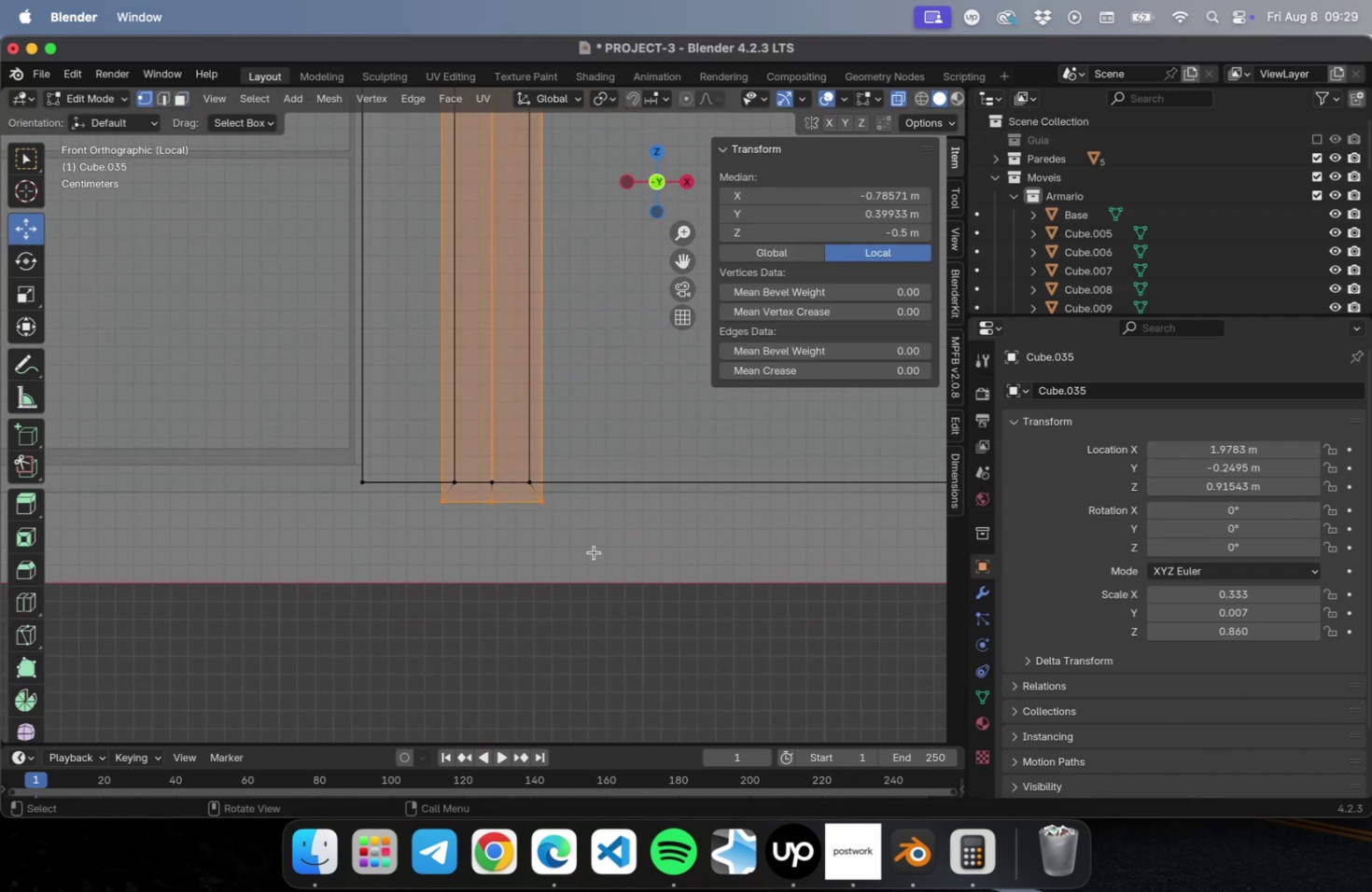 
left_click_drag(start_coordinate=[594, 551], to_coordinate=[432, 495])
 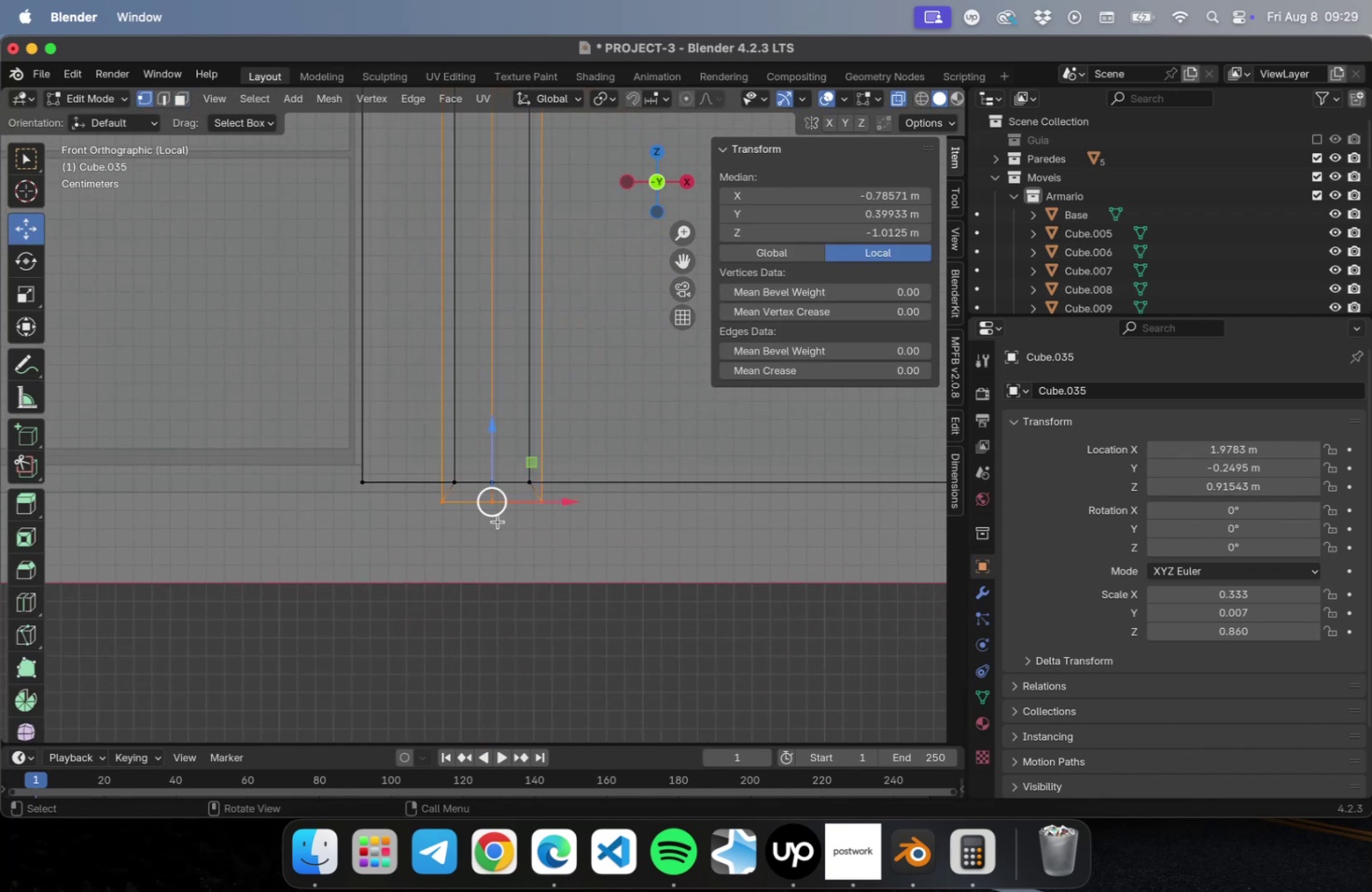 
scroll: coordinate [497, 521], scroll_direction: up, amount: 9.0
 